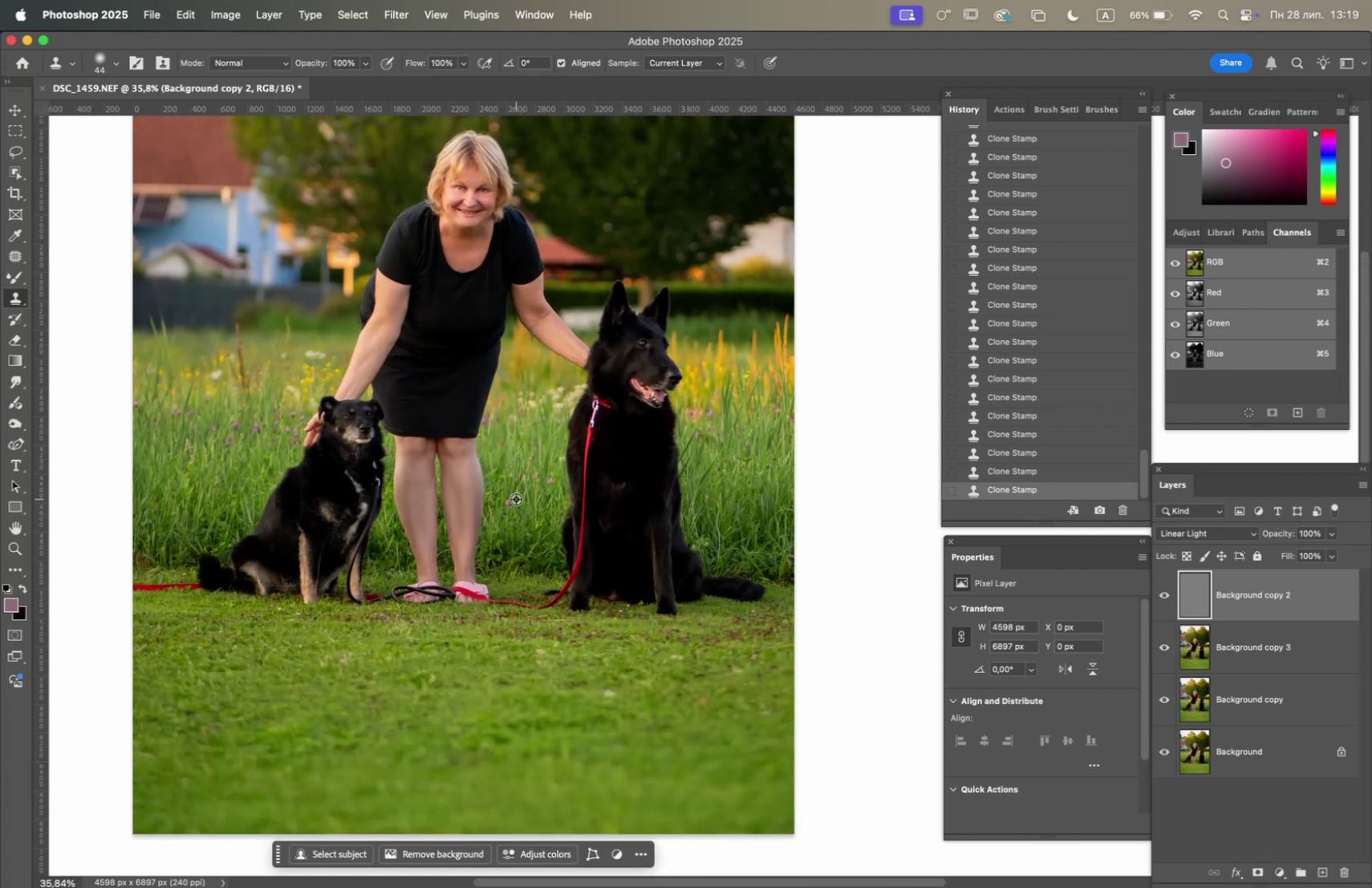 
scroll: coordinate [454, 487], scroll_direction: up, amount: 9.0
 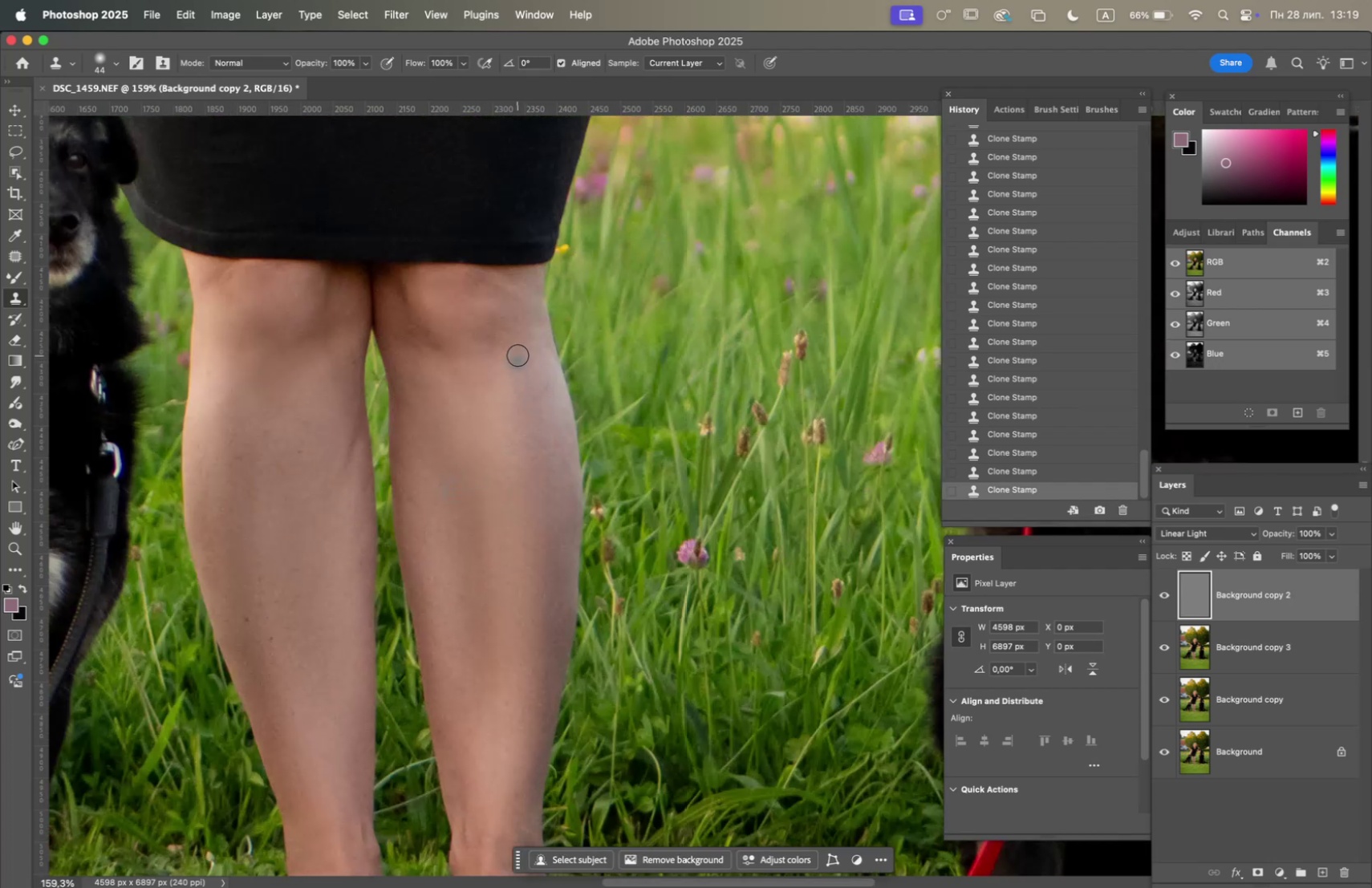 
hold_key(key=OptionLeft, duration=0.98)
 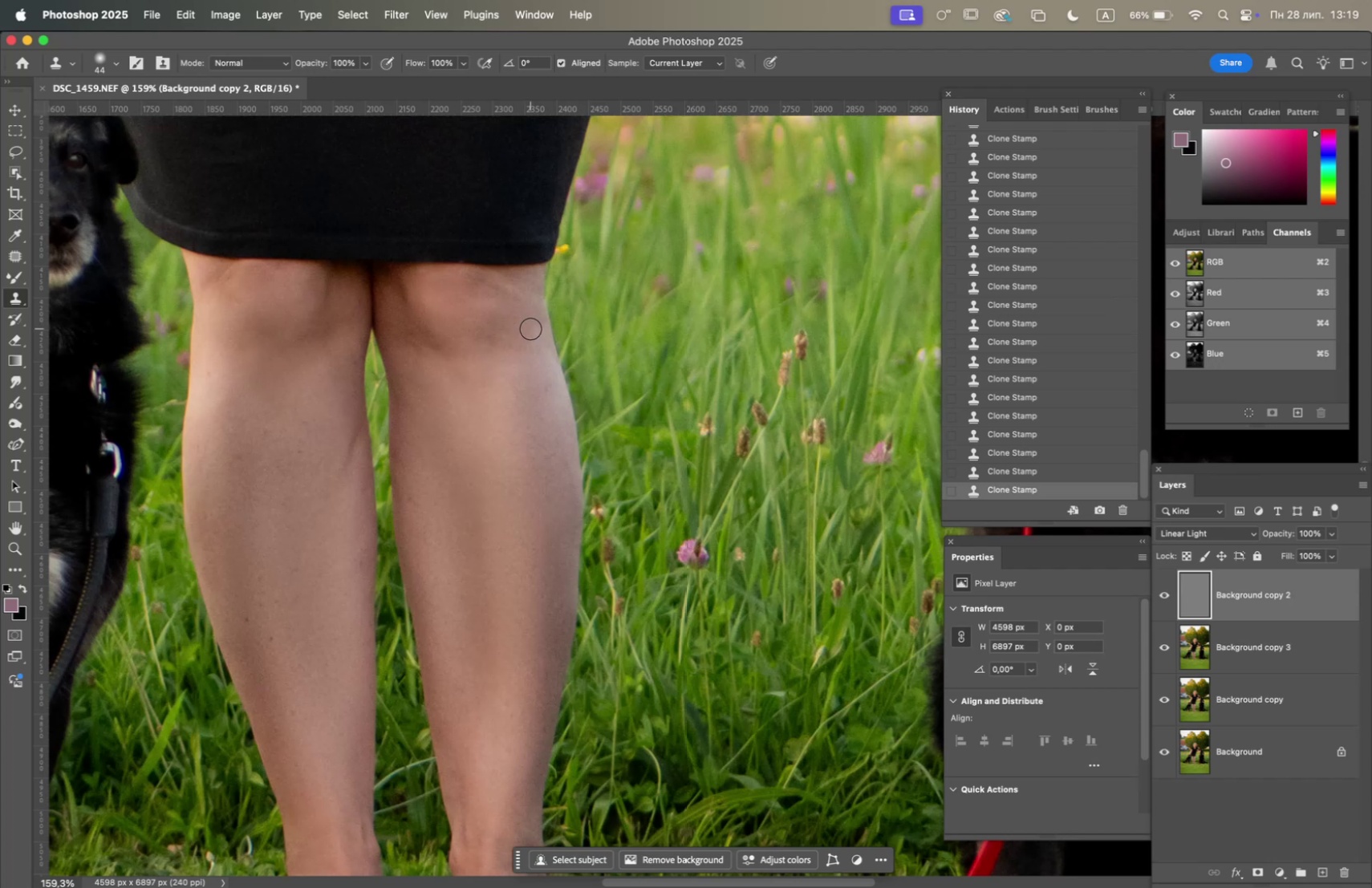 
triple_click([532, 328])
 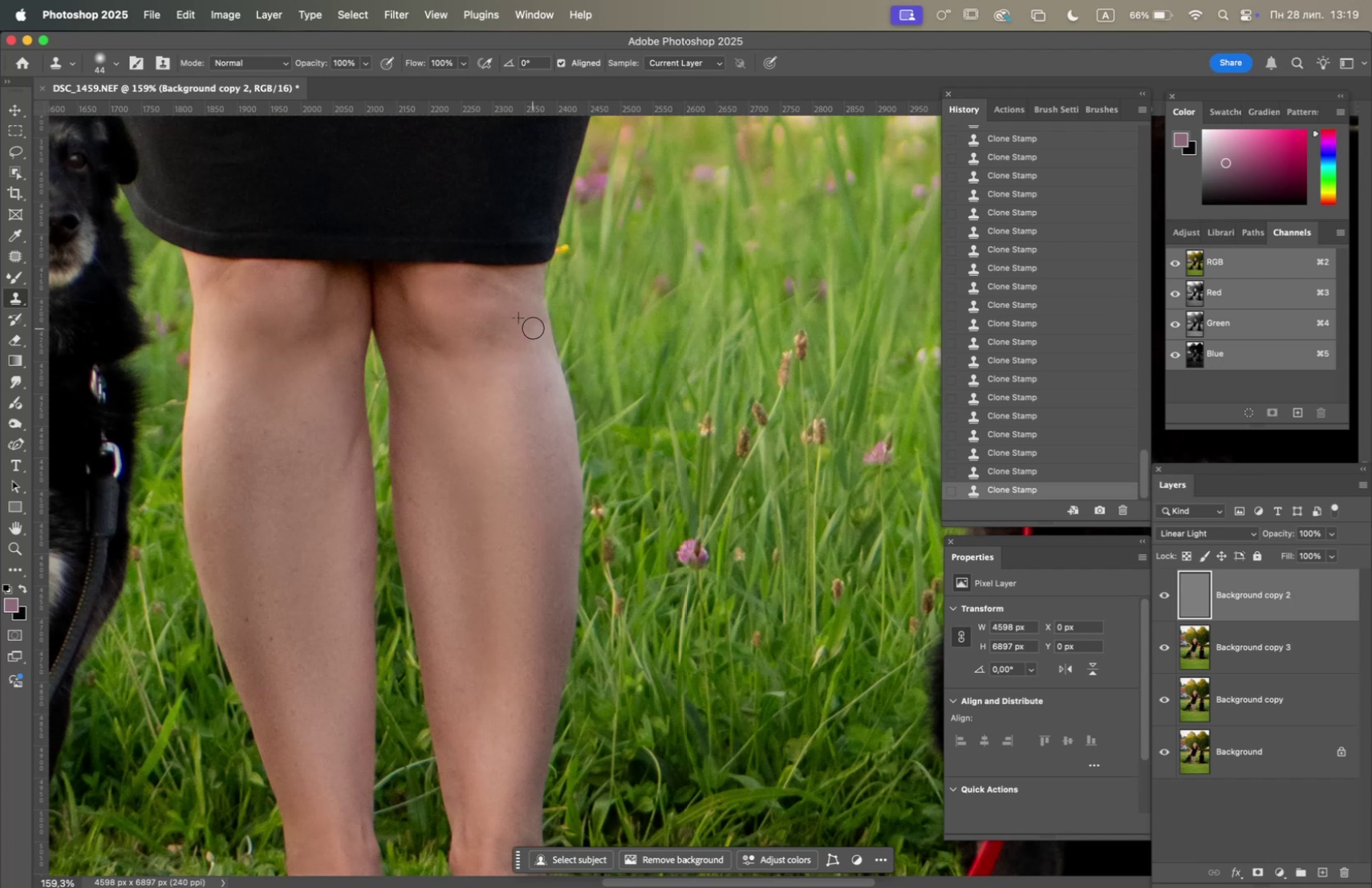 
triple_click([533, 327])
 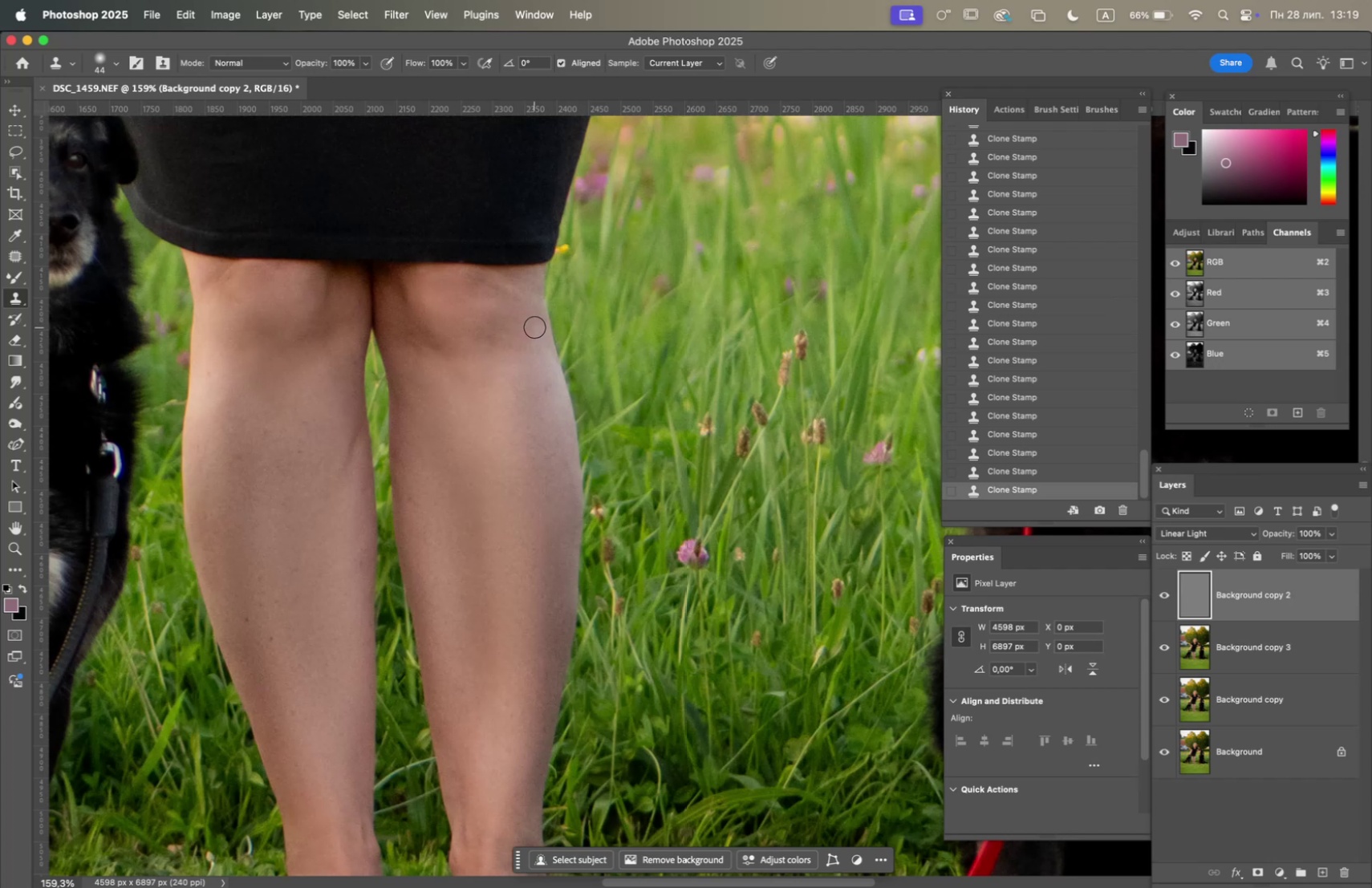 
hold_key(key=OptionLeft, duration=1.27)
left_click_drag(start_coordinate=[525, 314], to_coordinate=[520, 315])
 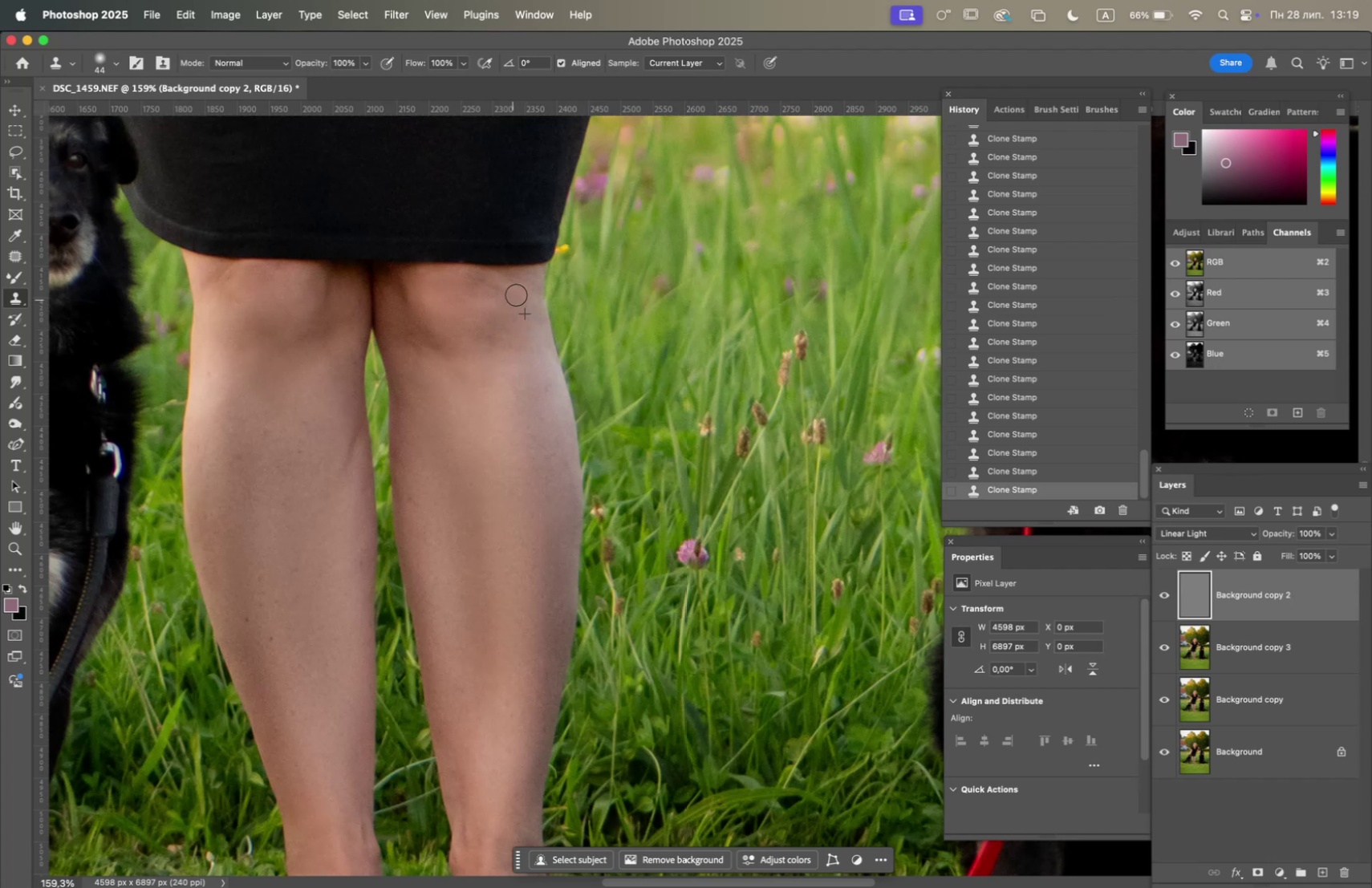 
left_click_drag(start_coordinate=[512, 286], to_coordinate=[508, 286])
 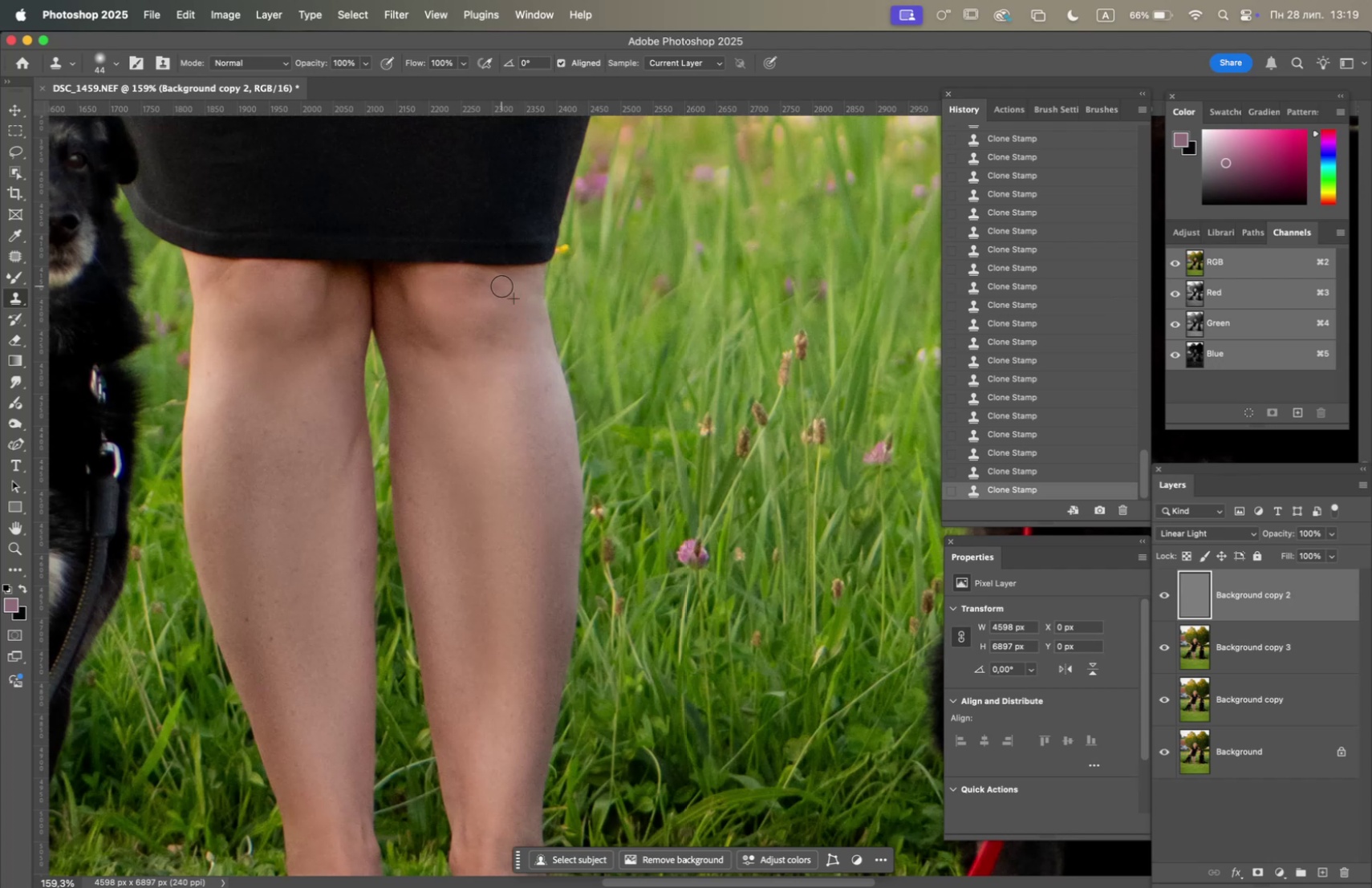 
hold_key(key=OptionLeft, duration=1.08)
 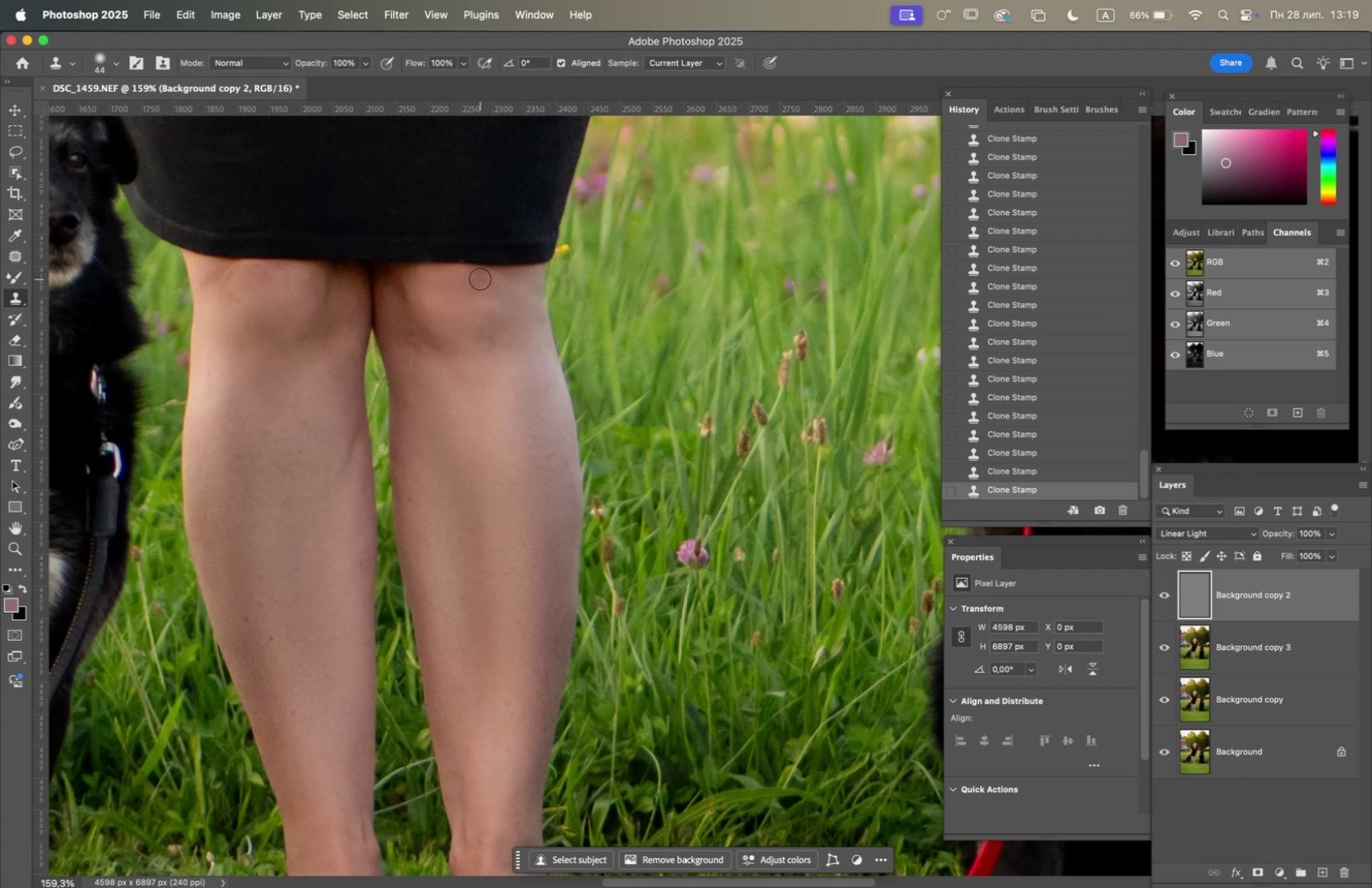 
triple_click([505, 286])
 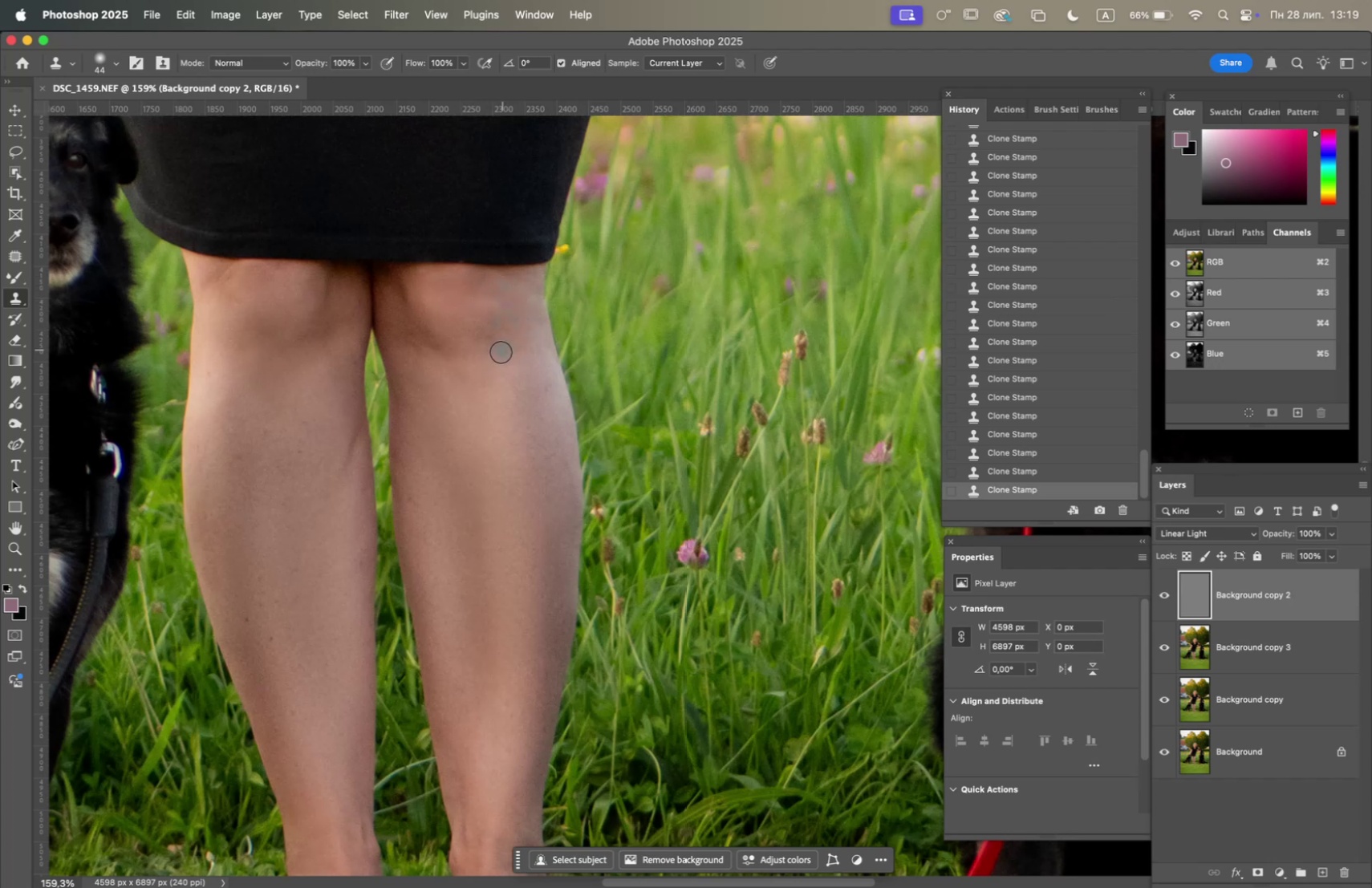 
hold_key(key=OptionLeft, duration=1.77)
left_click([534, 374])
 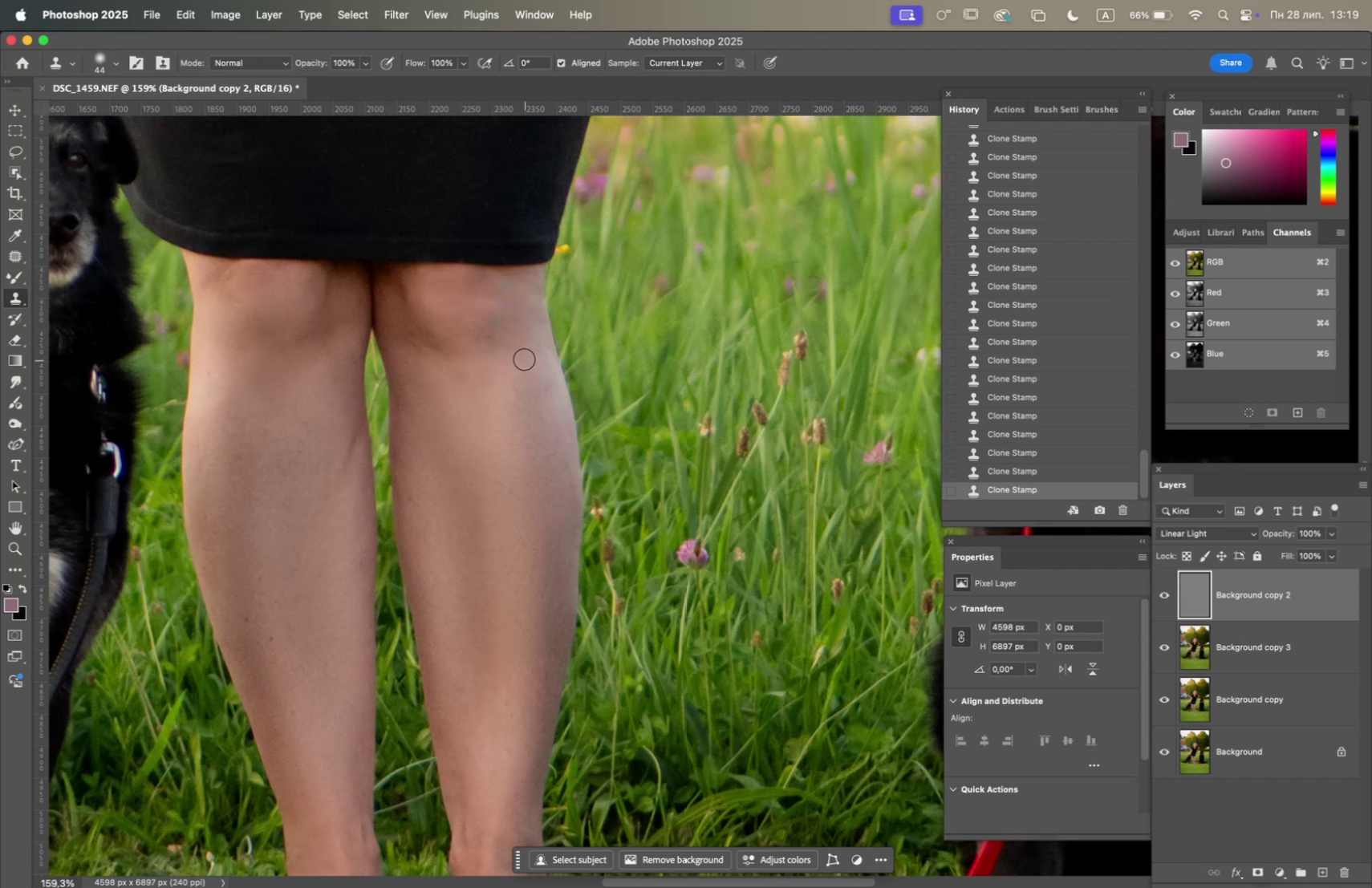 
double_click([522, 355])
 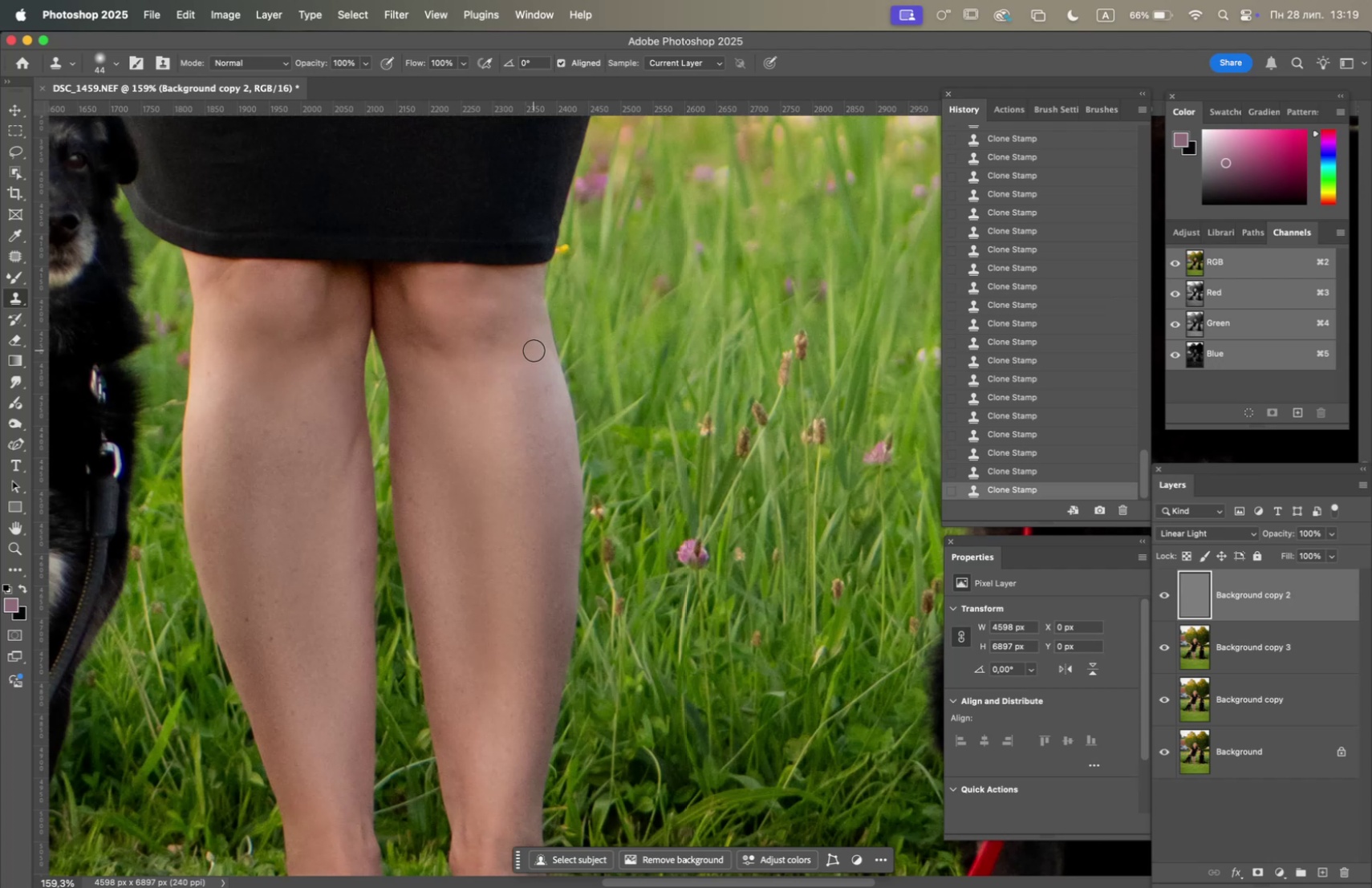 
triple_click([535, 349])
 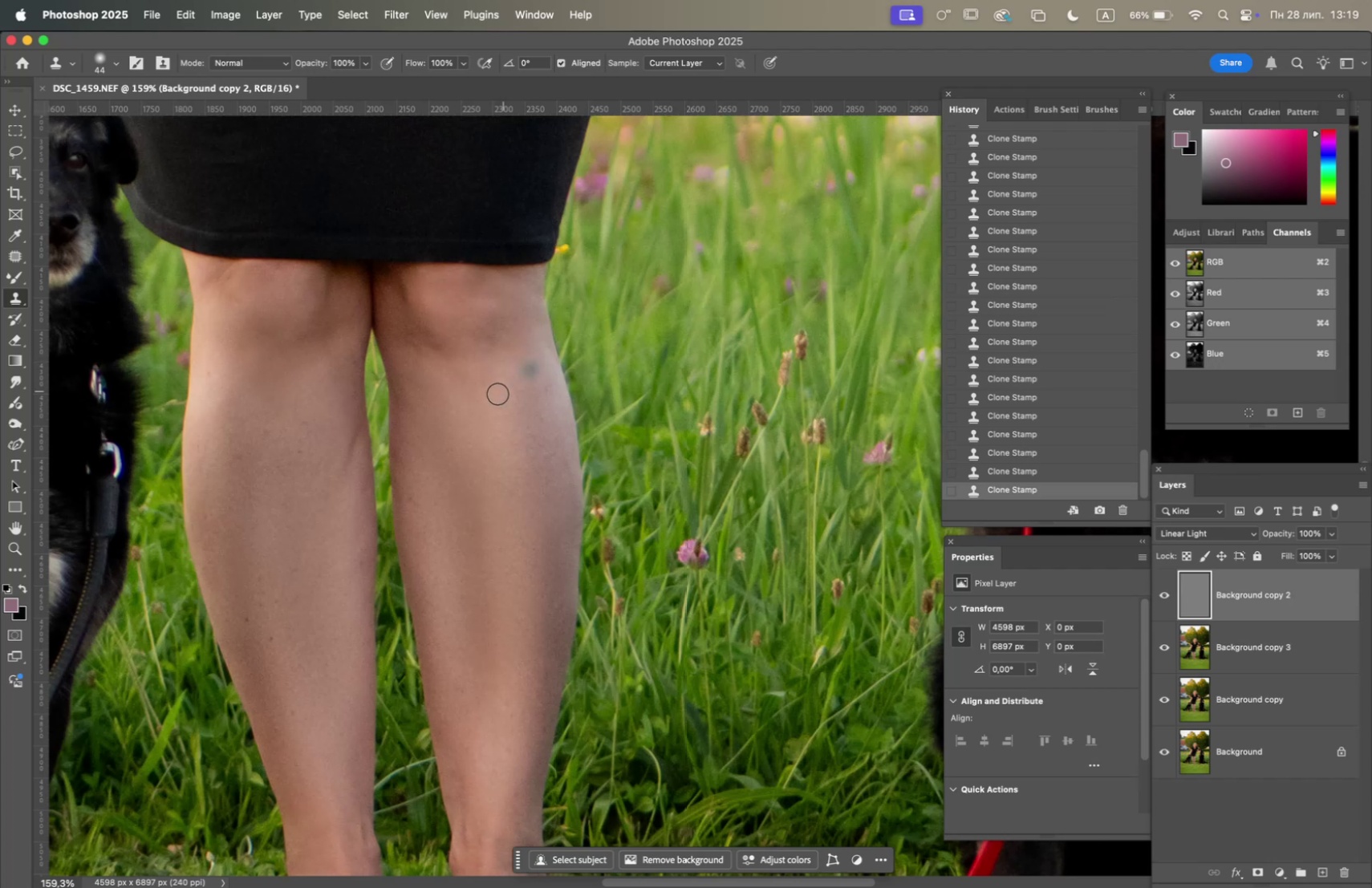 
hold_key(key=OptionLeft, duration=1.08)
left_click([225, 318])
 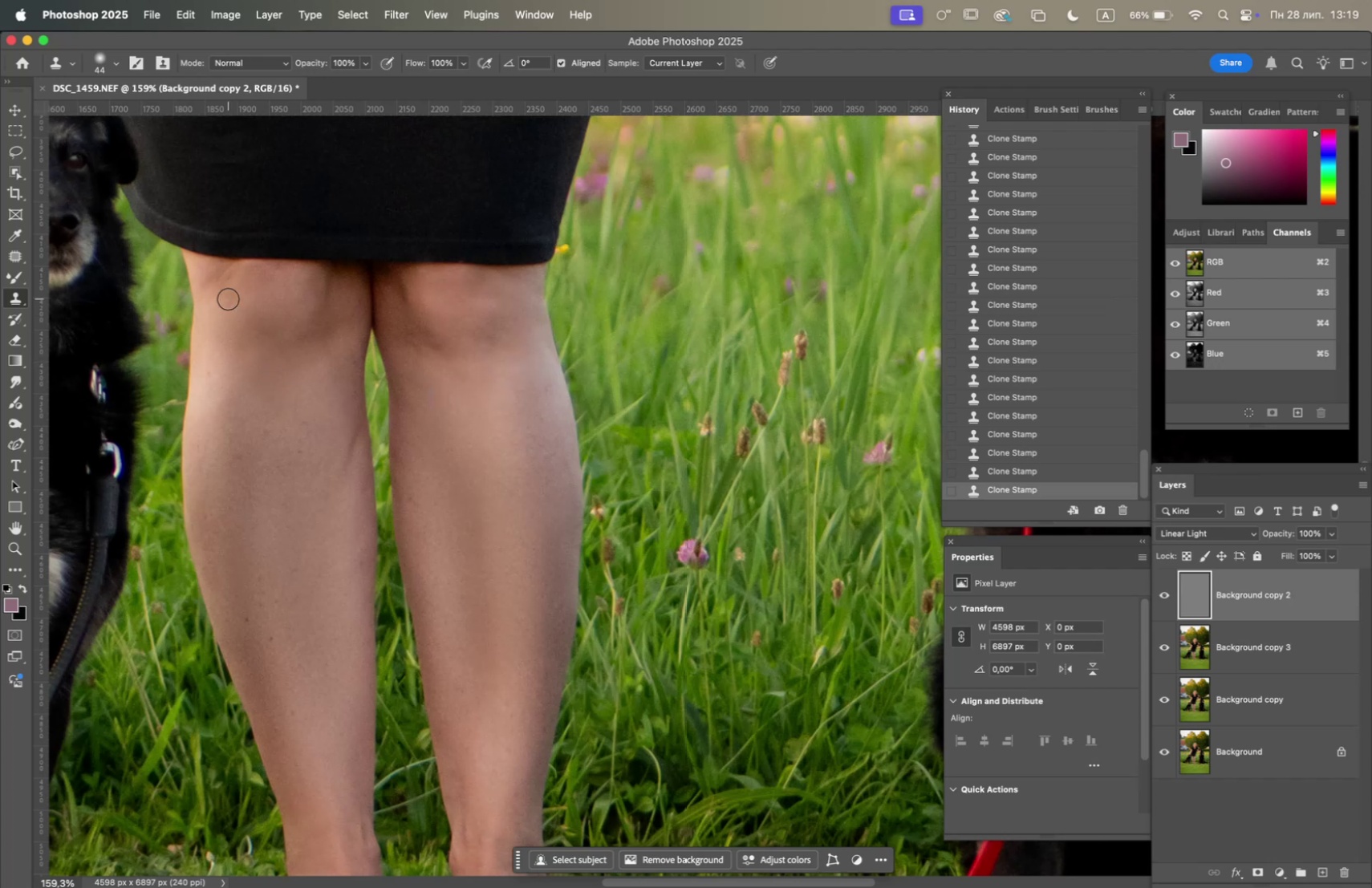 
double_click([228, 298])
 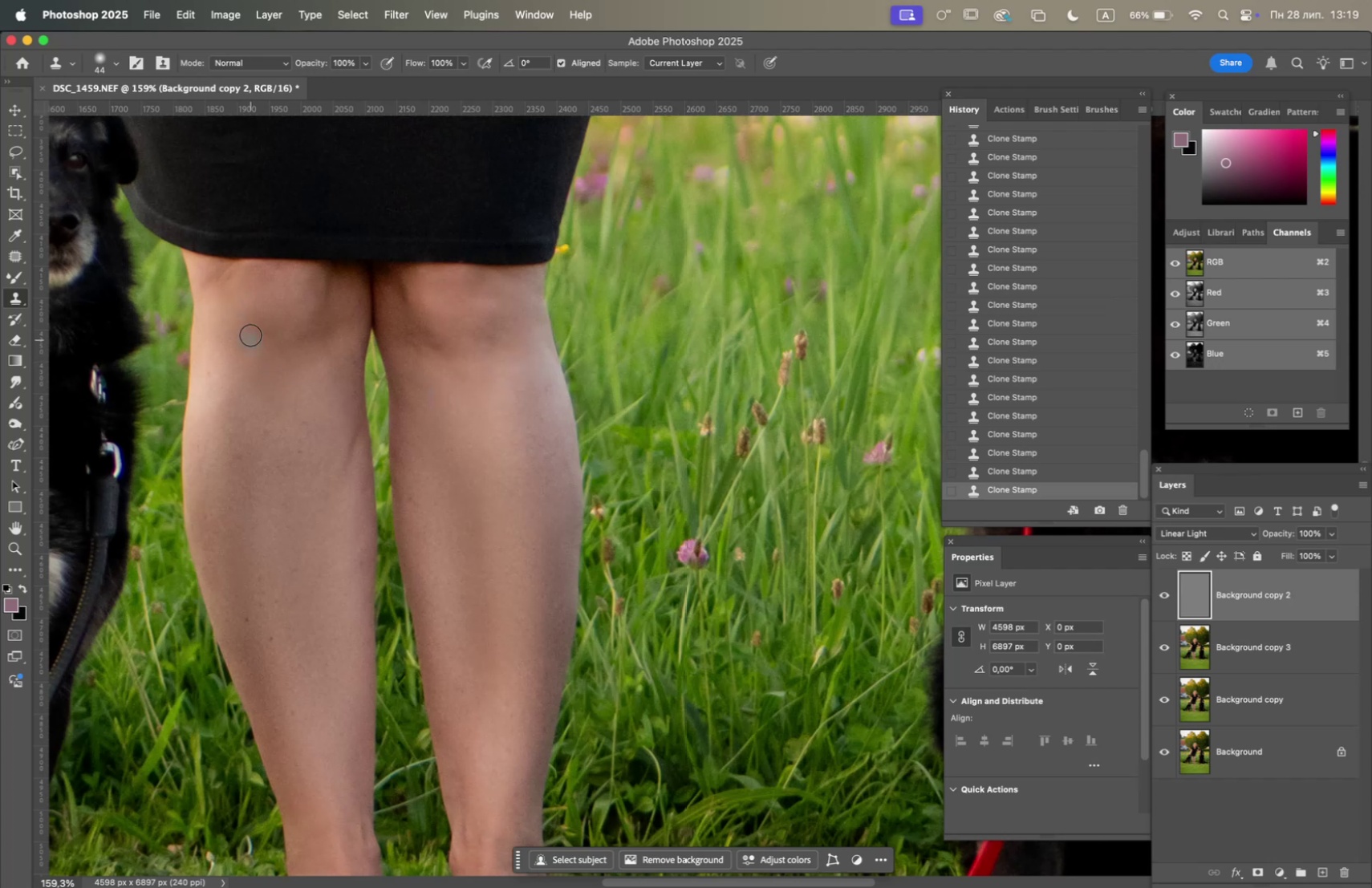 
hold_key(key=OptionLeft, duration=0.9)
 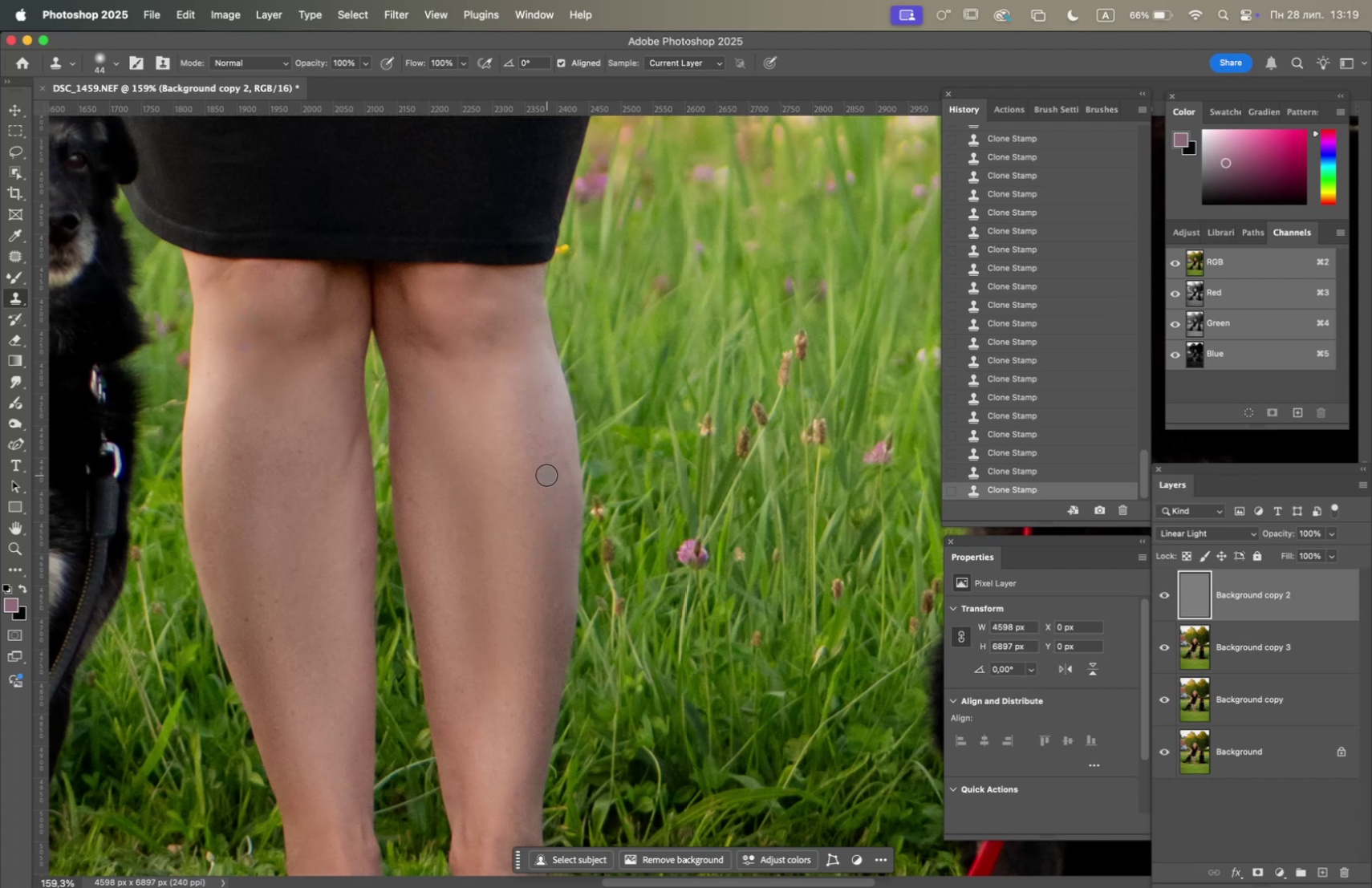 
hold_key(key=OptionLeft, duration=3.92)
left_click([547, 541])
 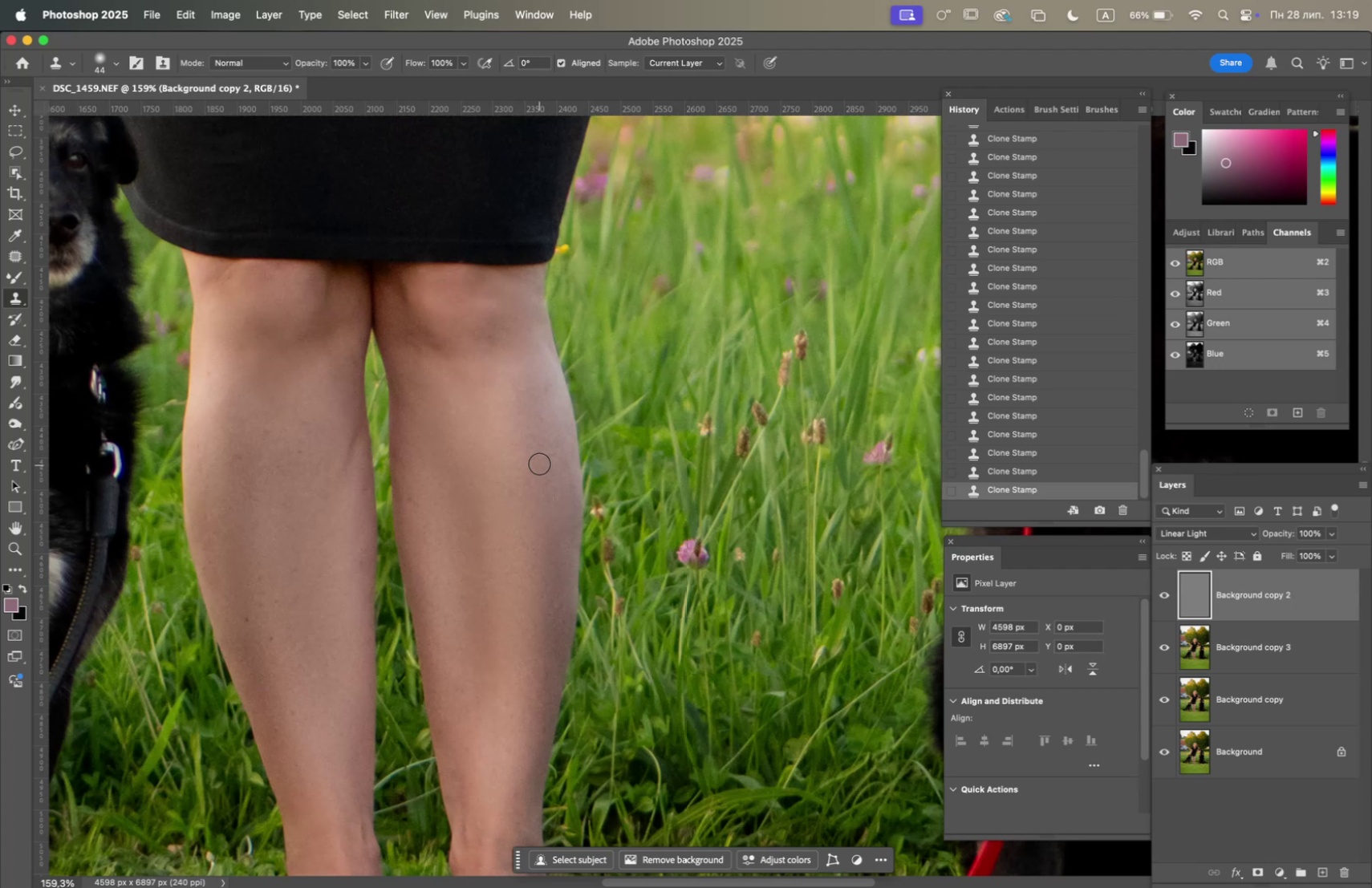 
left_click([530, 440])
 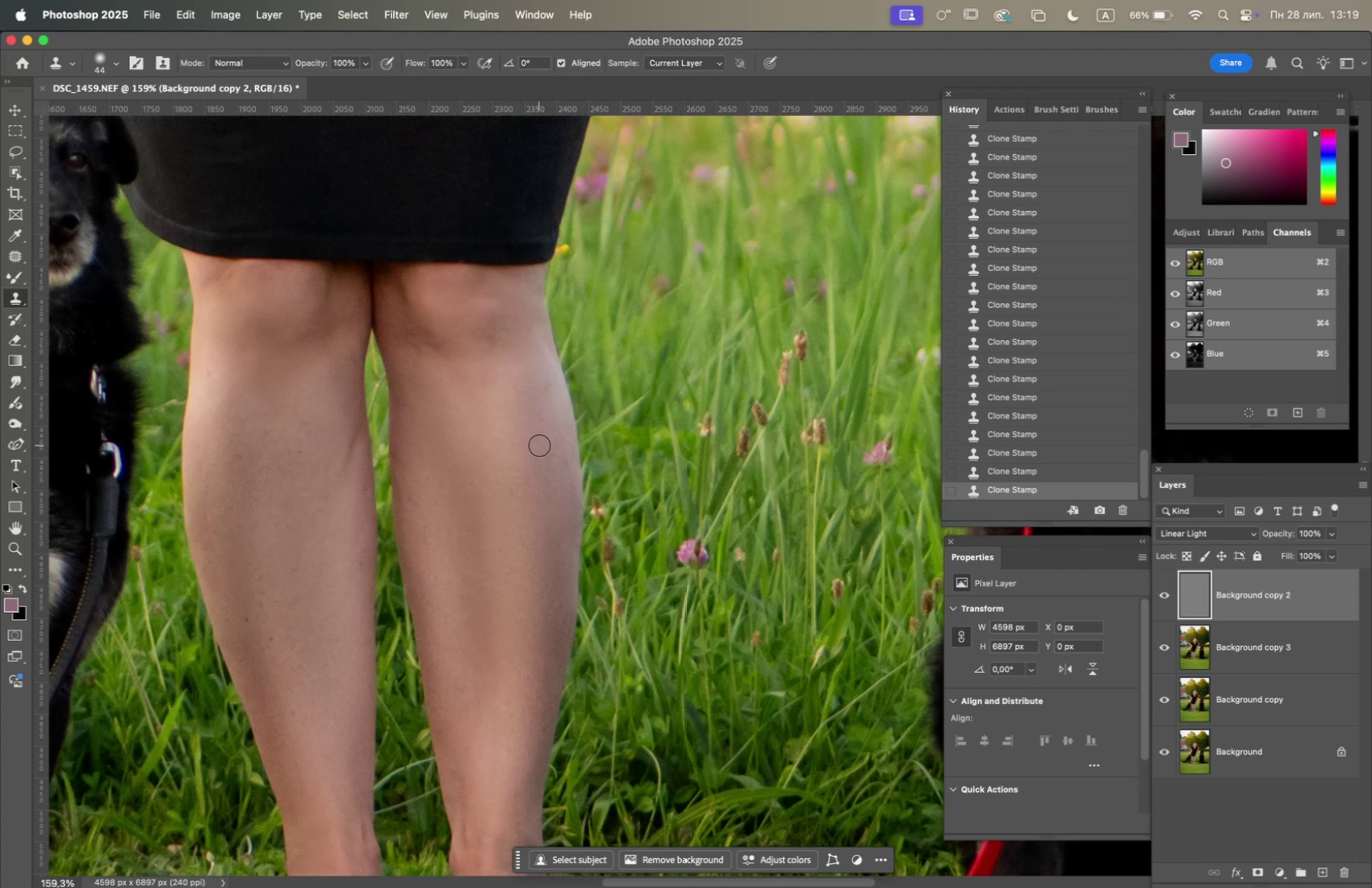 
triple_click([544, 449])
 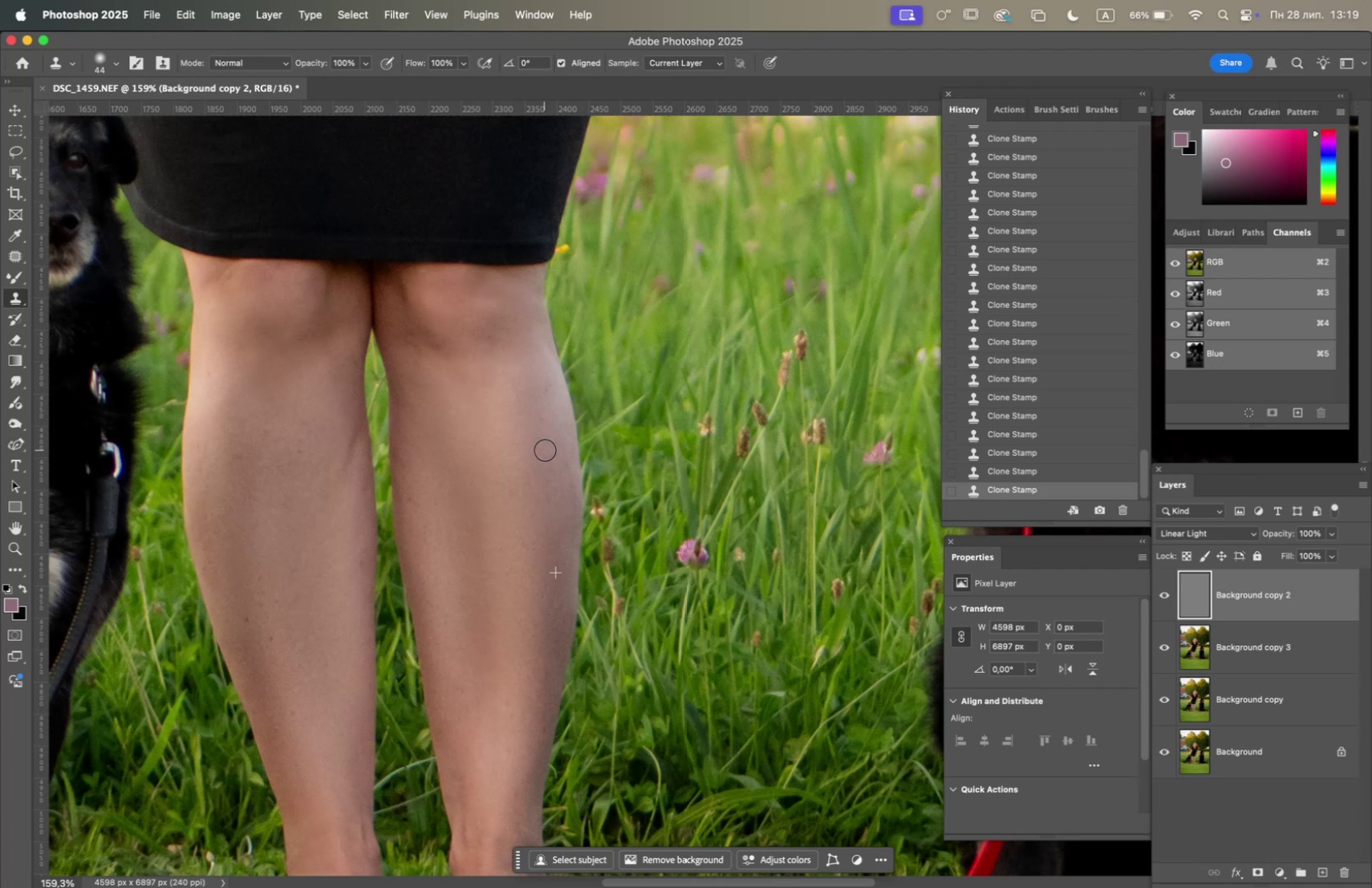 
triple_click([546, 450])
 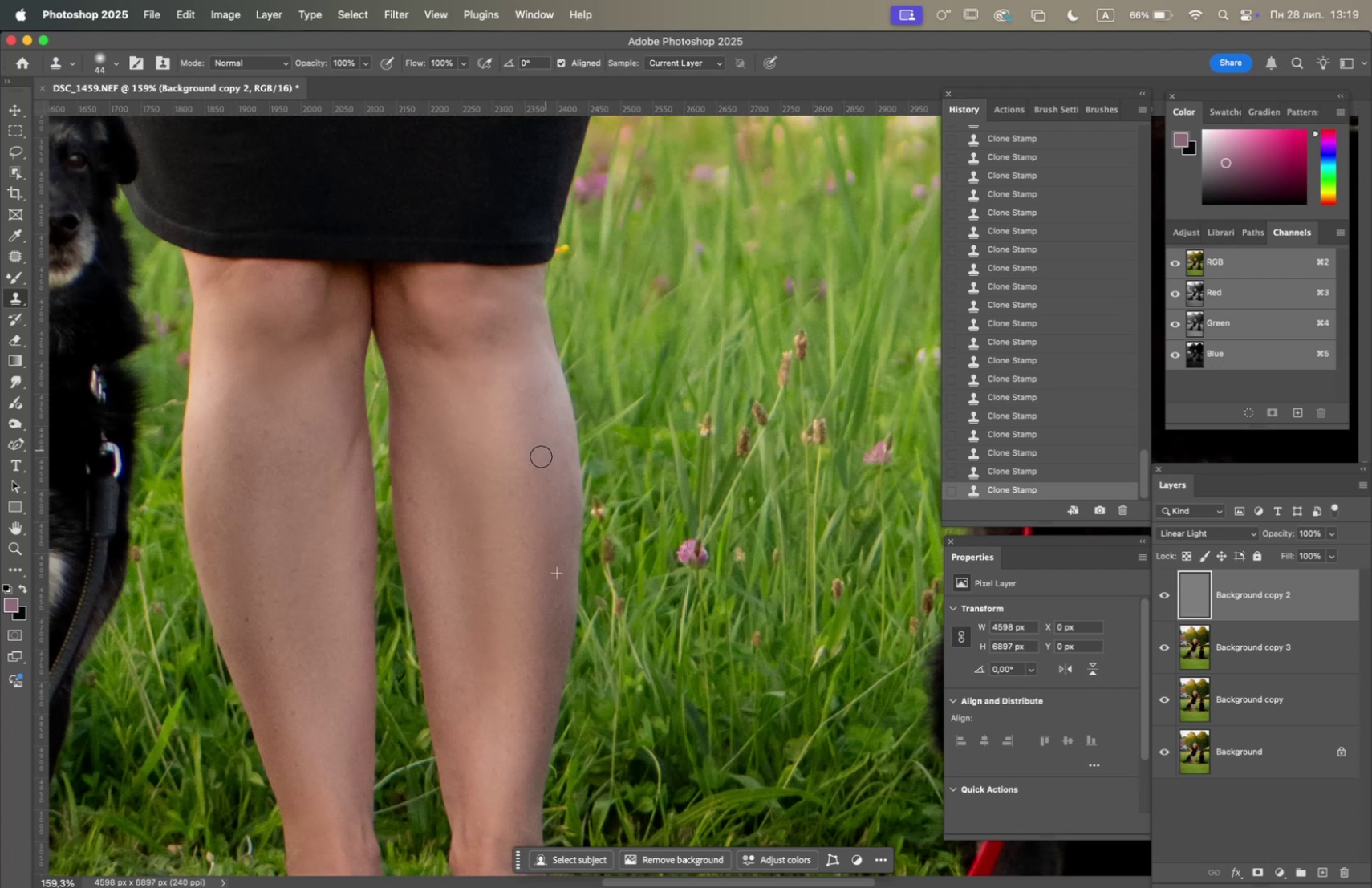 
hold_key(key=OptionLeft, duration=0.68)
 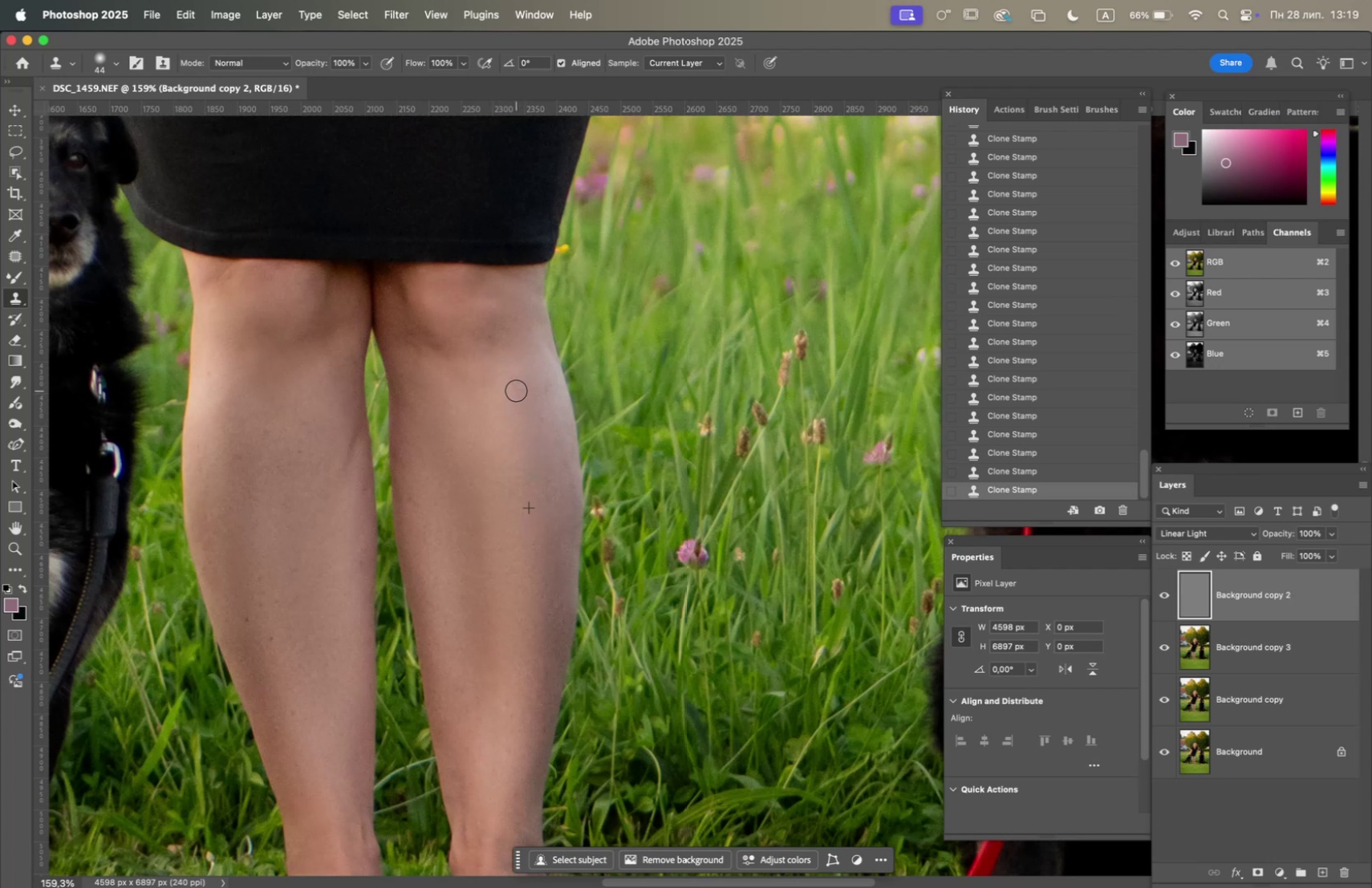 
triple_click([530, 387])
 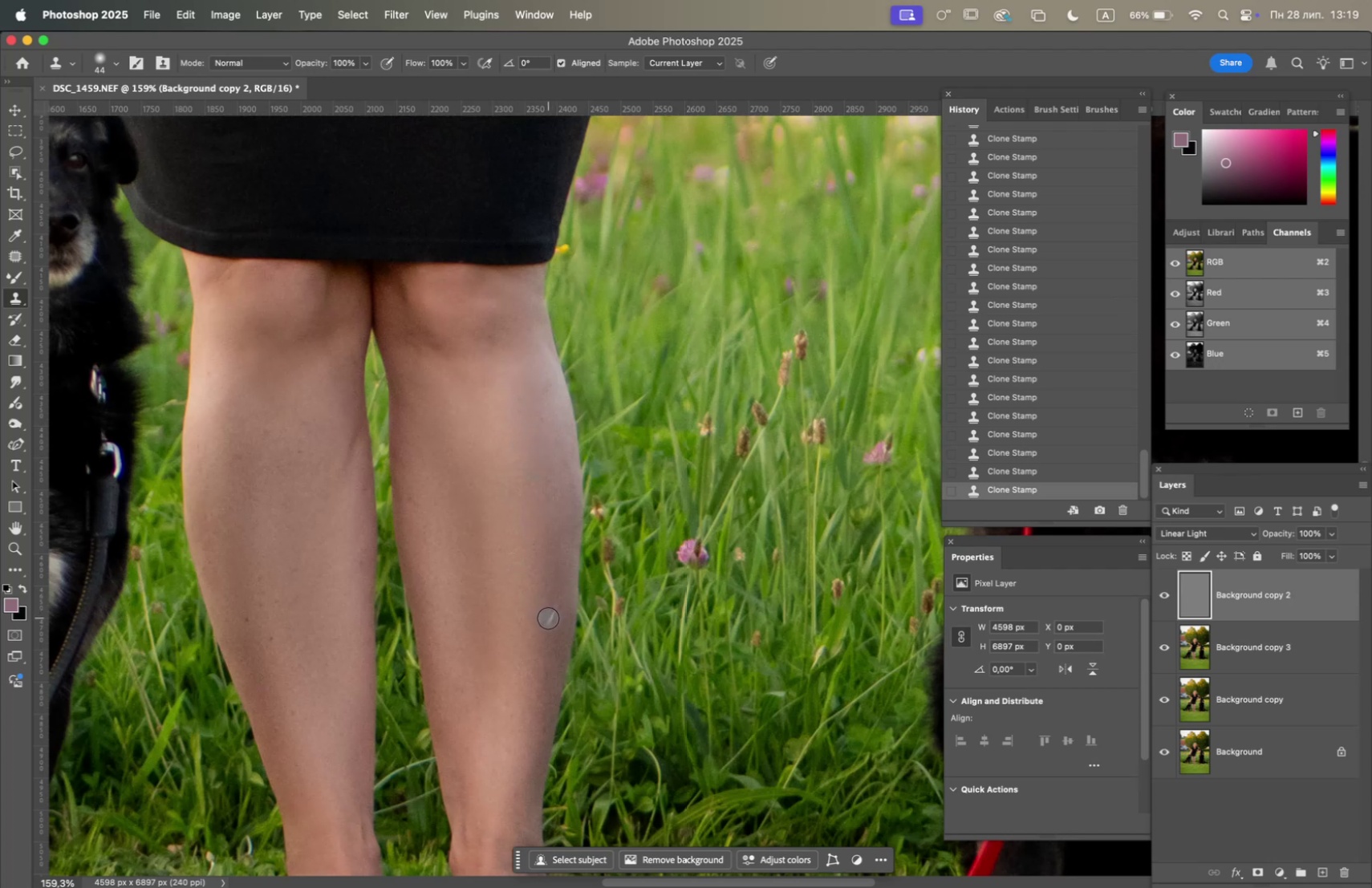 
hold_key(key=Space, duration=1.5)
 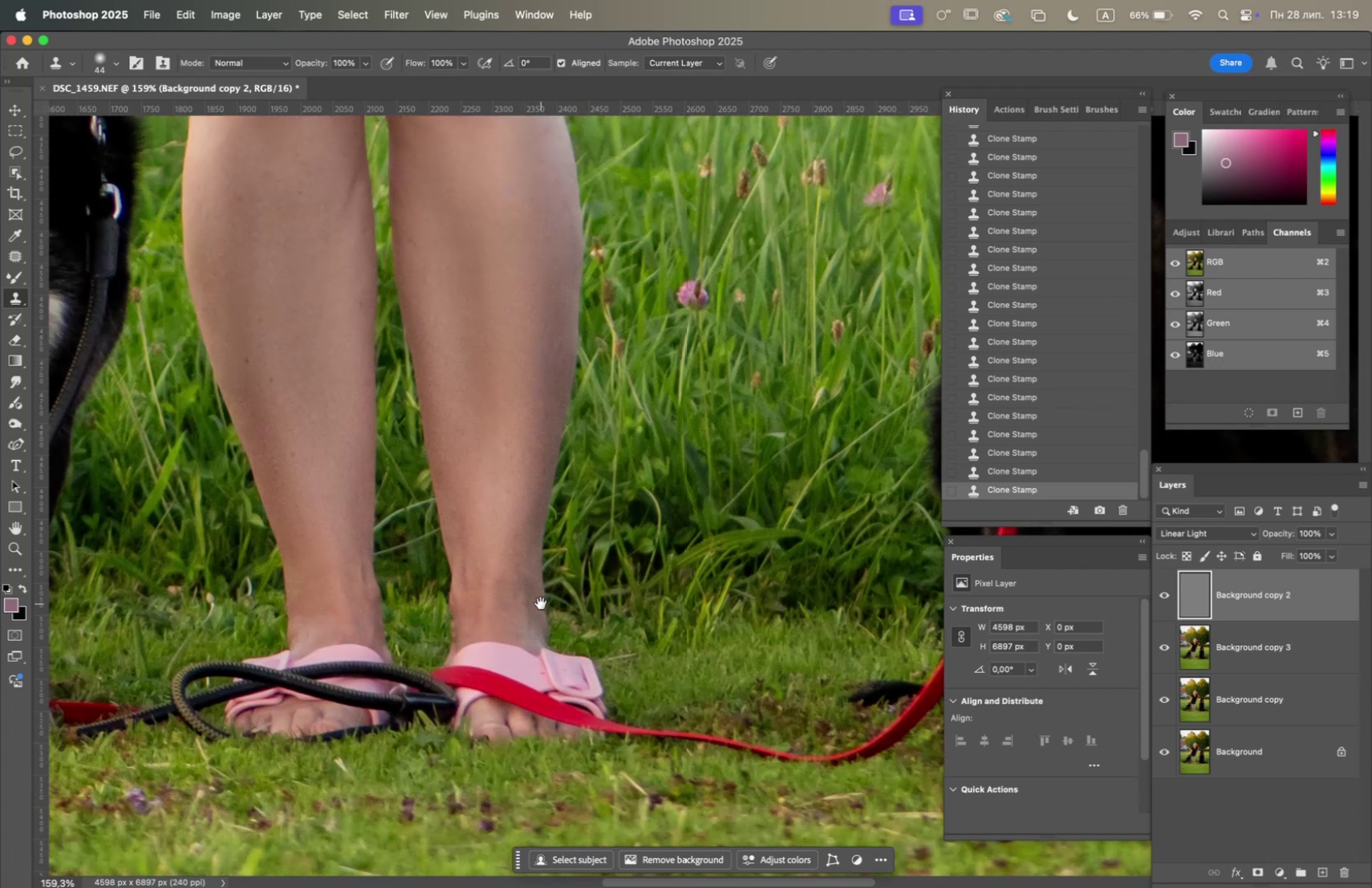 
scroll: coordinate [541, 602], scroll_direction: down, amount: 34.0
 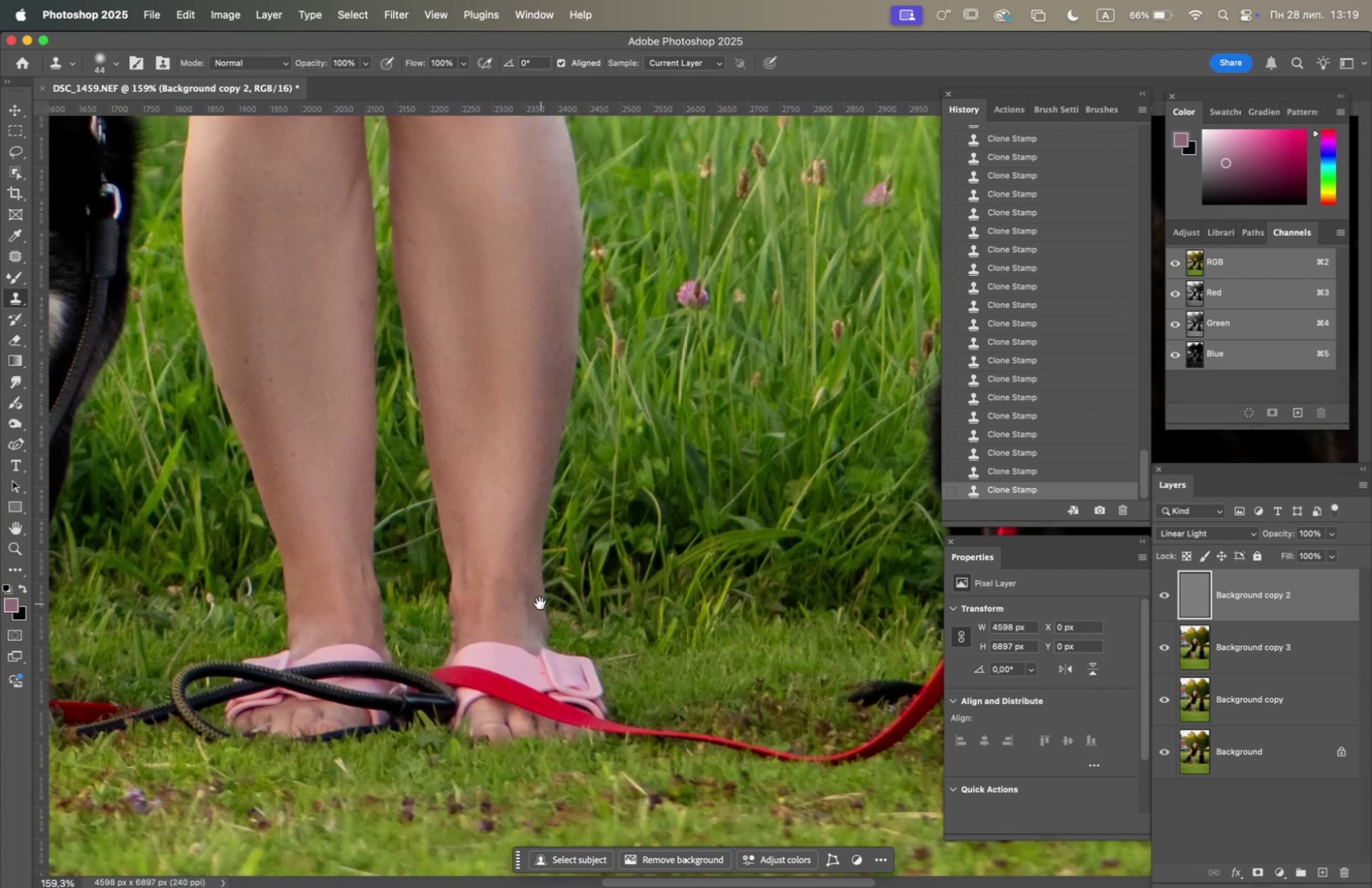 
hold_key(key=Space, duration=1.51)
 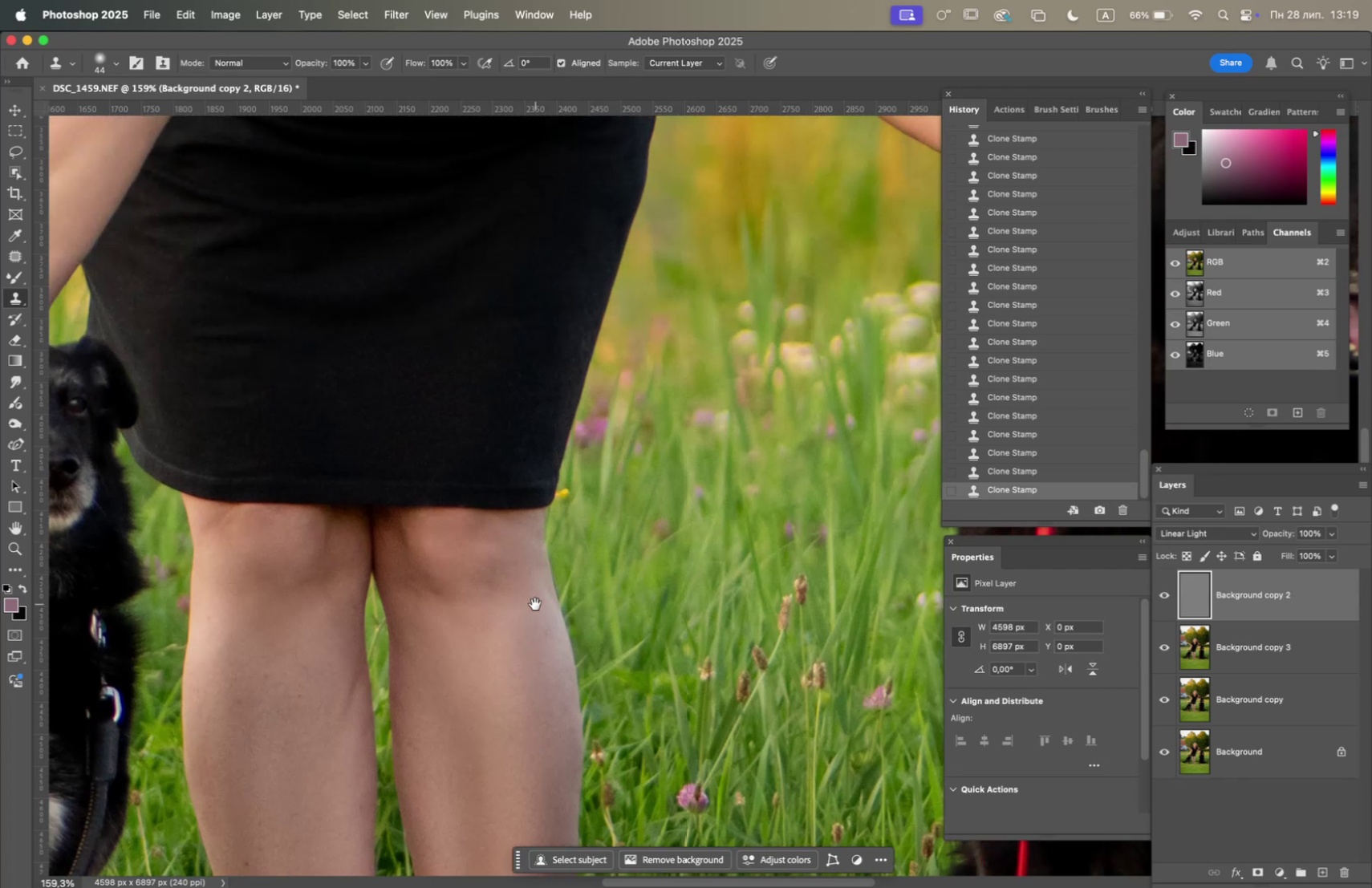 
scroll: coordinate [535, 603], scroll_direction: up, amount: 61.0
 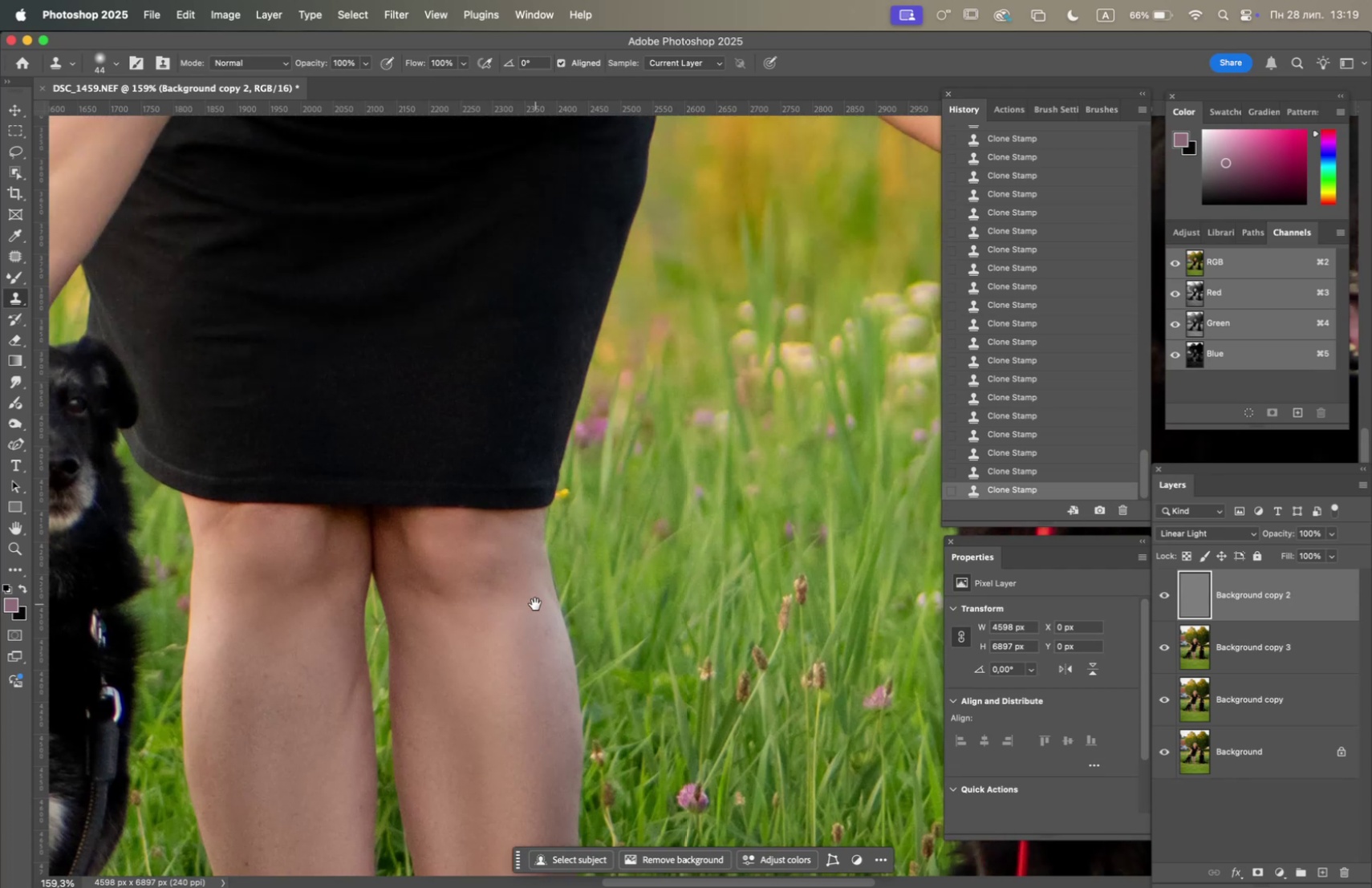 
hold_key(key=Space, duration=1.51)
 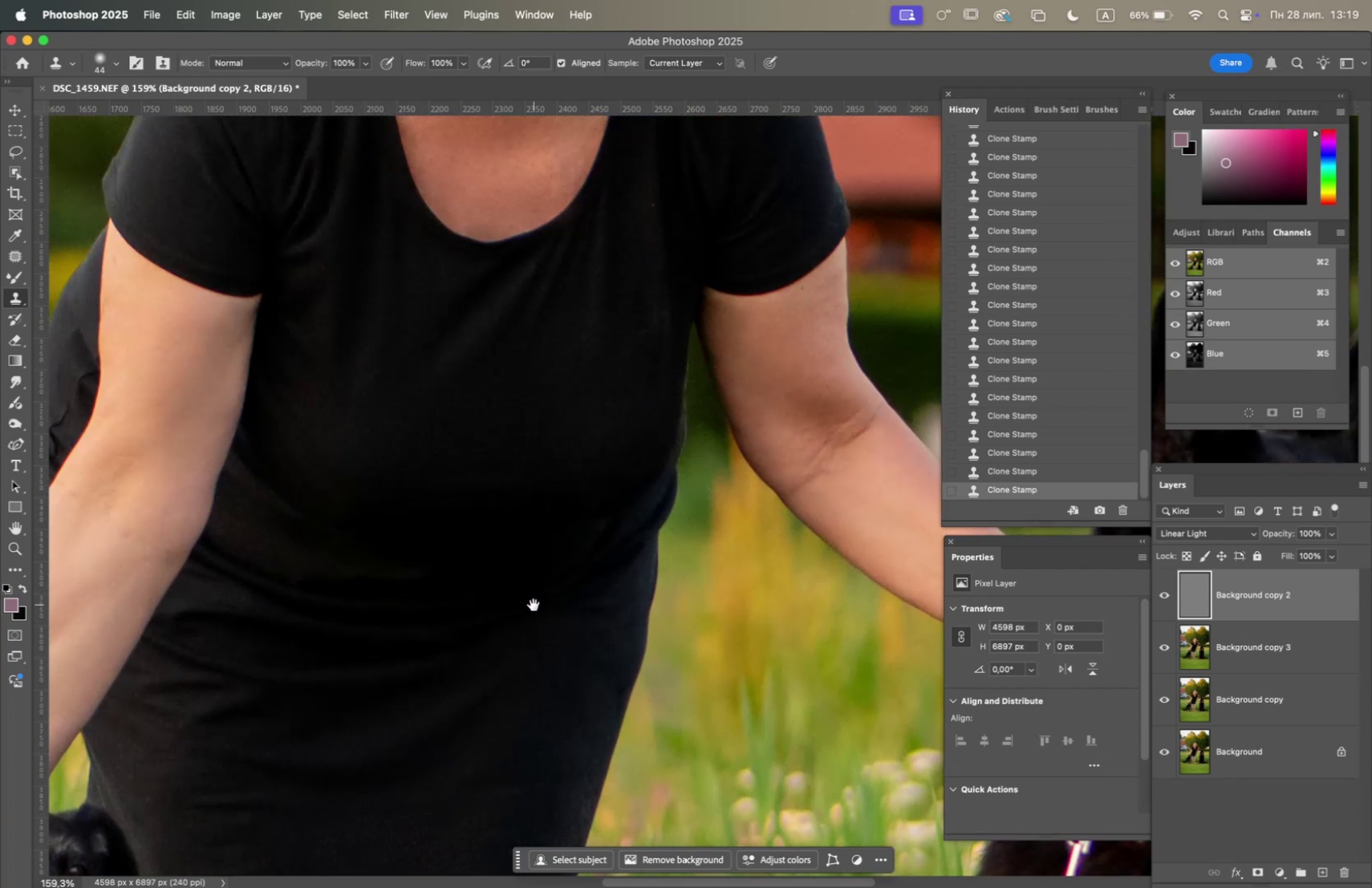 
scroll: coordinate [534, 604], scroll_direction: up, amount: 87.0
 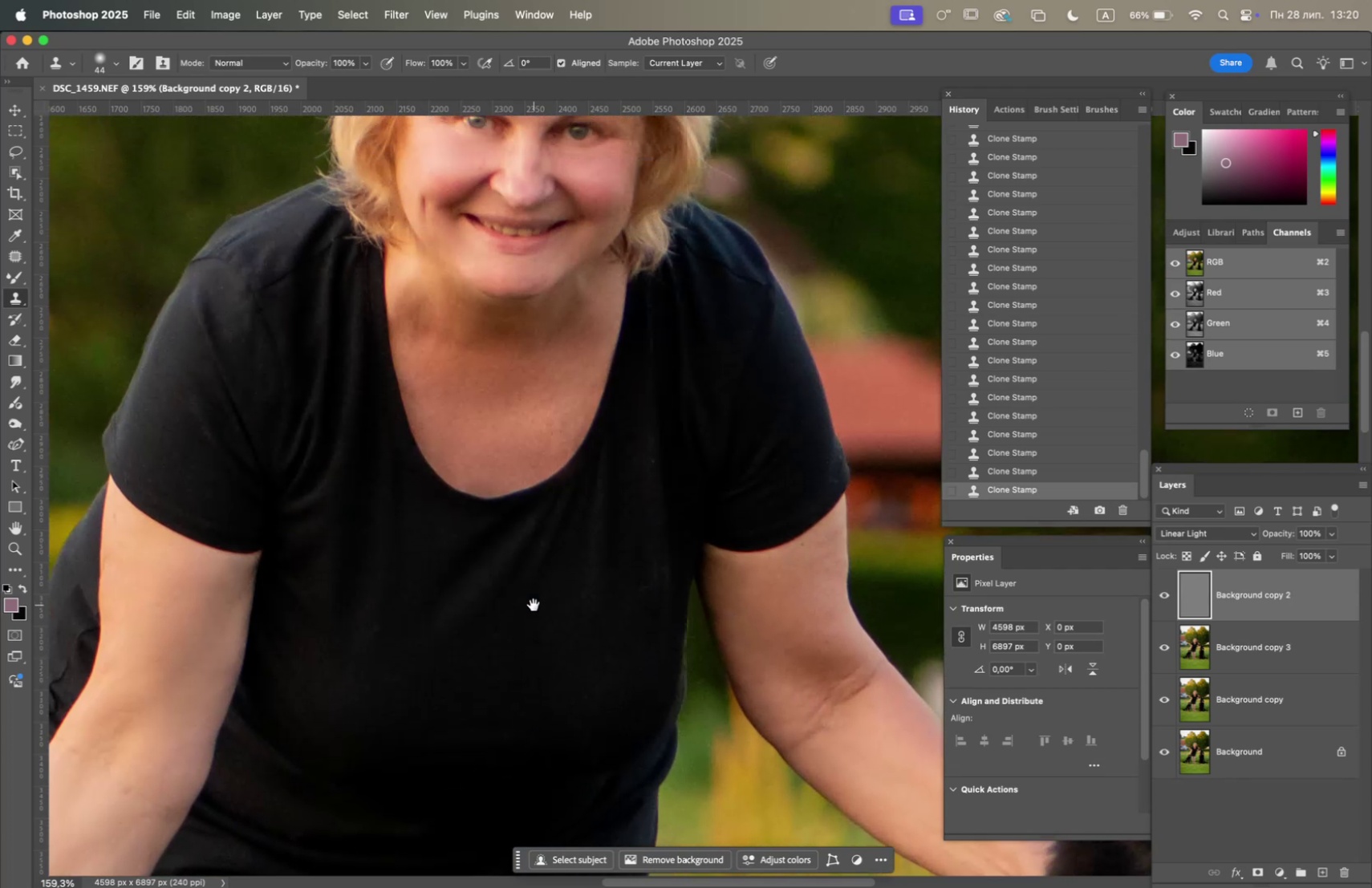 
hold_key(key=Space, duration=1.28)
 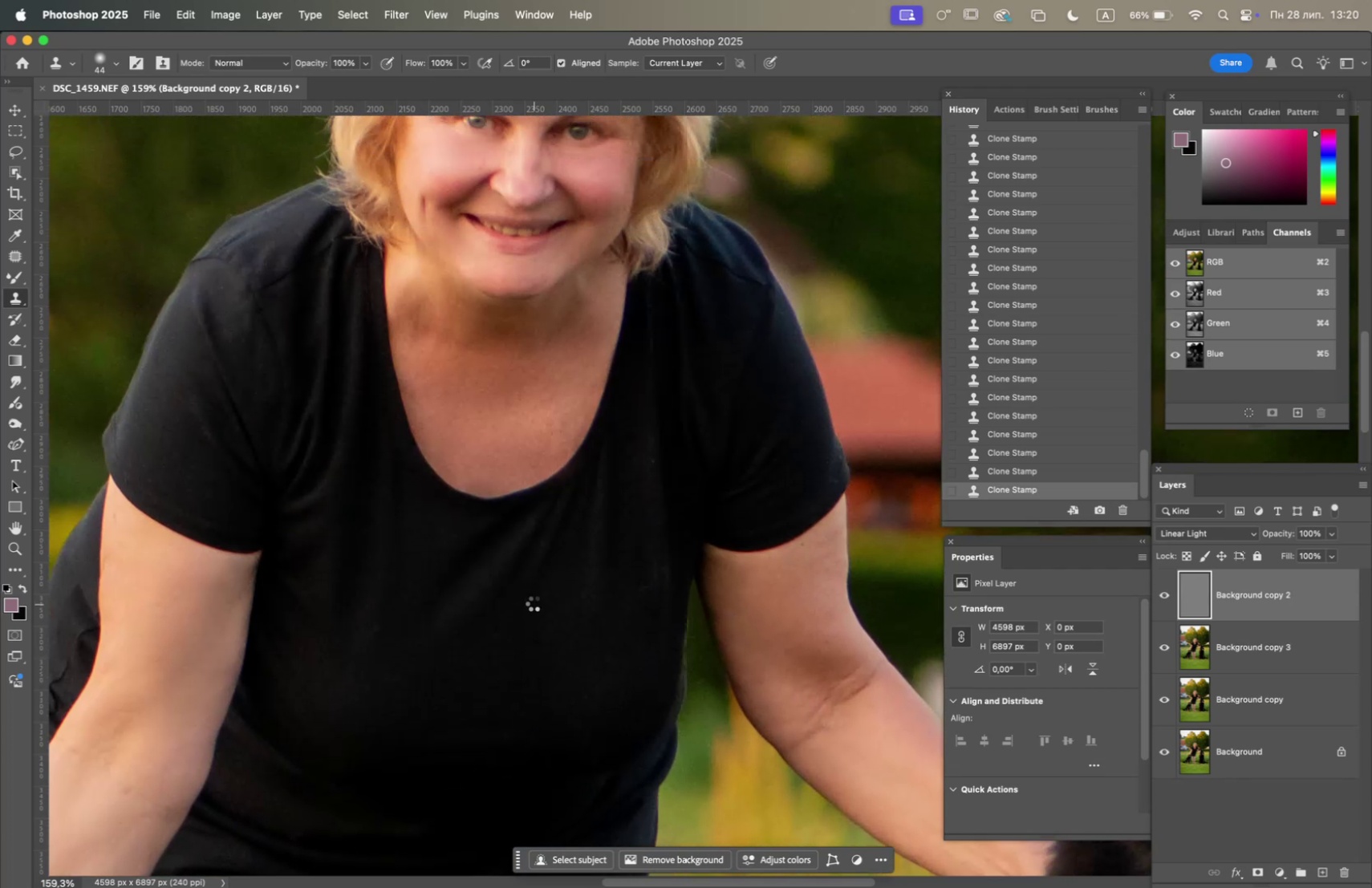 
hold_key(key=OptionLeft, duration=1.85)
scroll: coordinate [534, 598], scroll_direction: down, amount: 6.0
 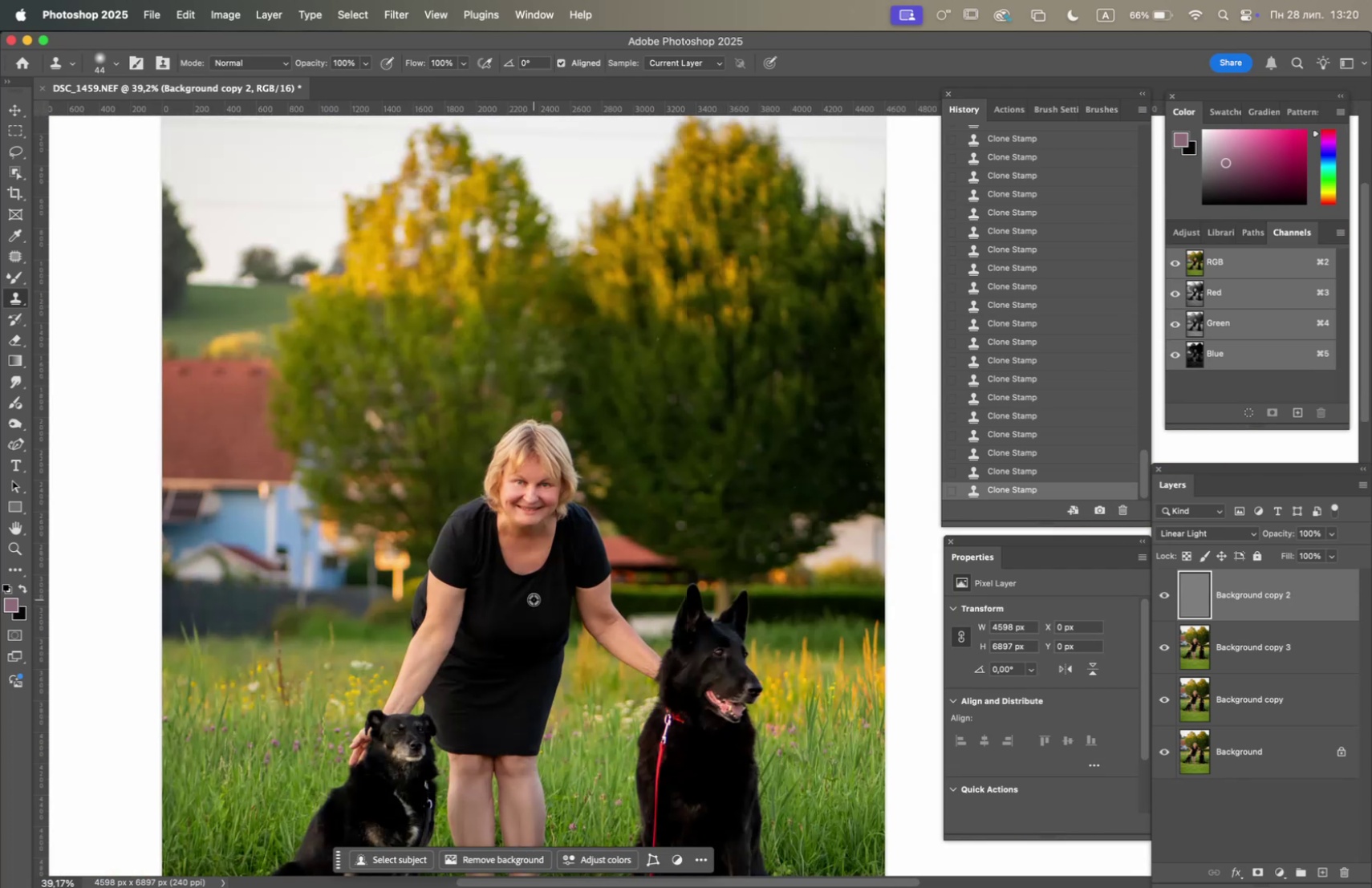 
scroll: coordinate [534, 598], scroll_direction: up, amount: 2.0
 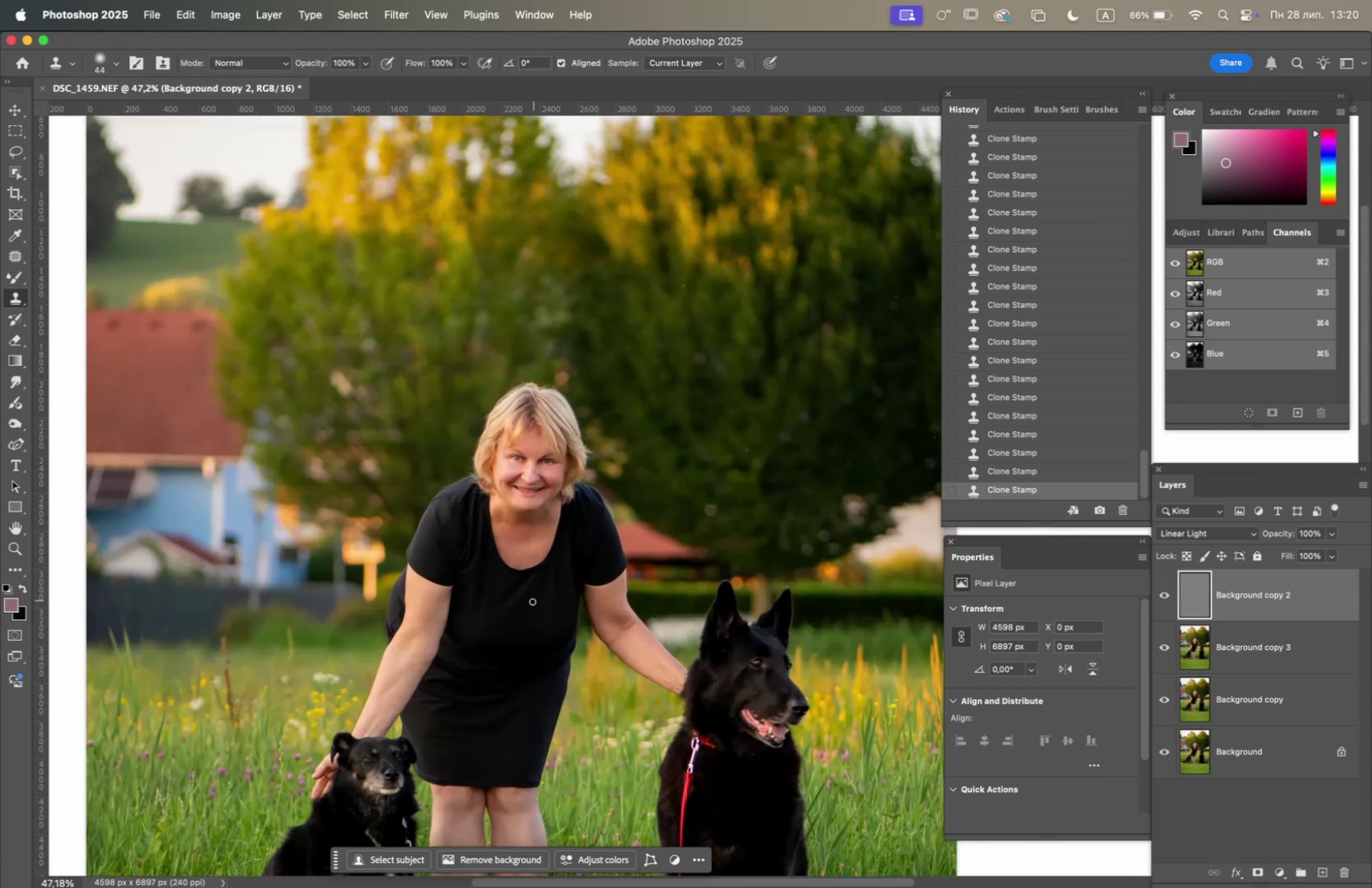 
hold_key(key=Space, duration=1.5)
 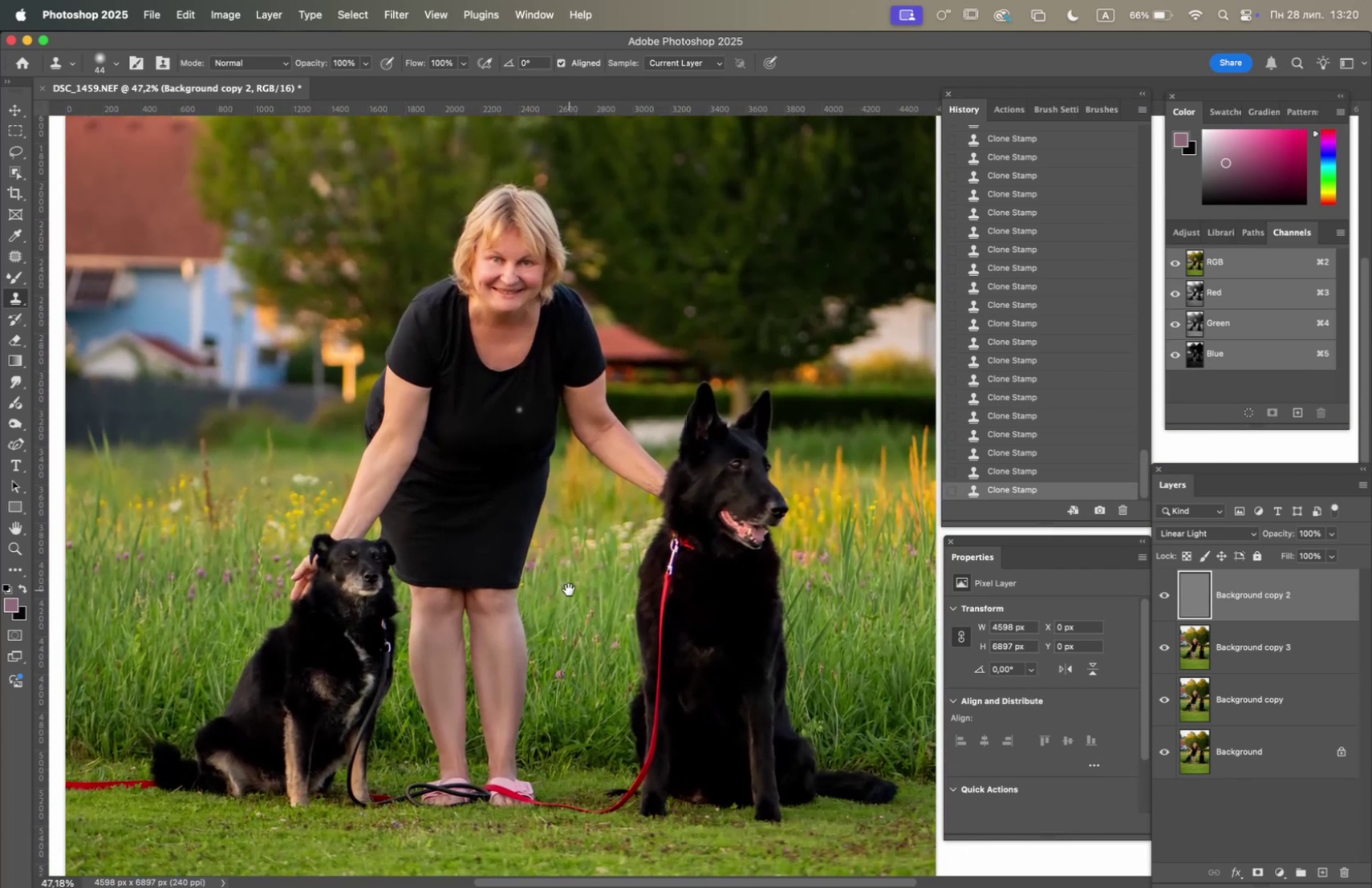 
left_click_drag(start_coordinate=[546, 612], to_coordinate=[508, 456])
 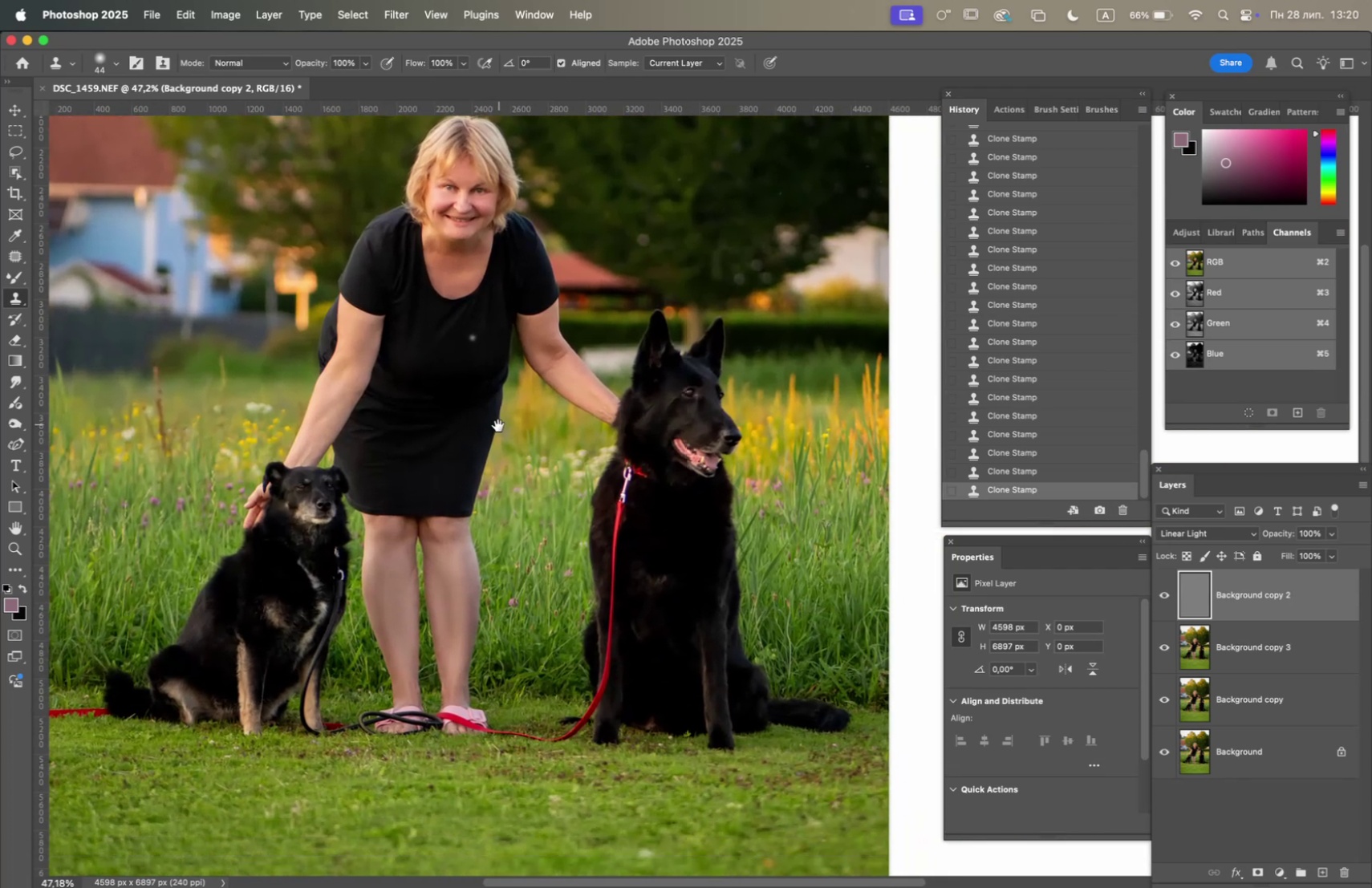 
left_click_drag(start_coordinate=[500, 430], to_coordinate=[569, 589])
 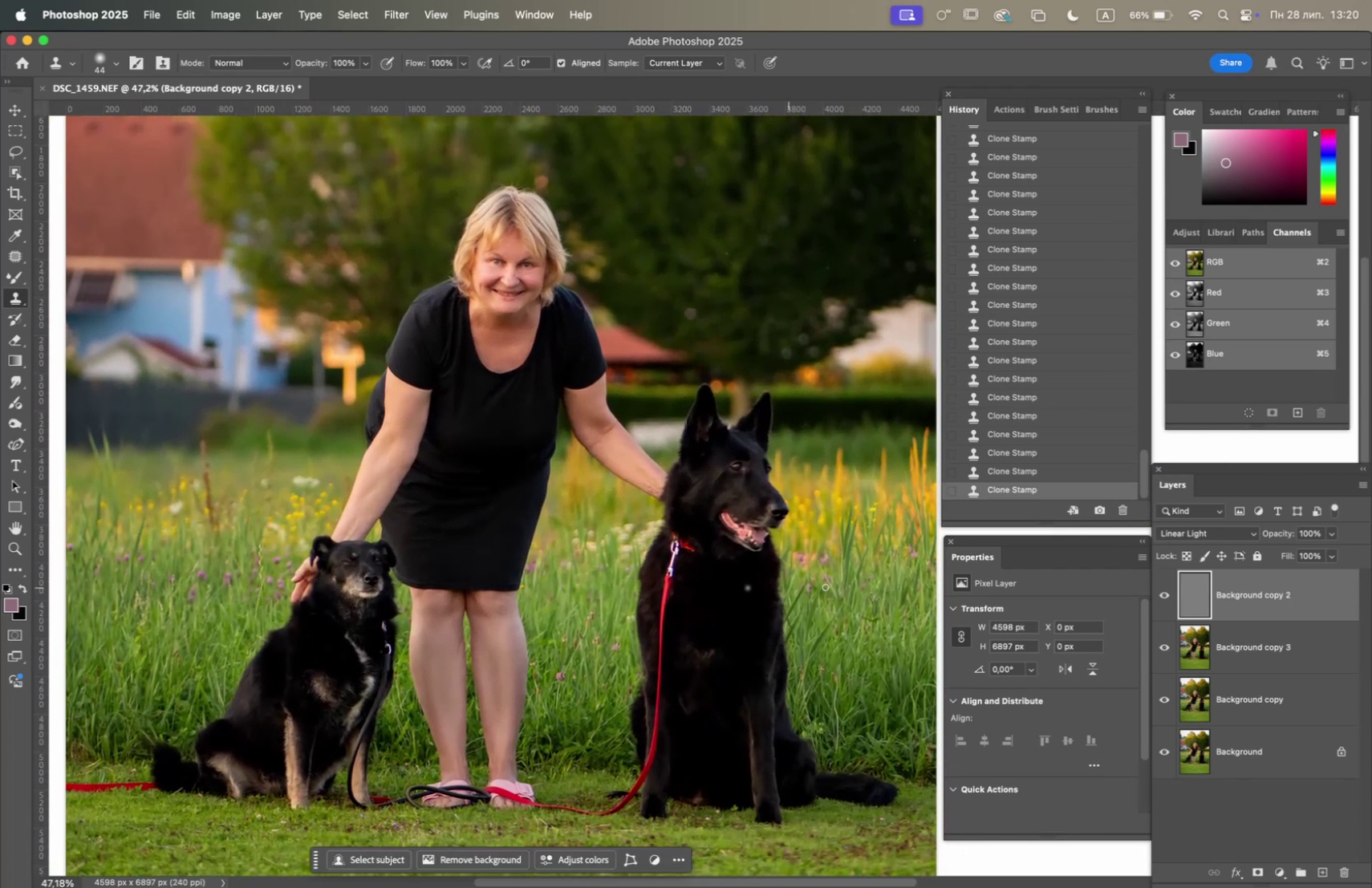 
hold_key(key=Space, duration=0.45)
 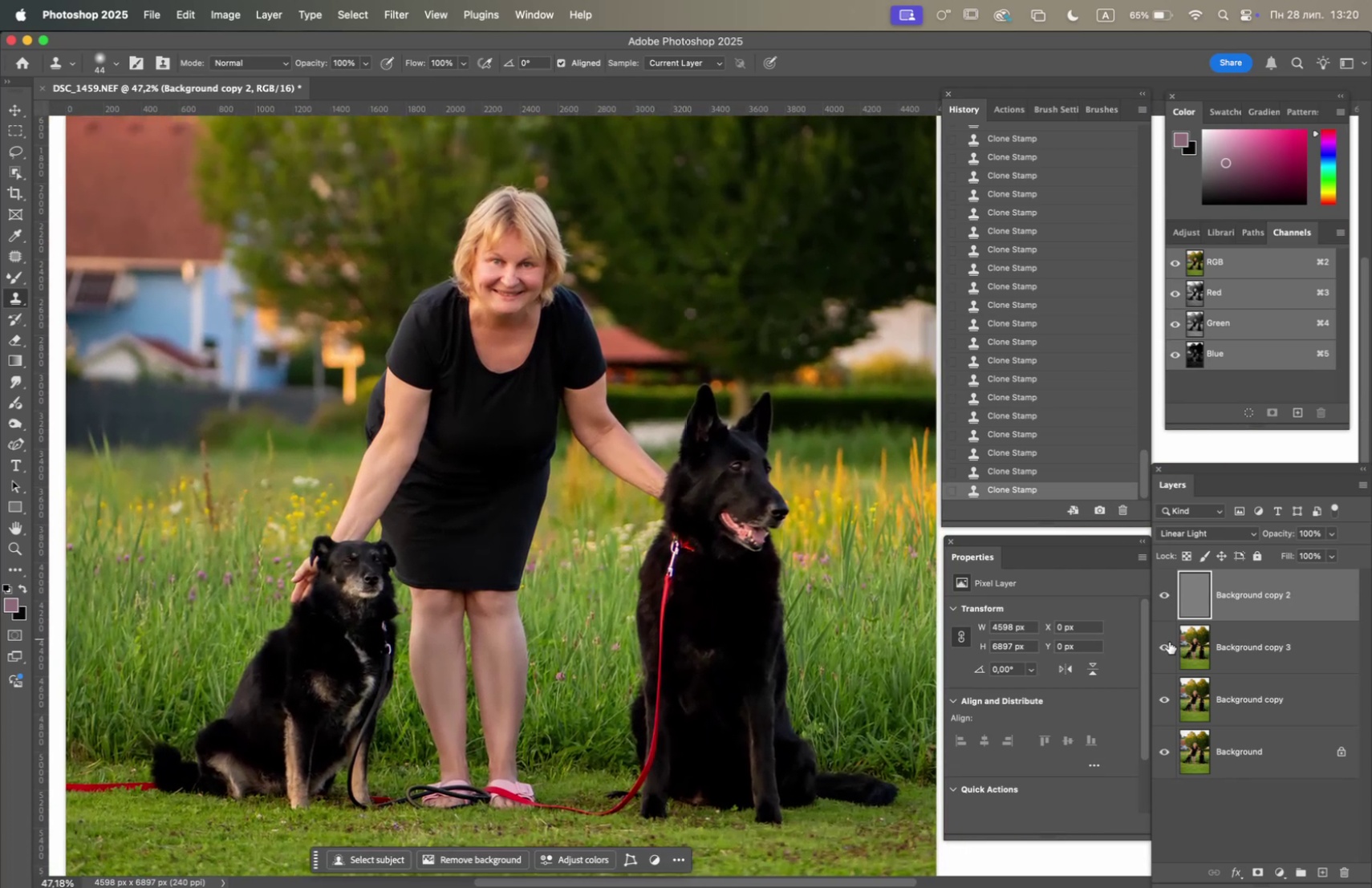 
left_click([1165, 645])
 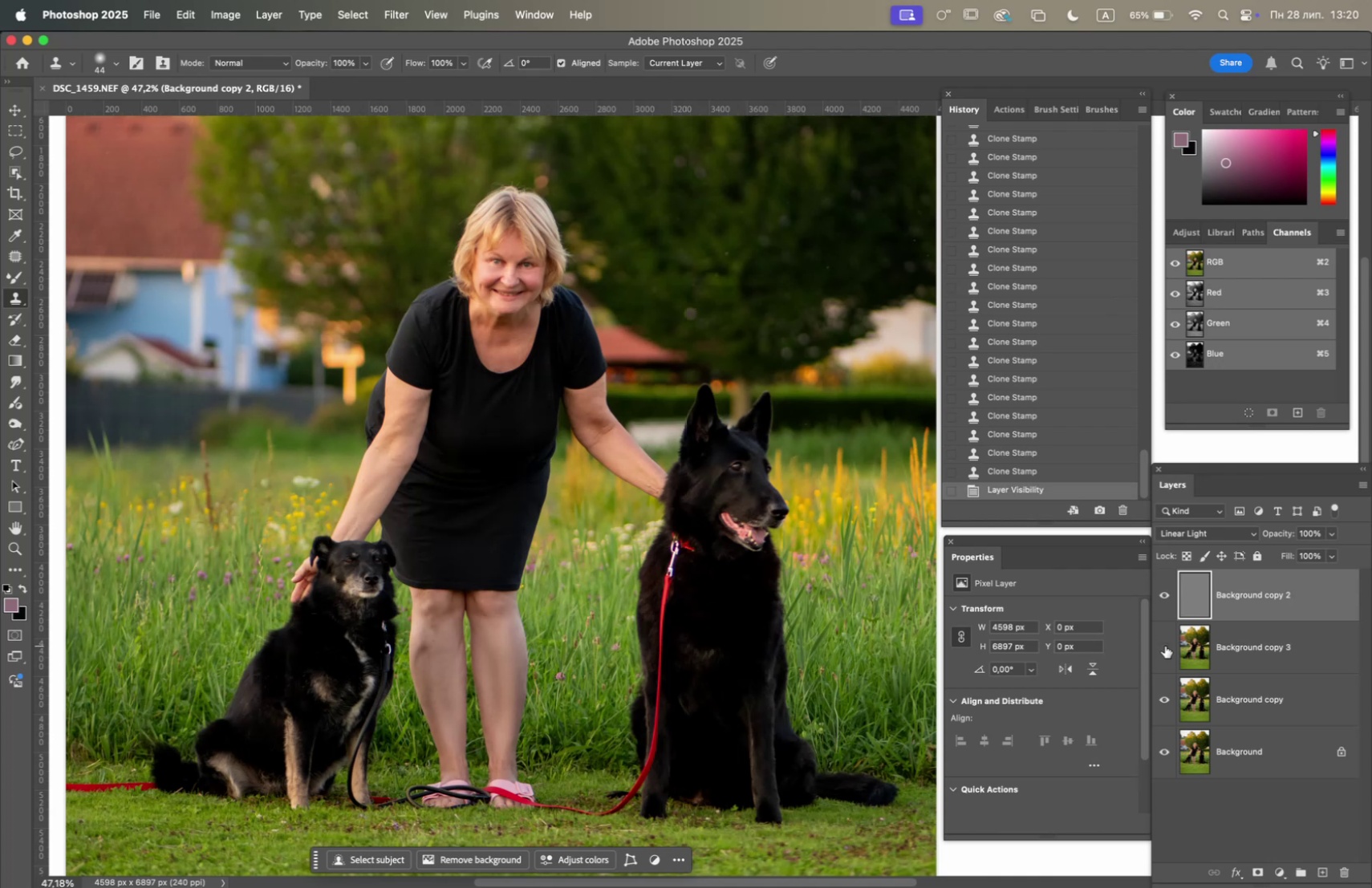 
left_click([1165, 645])
 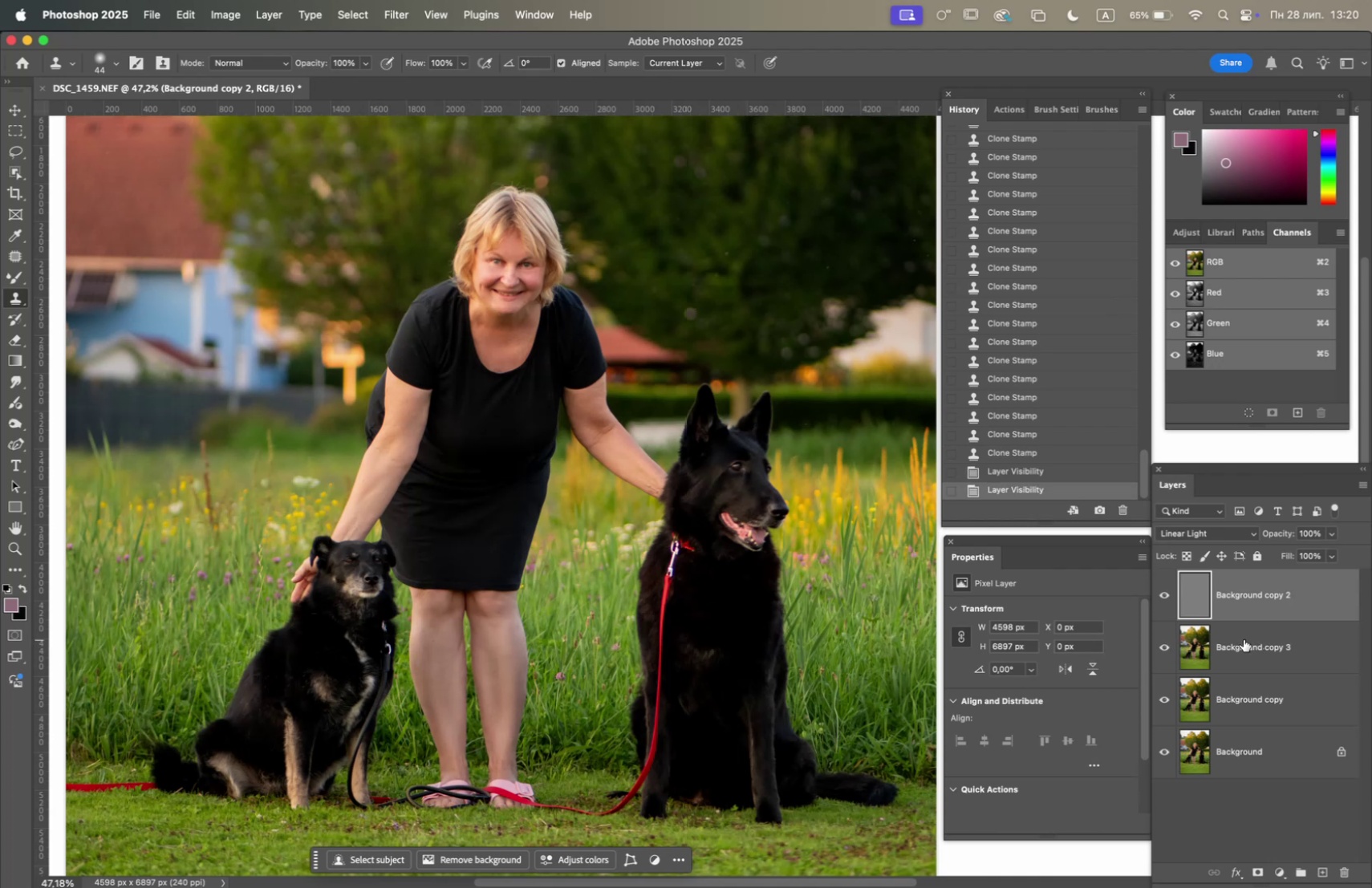 
wait(7.25)
 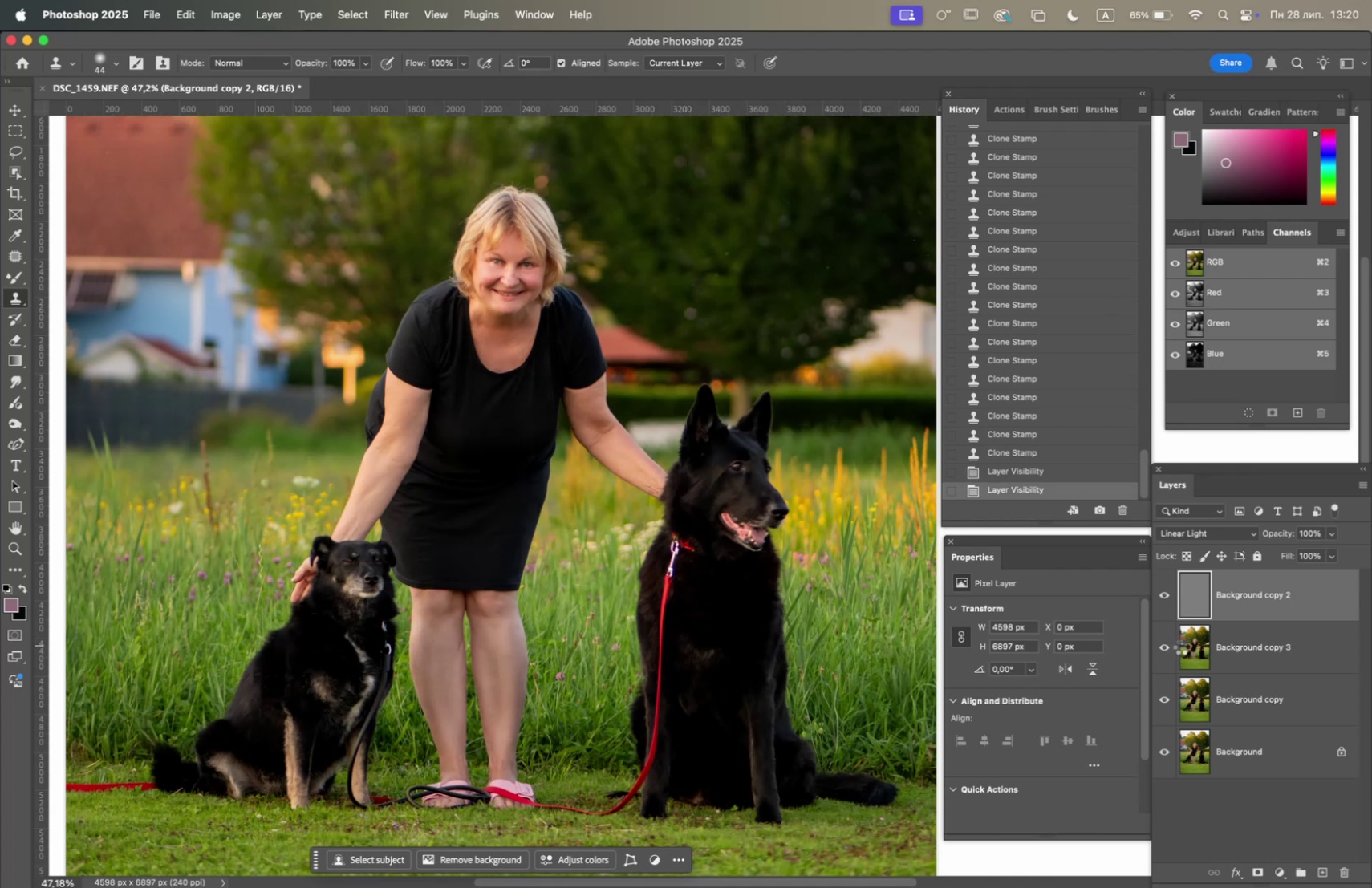 
right_click([1247, 651])
 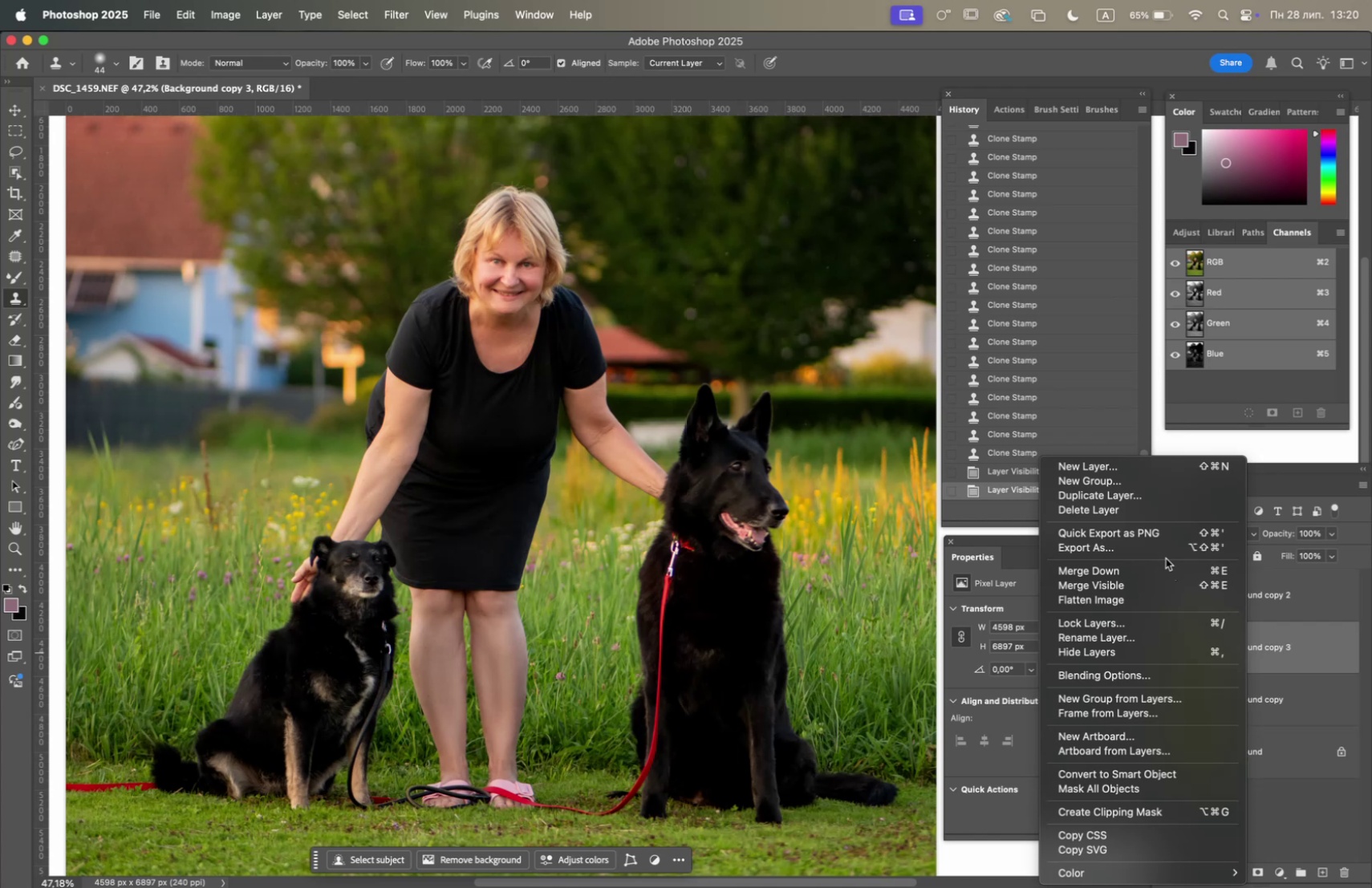 
left_click([1163, 566])
 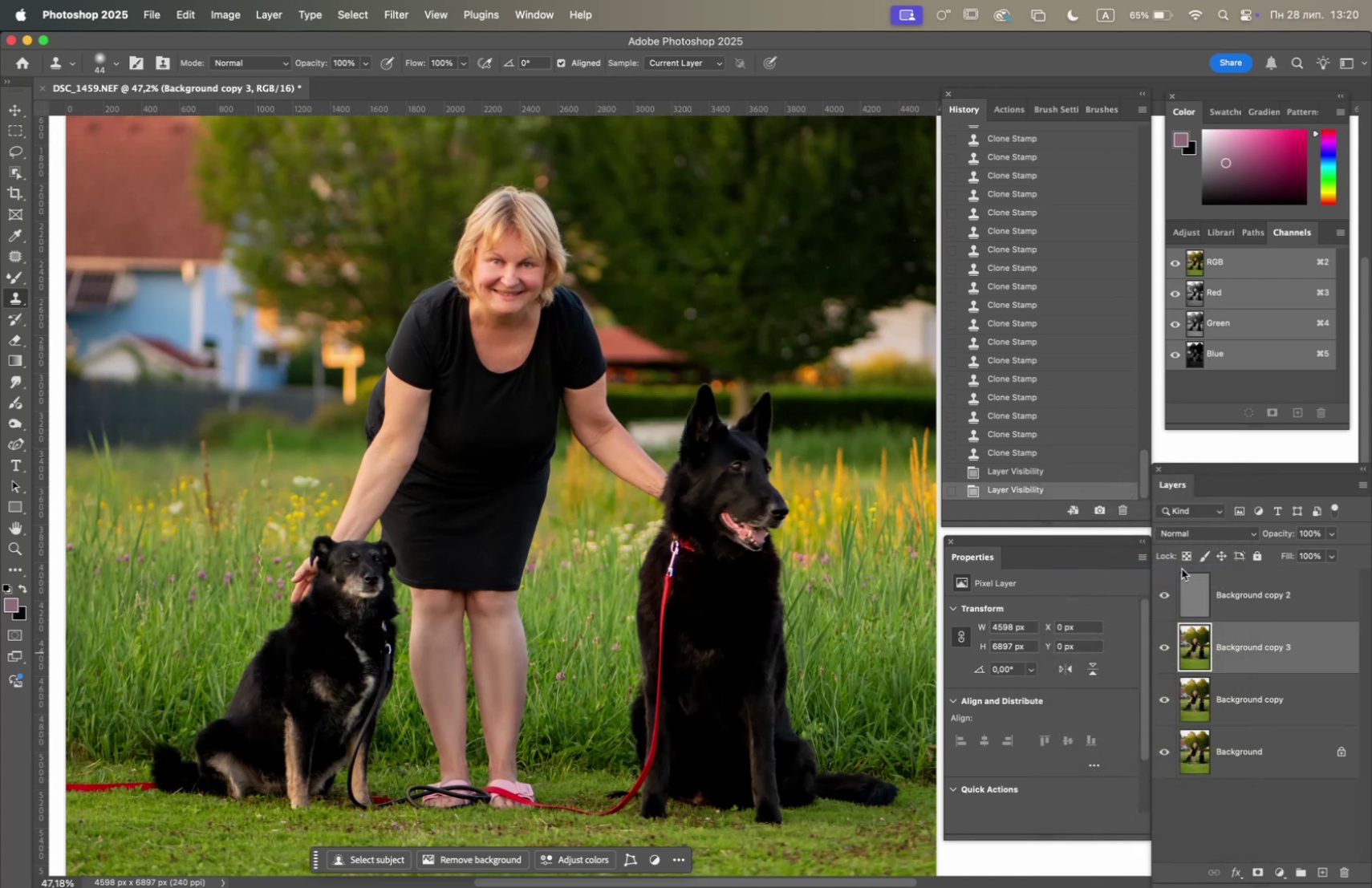 
mouse_move([1221, 594])
 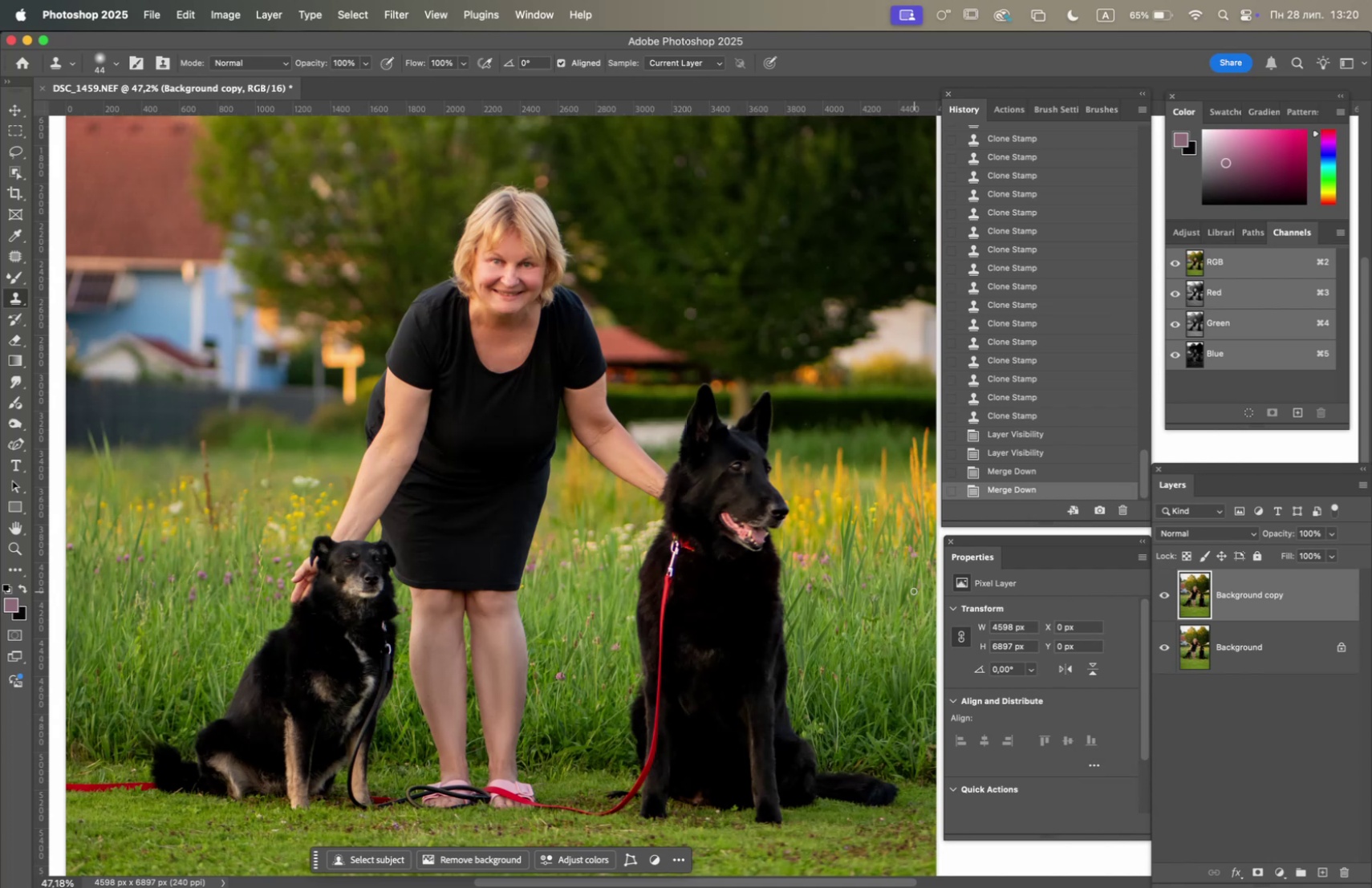 
wait(27.14)
 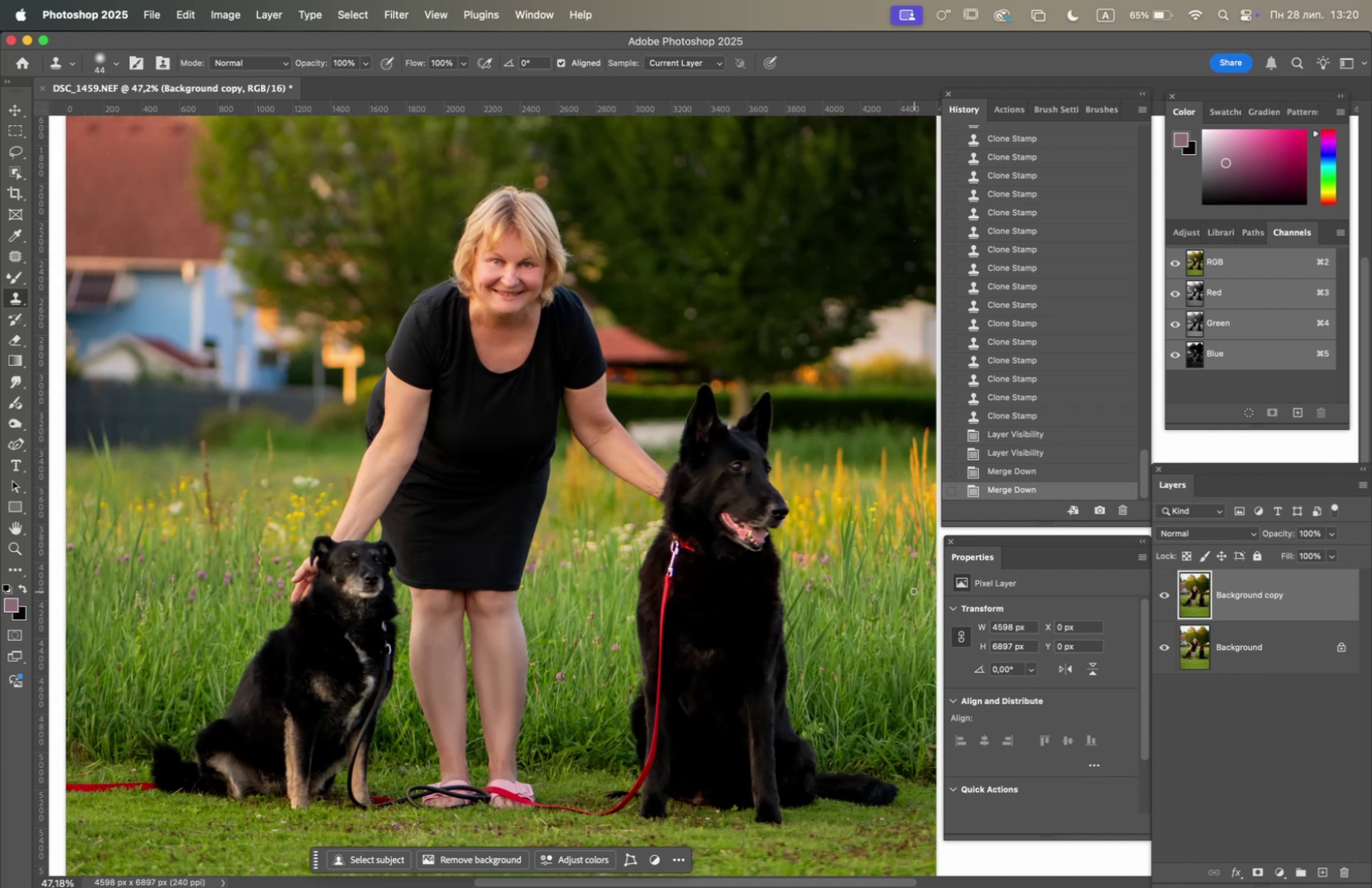 
left_click([1162, 593])
 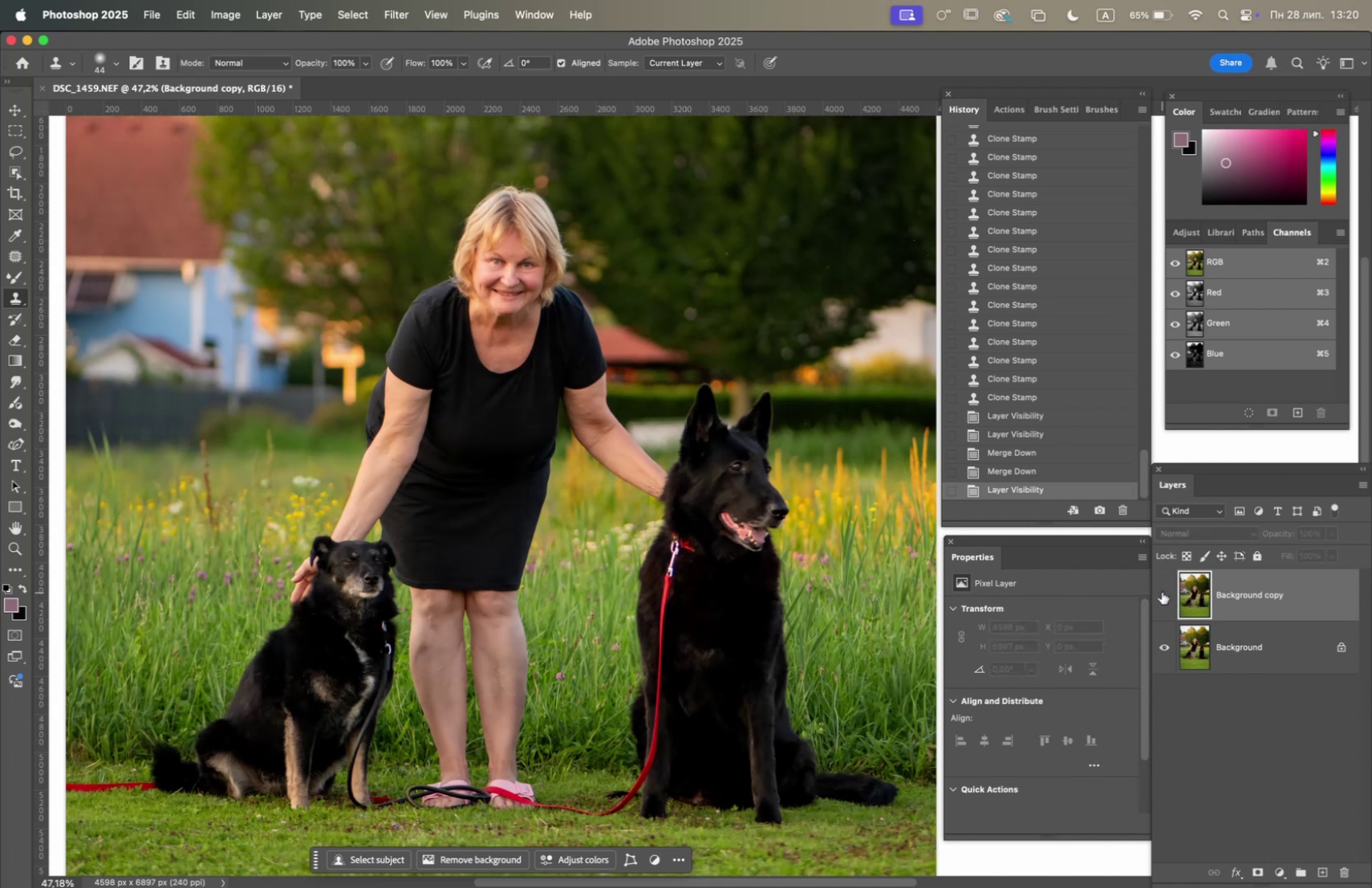 
left_click([1162, 590])
 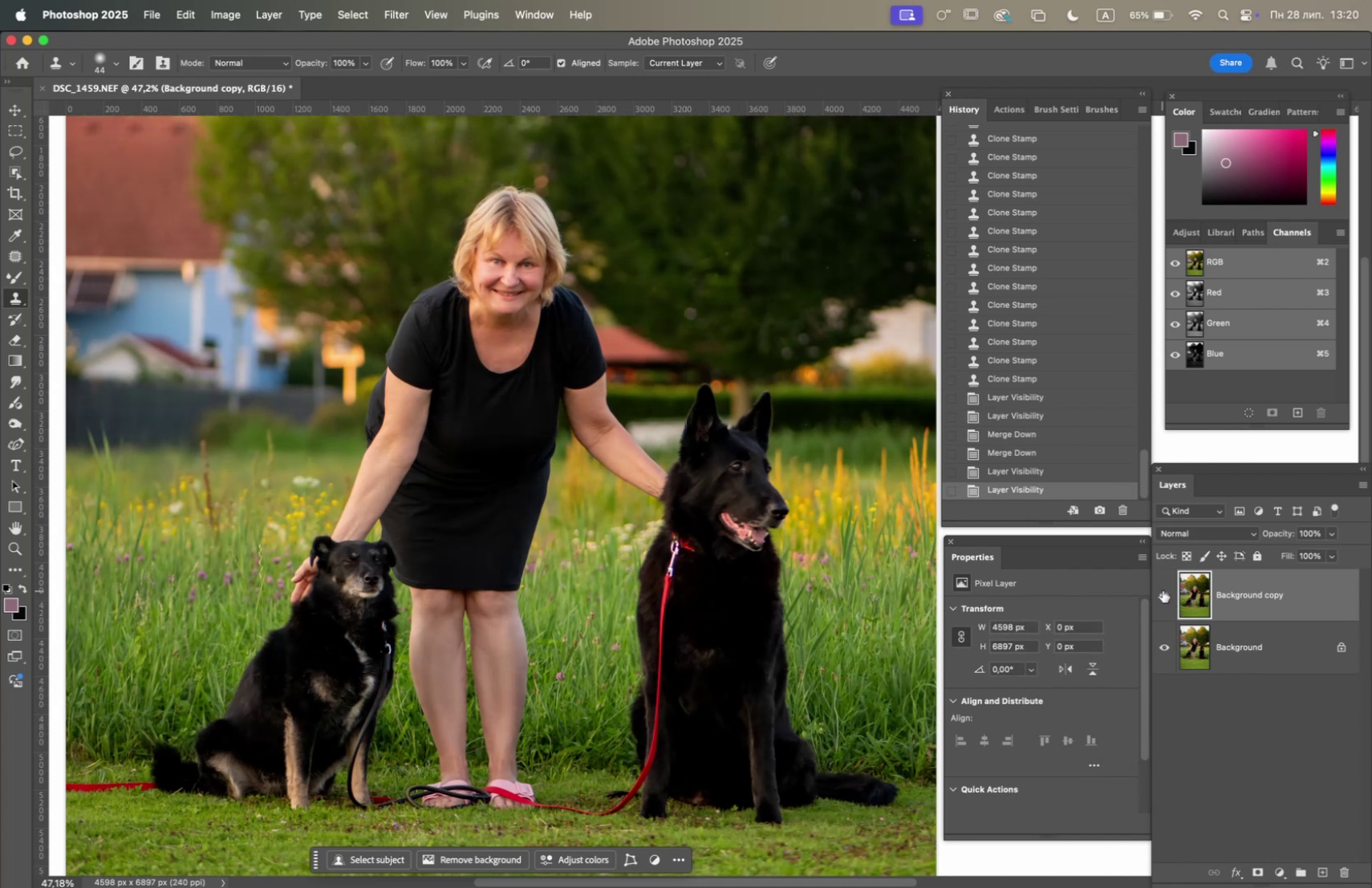 
left_click([1163, 589])
 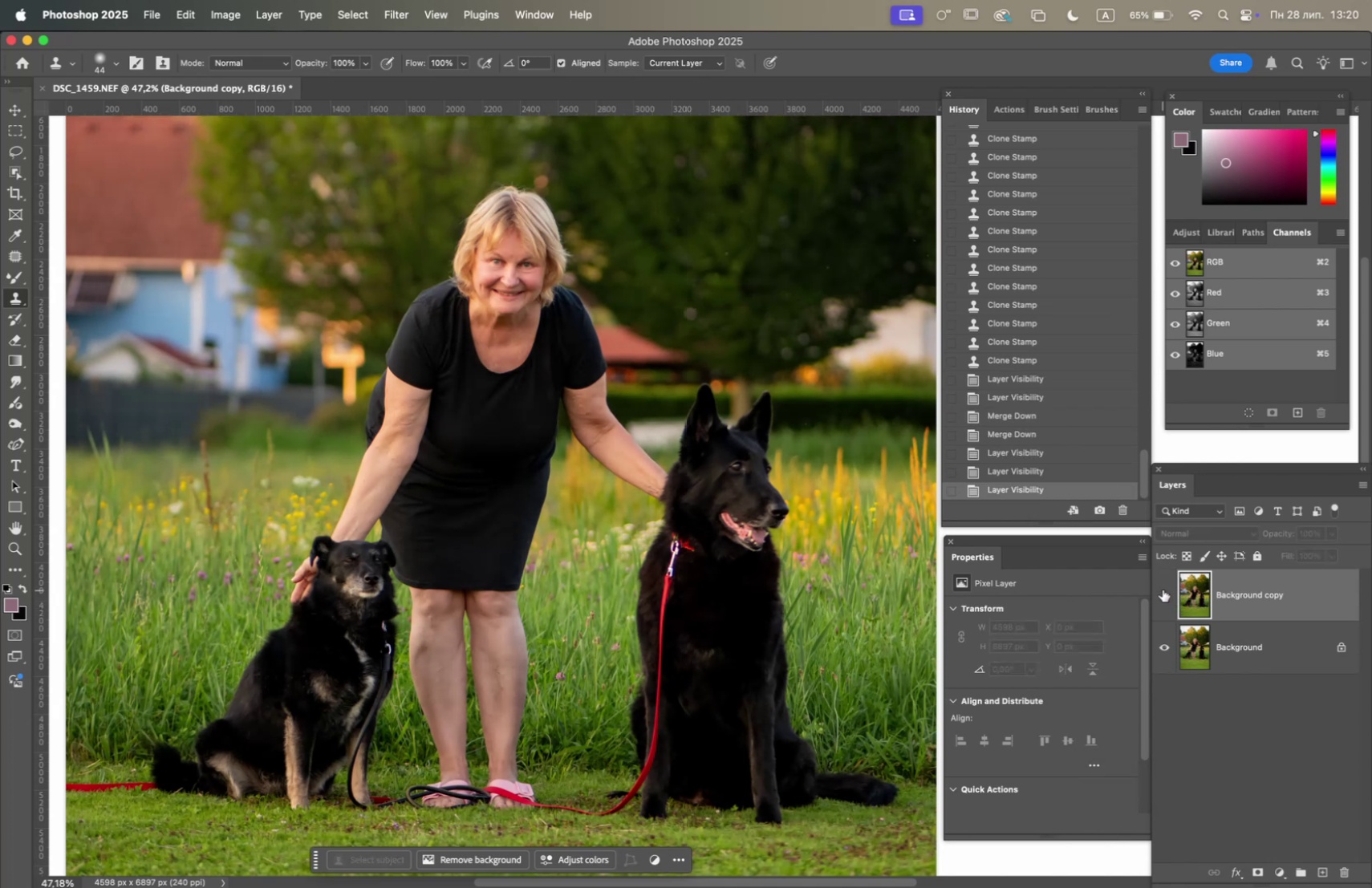 
left_click([1163, 589])
 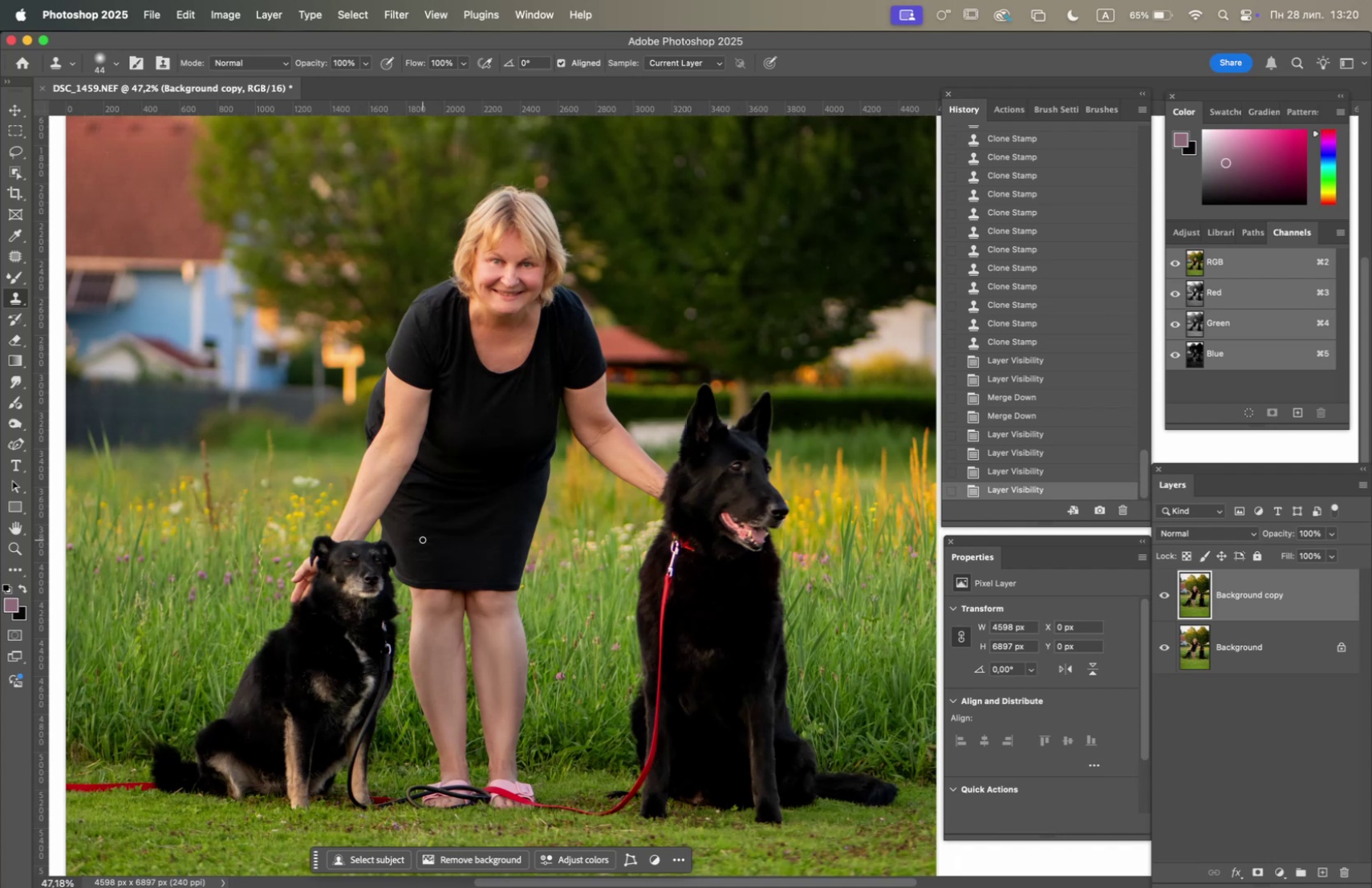 
hold_key(key=OptionLeft, duration=1.4)
scroll: coordinate [489, 533], scroll_direction: up, amount: 5.0
 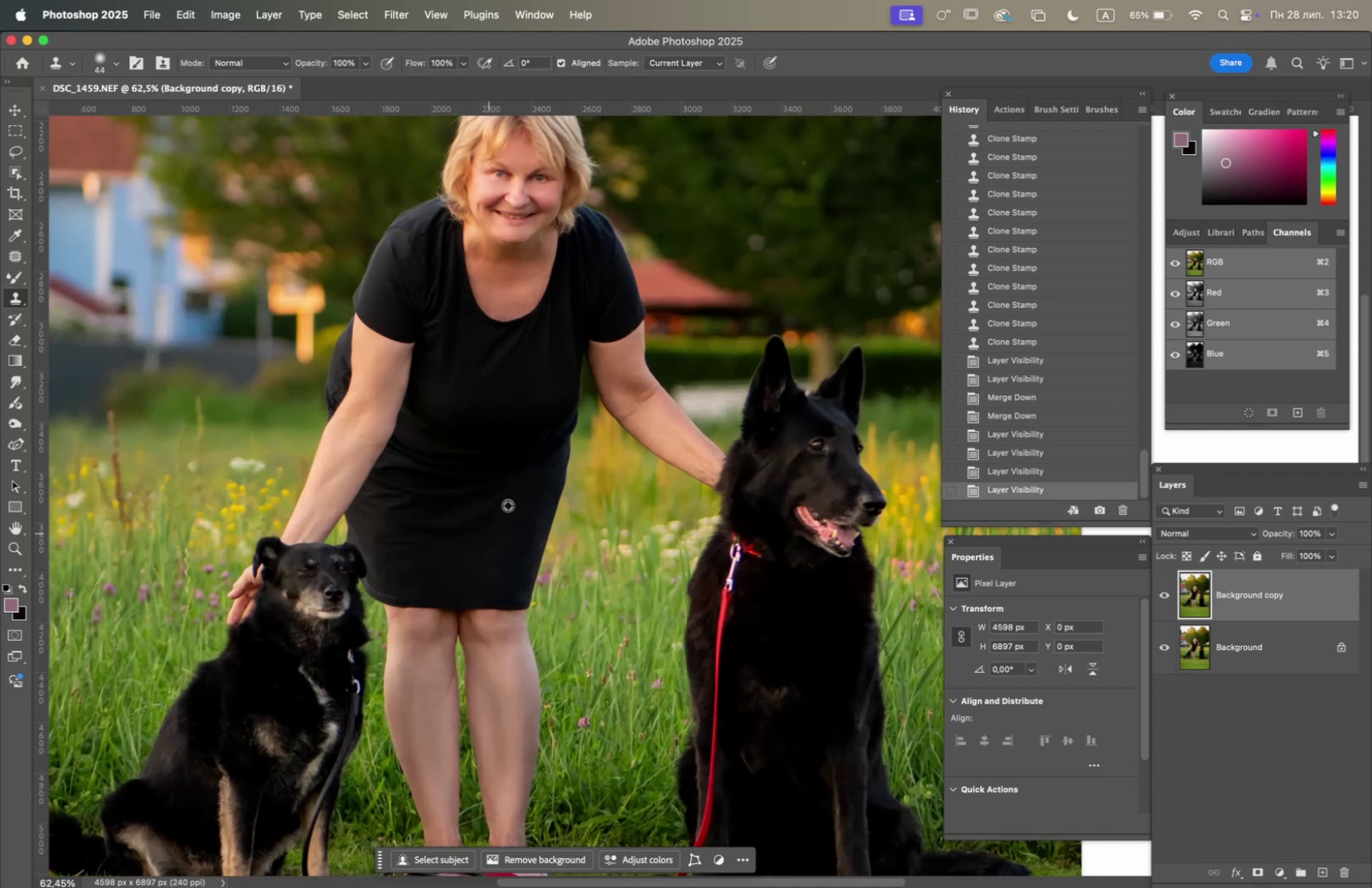 
hold_key(key=Space, duration=1.04)
 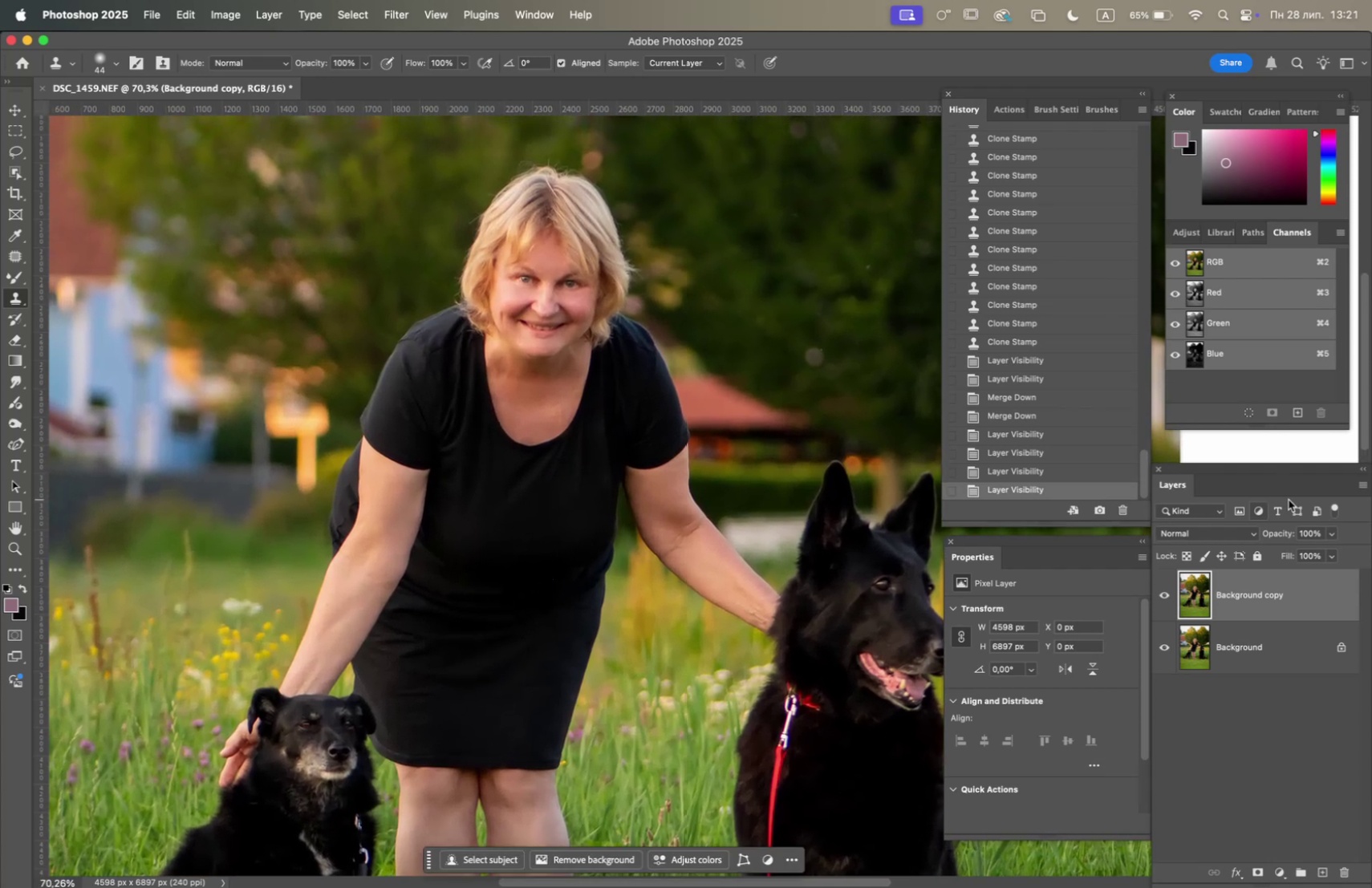 
left_click_drag(start_coordinate=[523, 432], to_coordinate=[547, 582])
 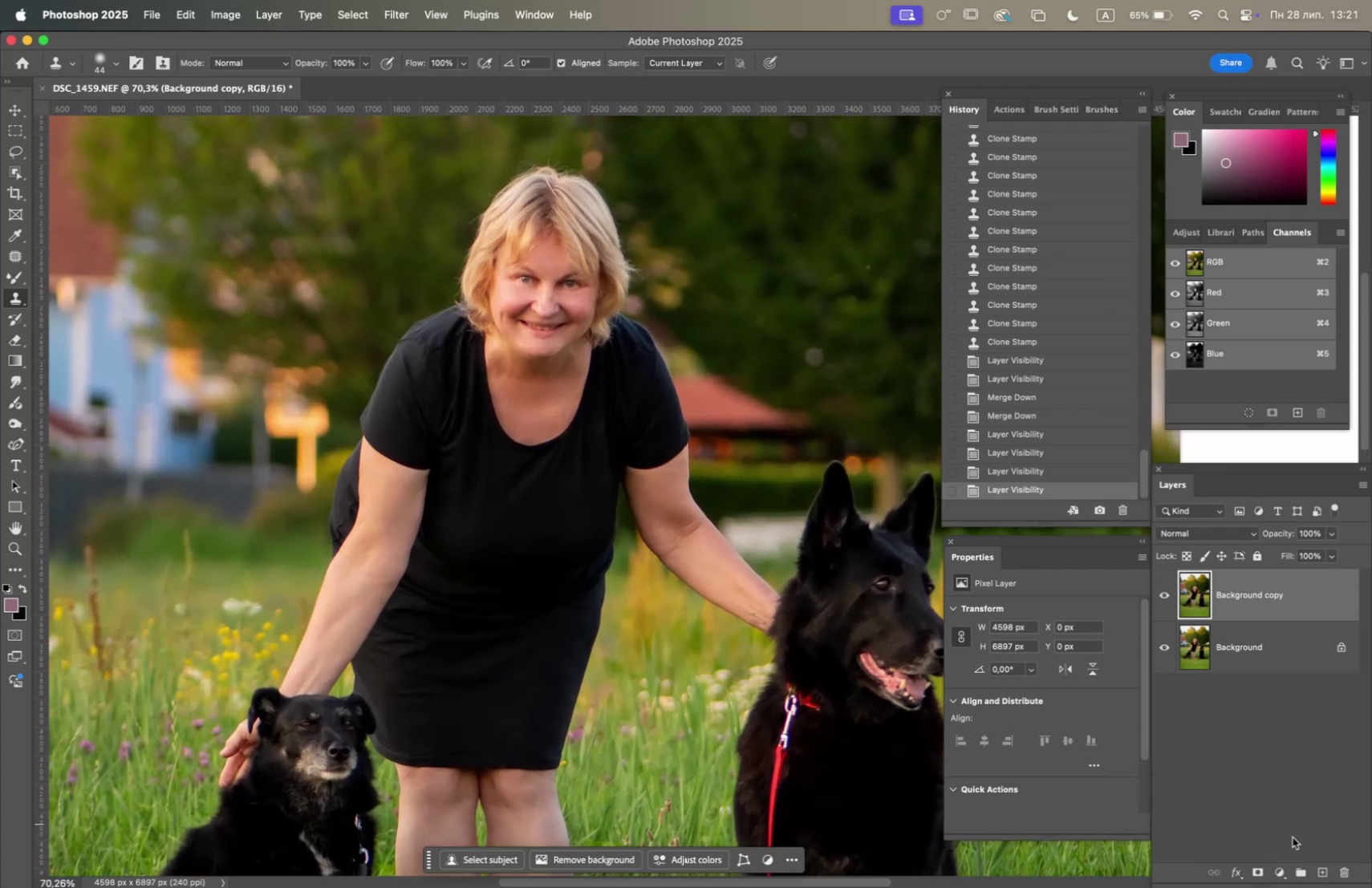 
left_click([1260, 875])
 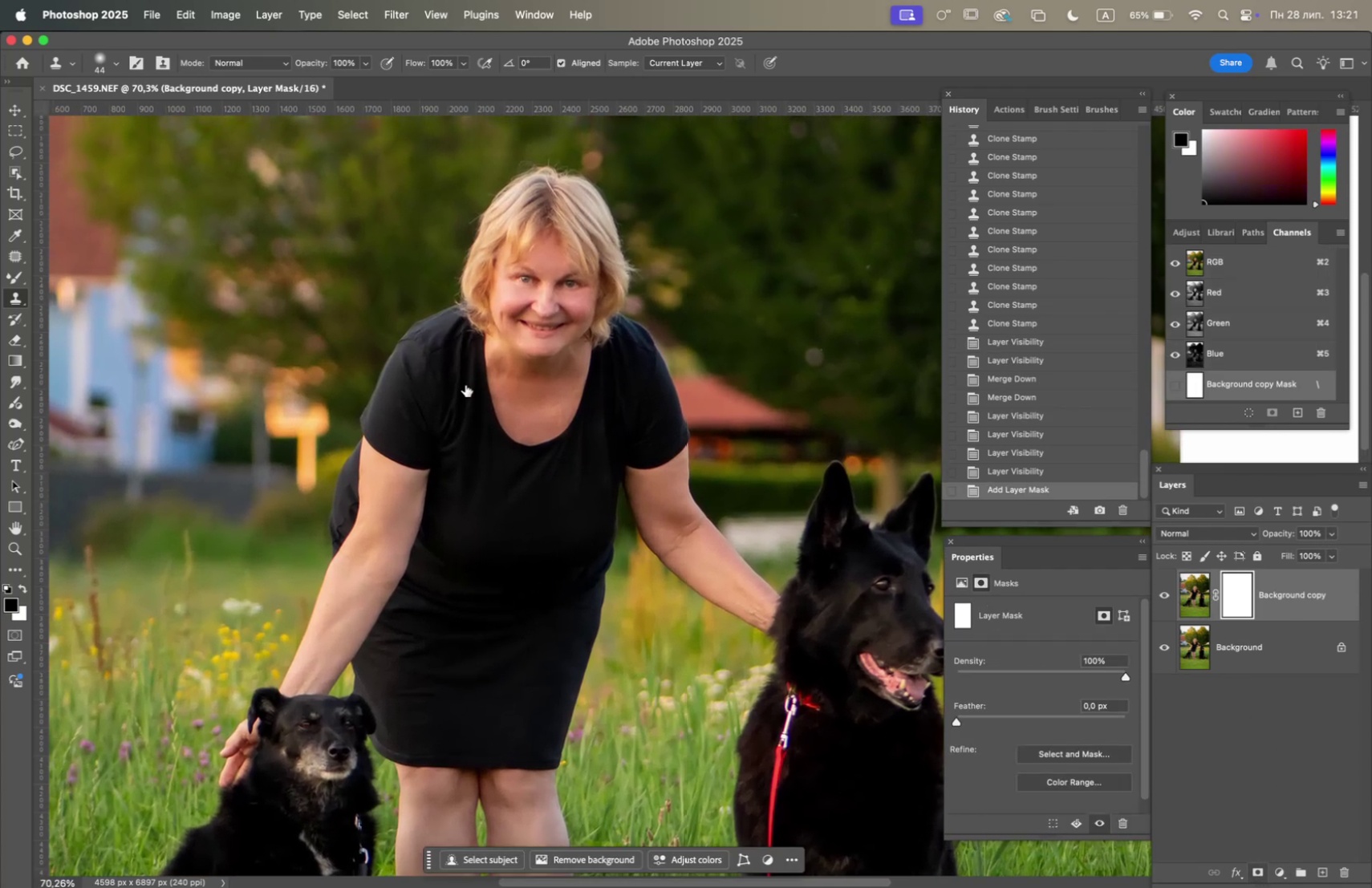 
hold_key(key=OptionLeft, duration=1.82)
scroll: coordinate [544, 306], scroll_direction: up, amount: 6.0
 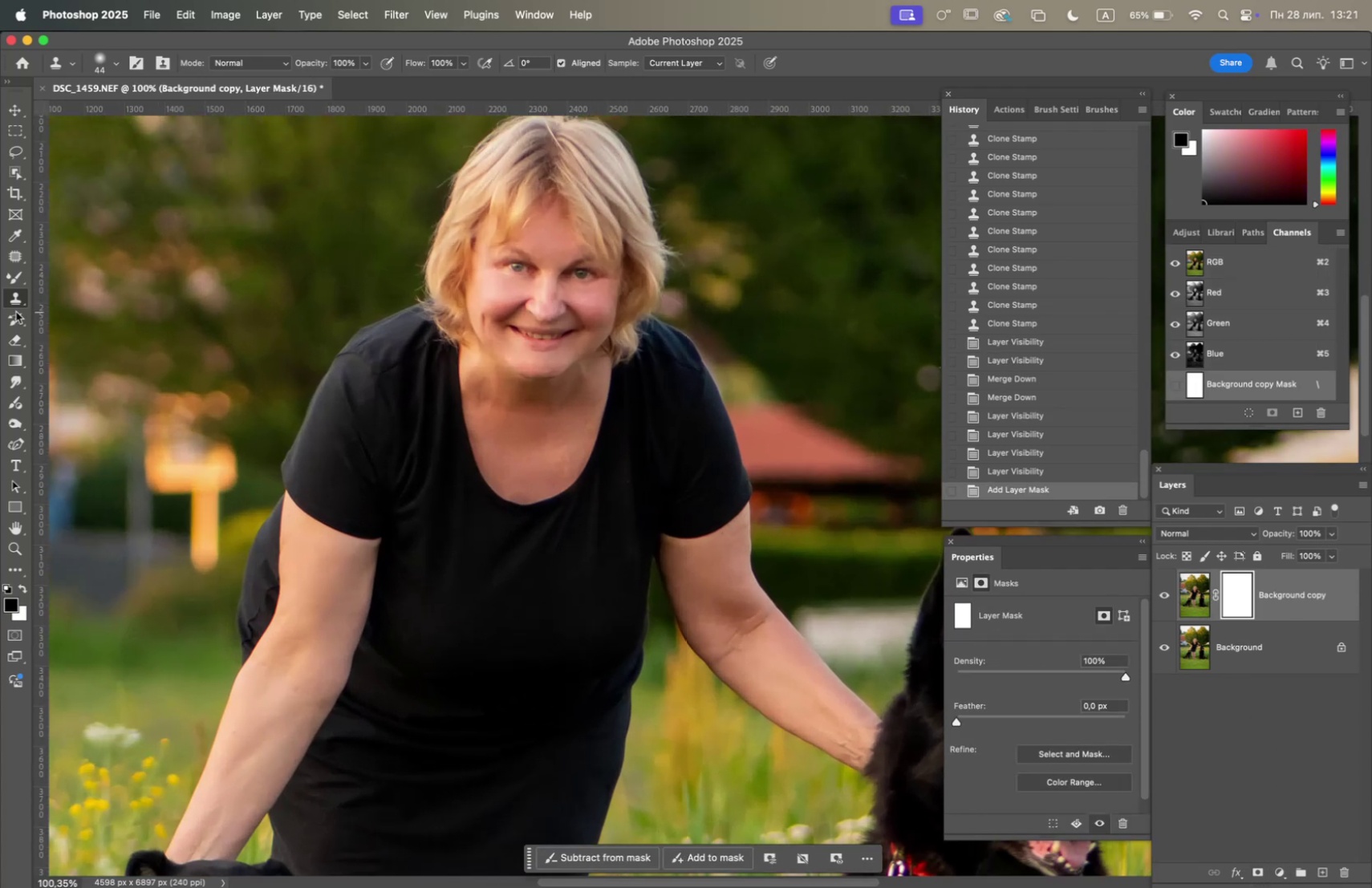 
left_click([17, 279])
 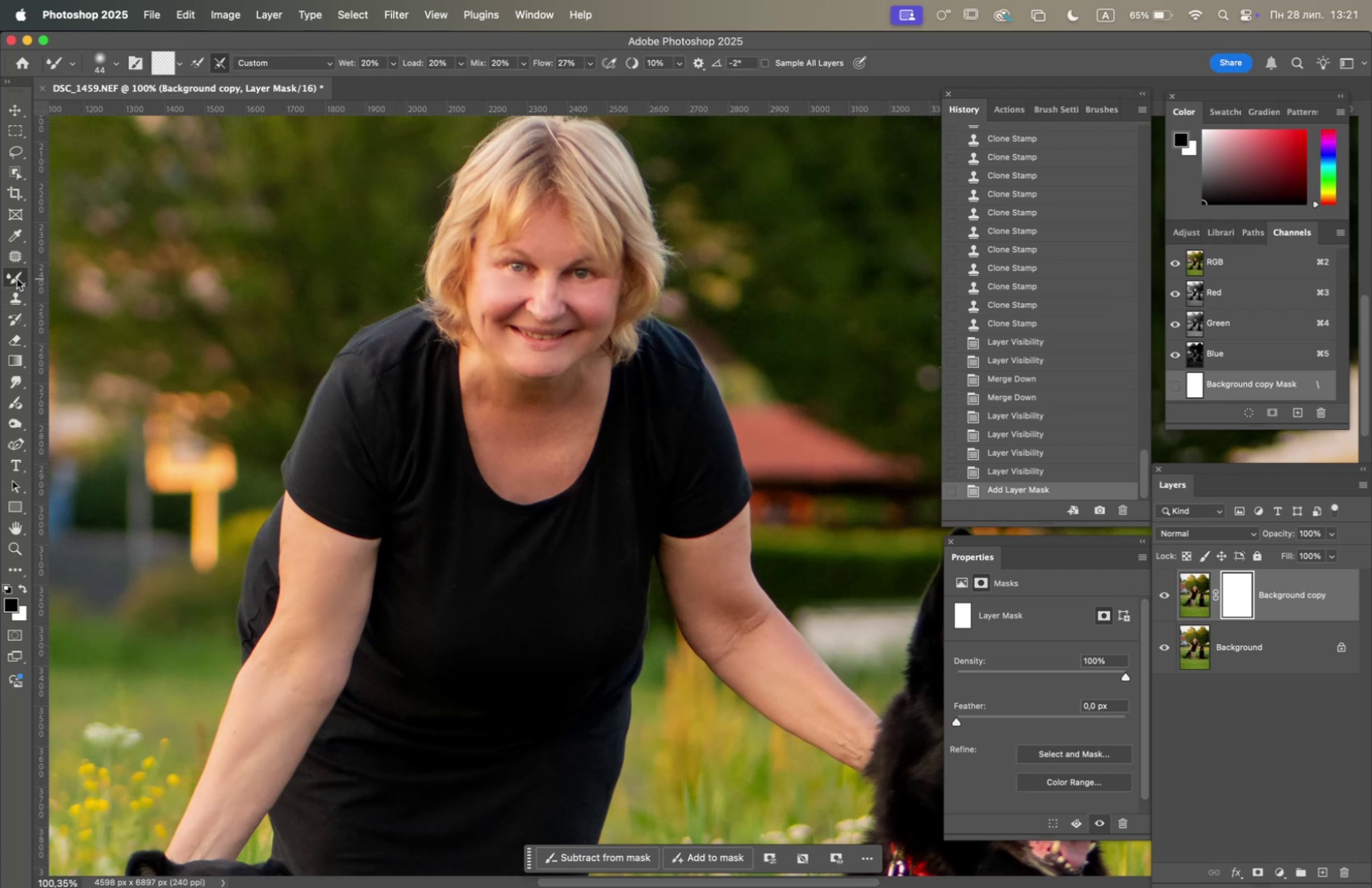 
left_click_drag(start_coordinate=[17, 278], to_coordinate=[59, 278])
 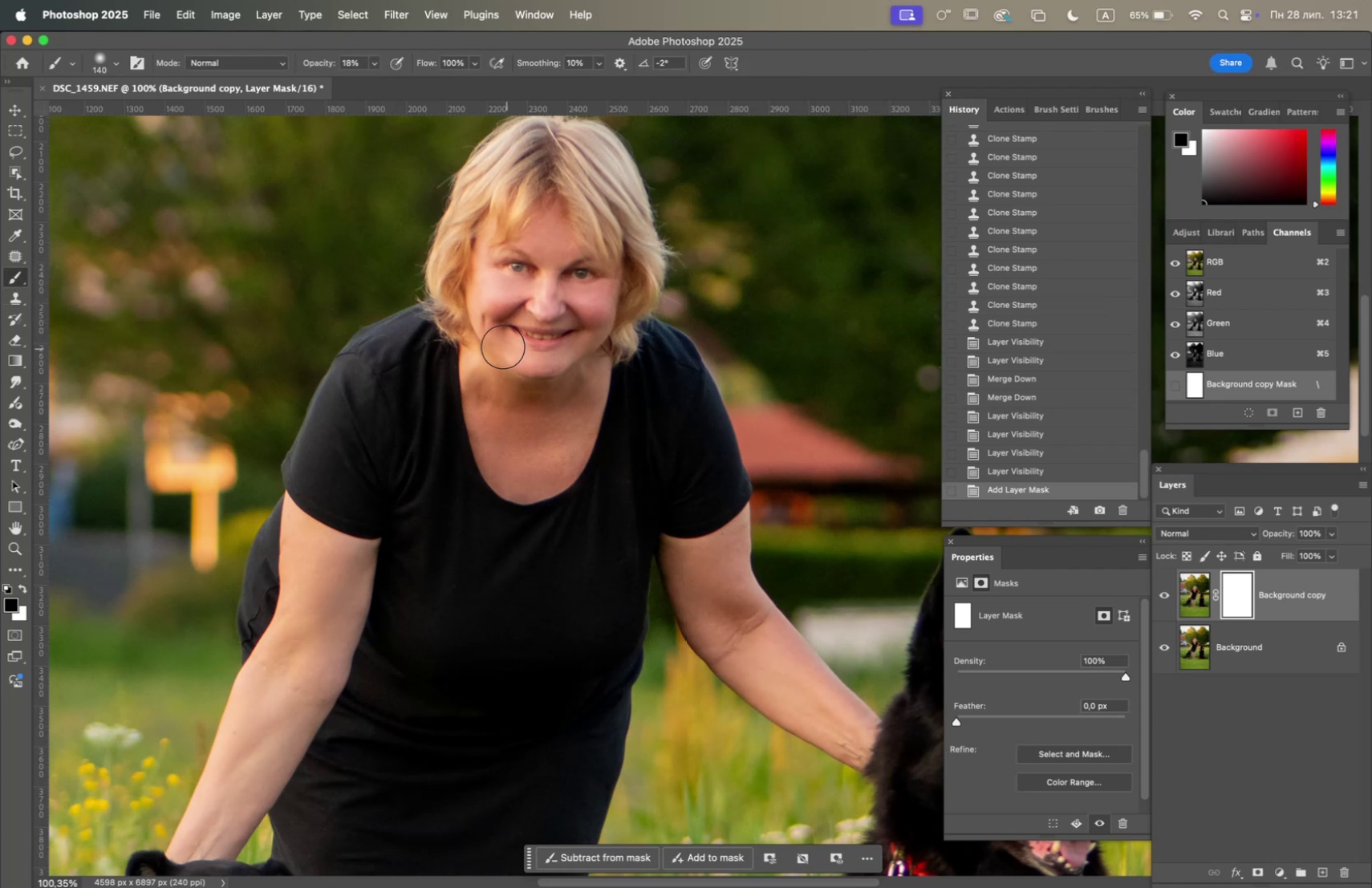 
wait(5.22)
 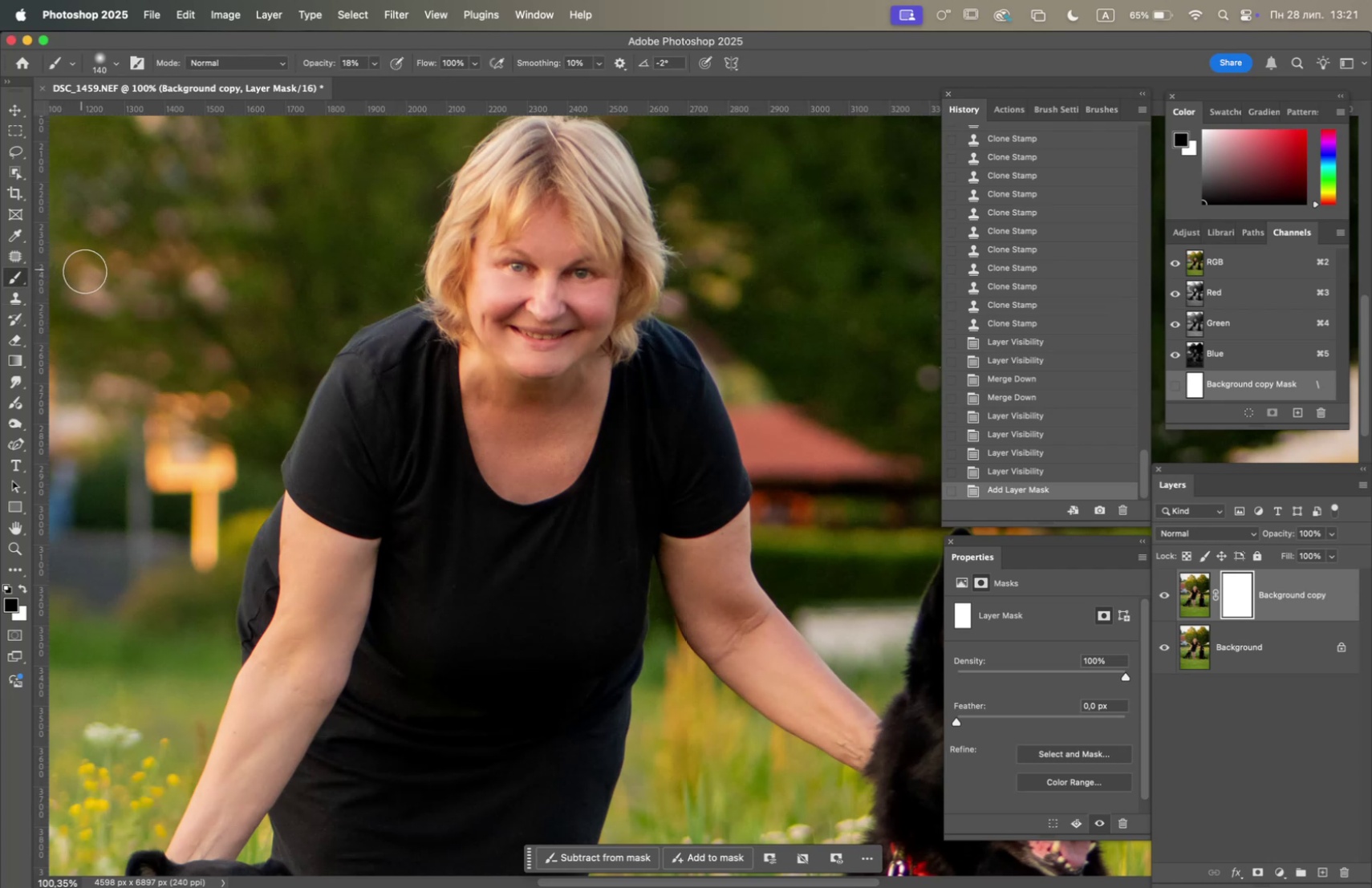 
left_click([511, 349])
 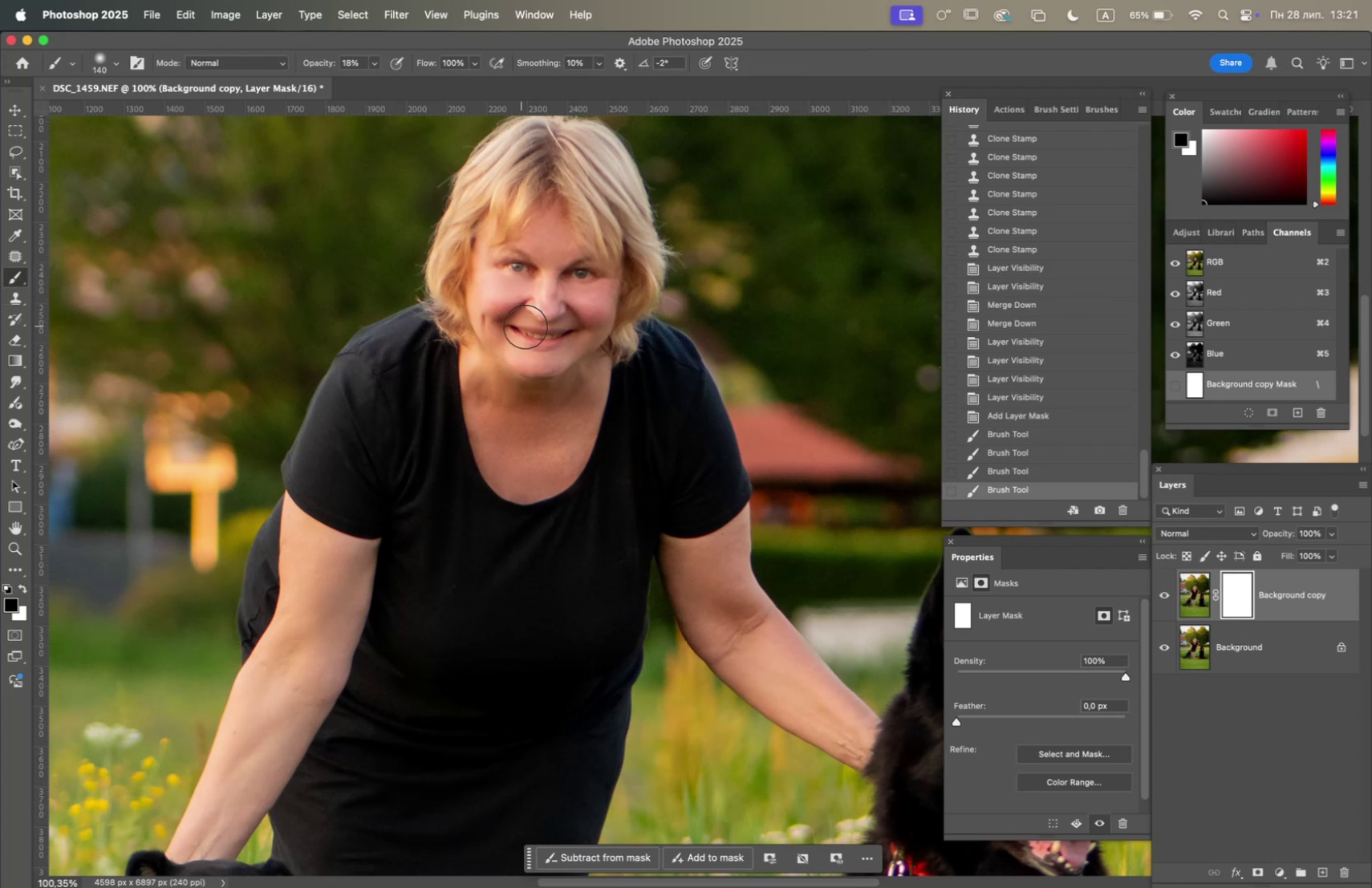 
hold_key(key=OptionLeft, duration=0.96)
scroll: coordinate [569, 309], scroll_direction: up, amount: 3.0
 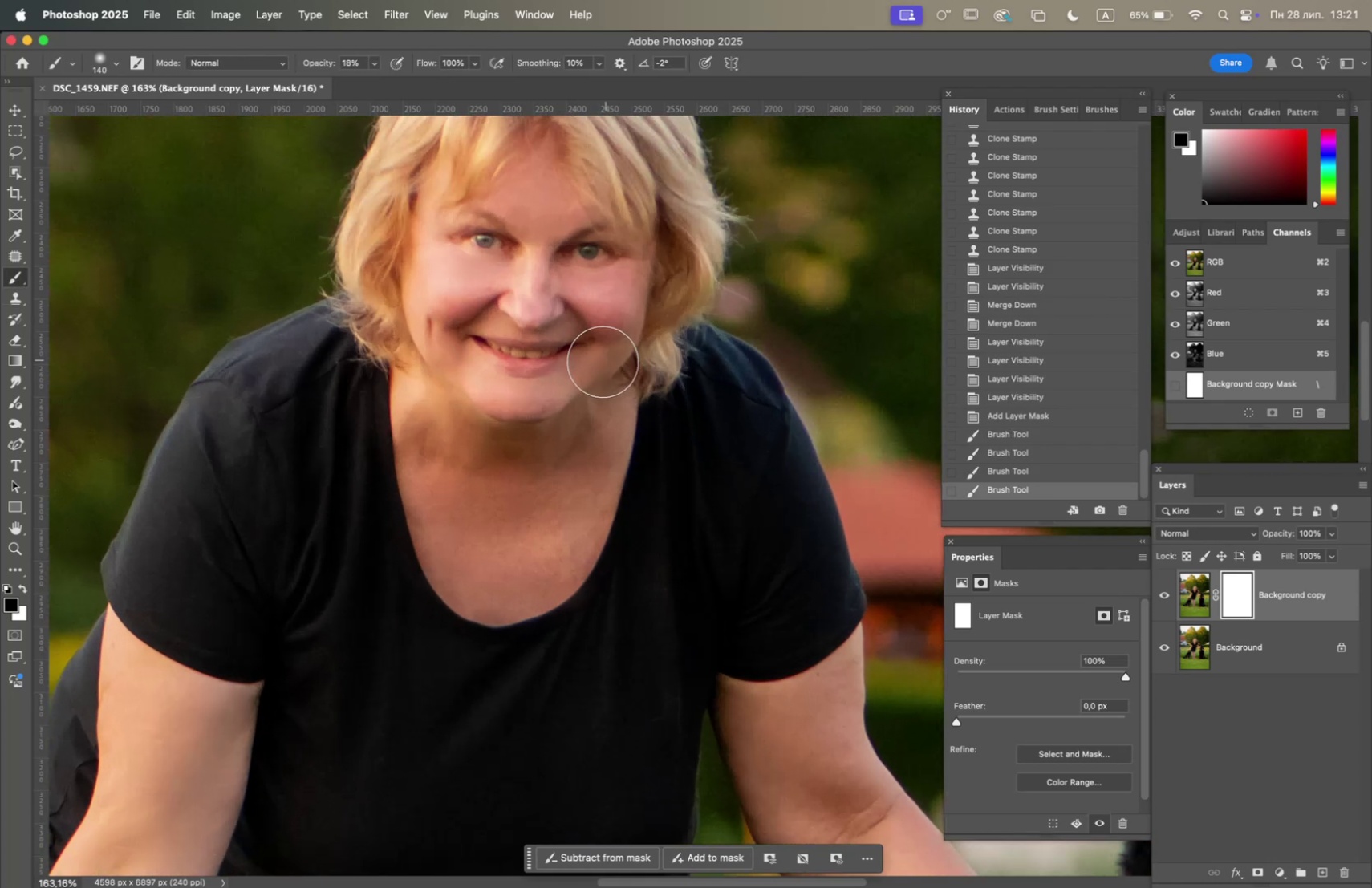 
double_click([593, 367])
 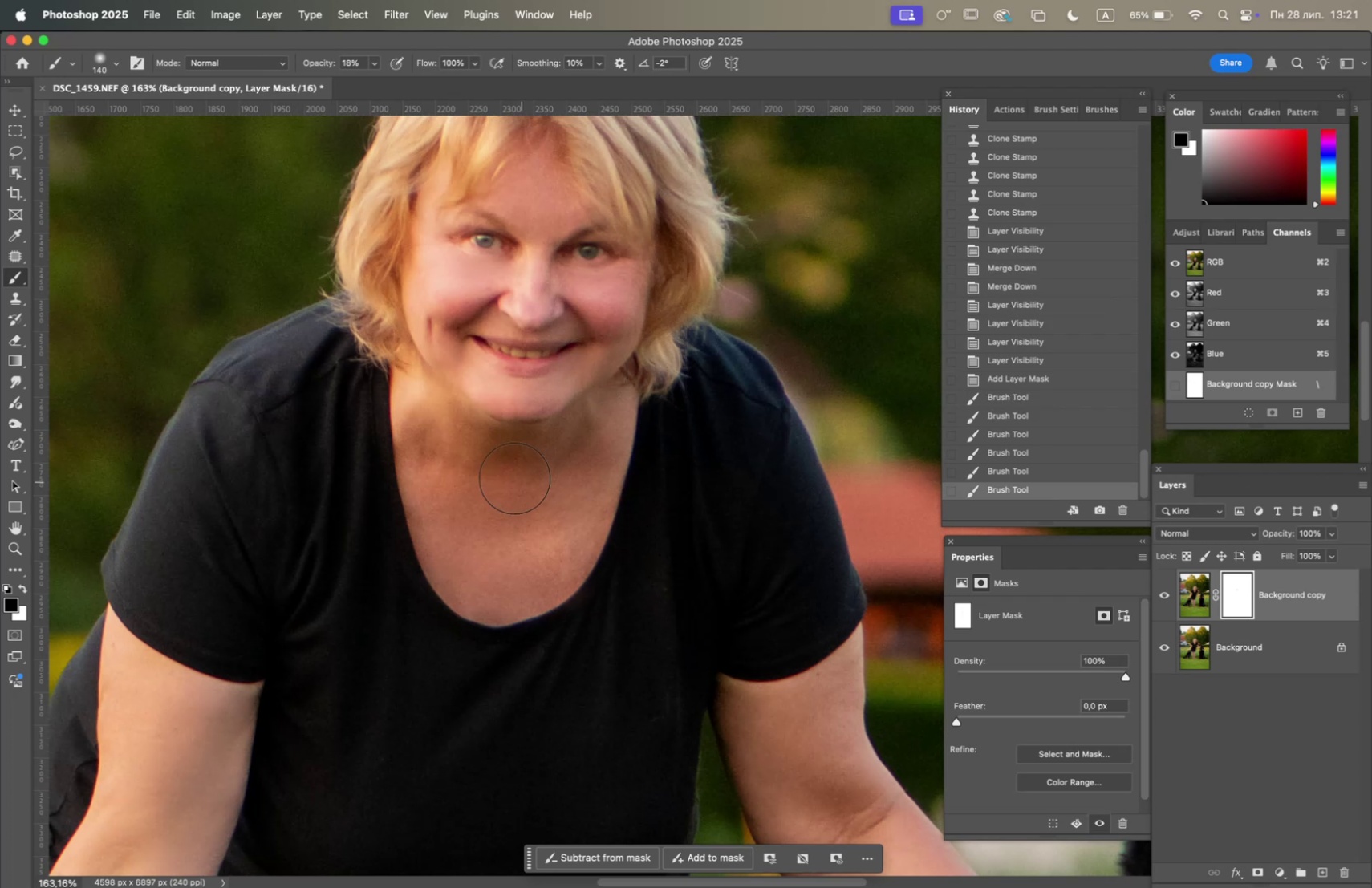 
left_click([469, 439])
 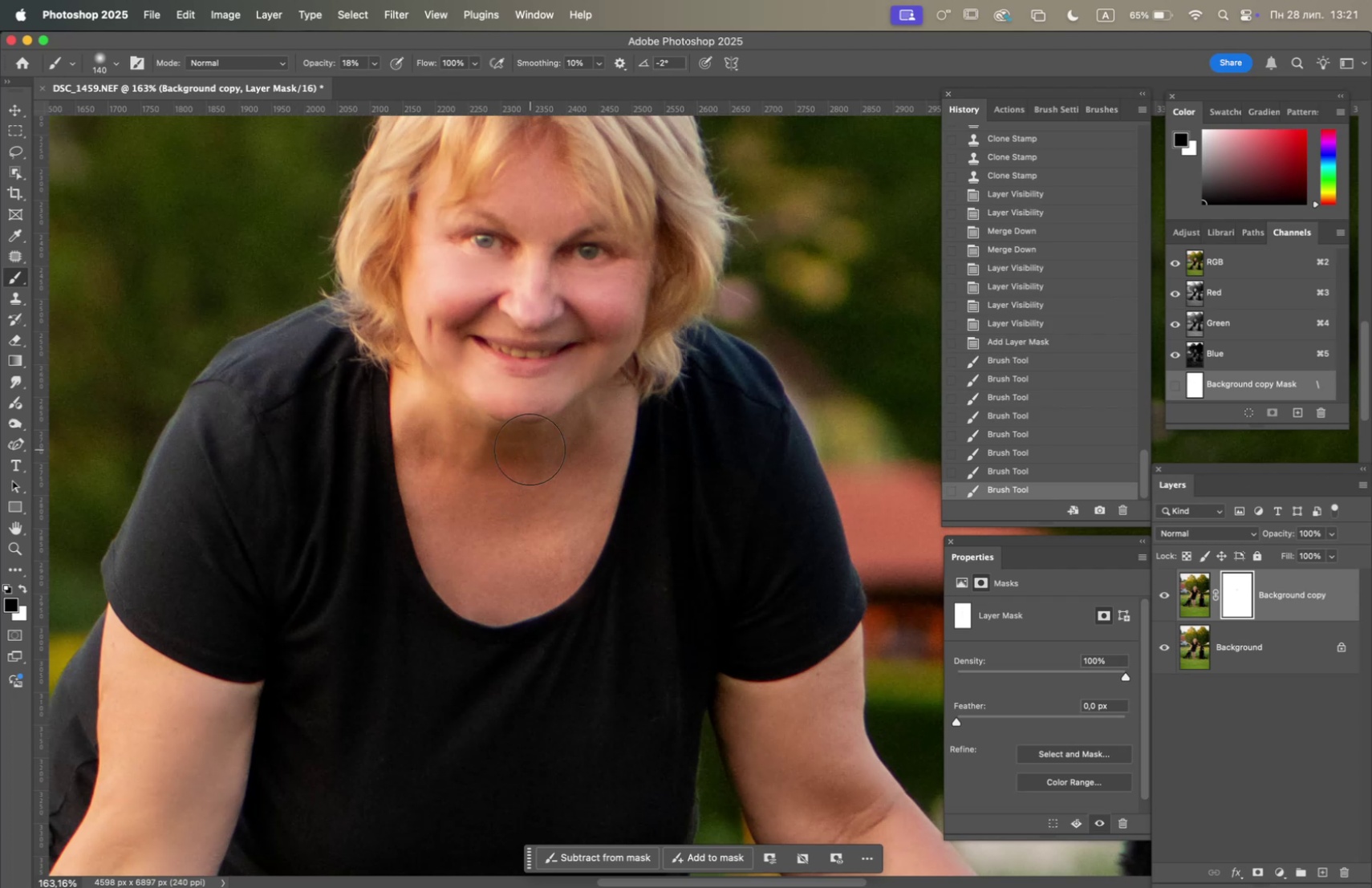 
left_click([533, 446])
 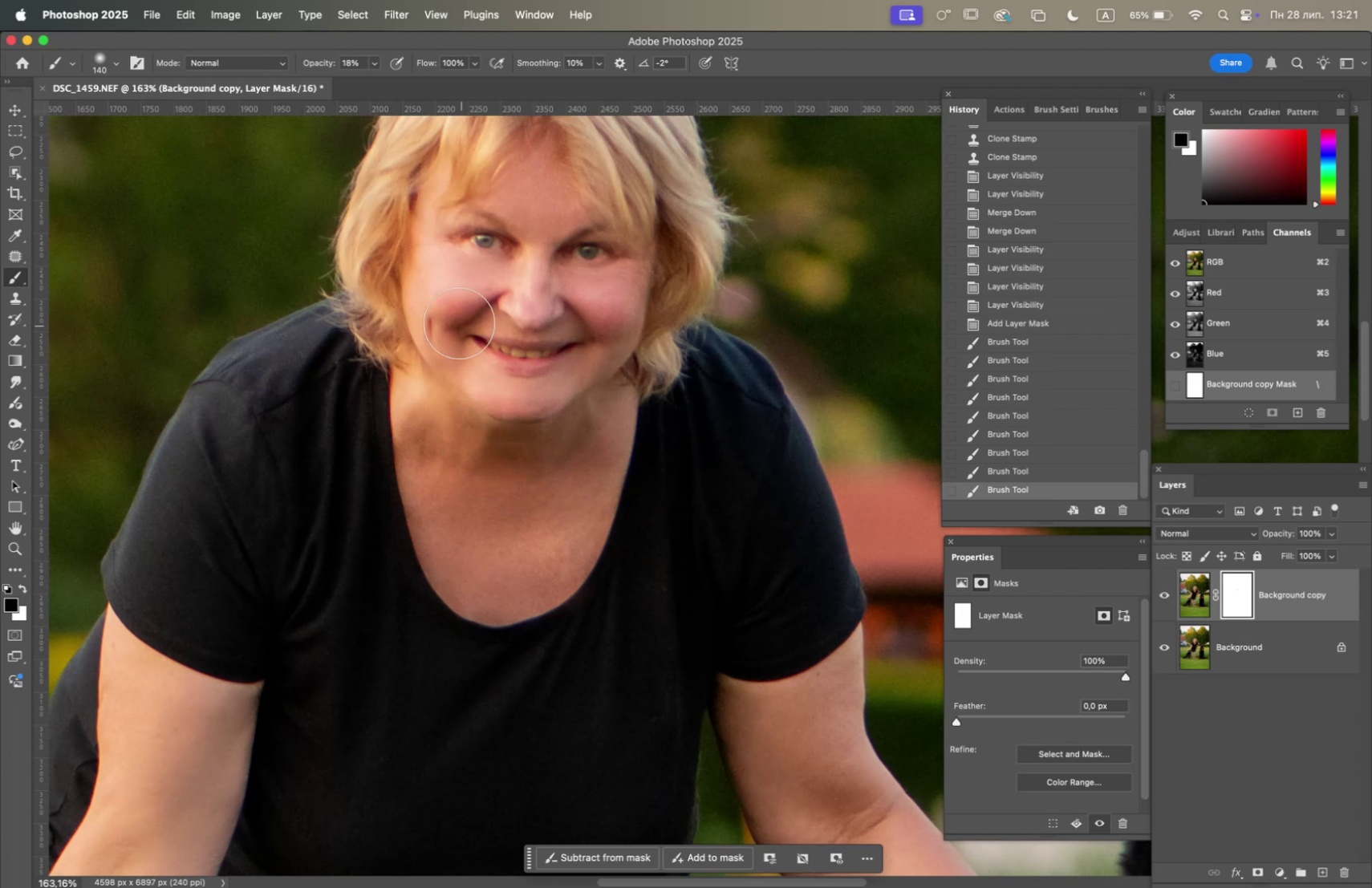 
left_click([461, 290])
 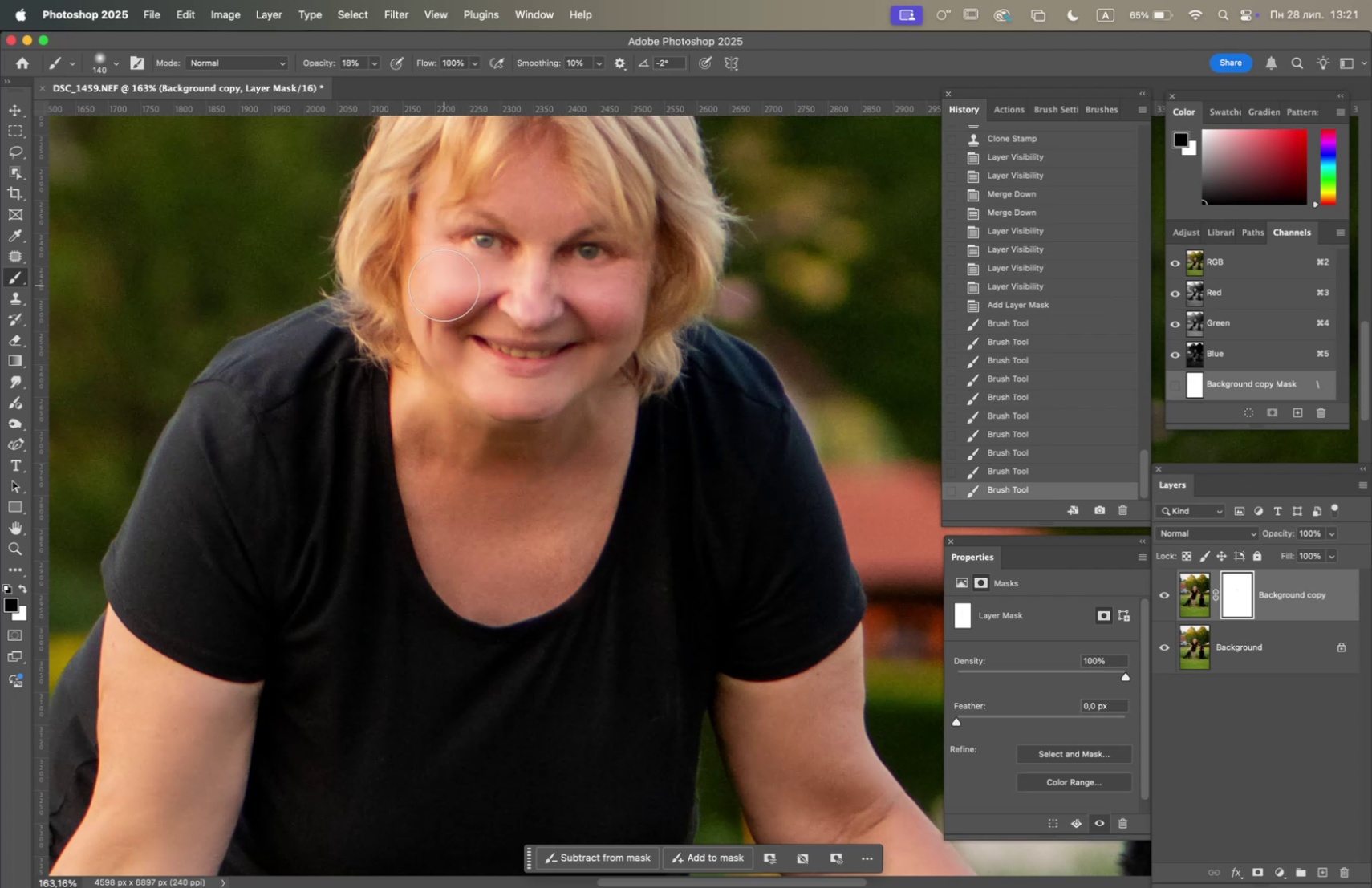 
left_click_drag(start_coordinate=[440, 266], to_coordinate=[444, 262])
 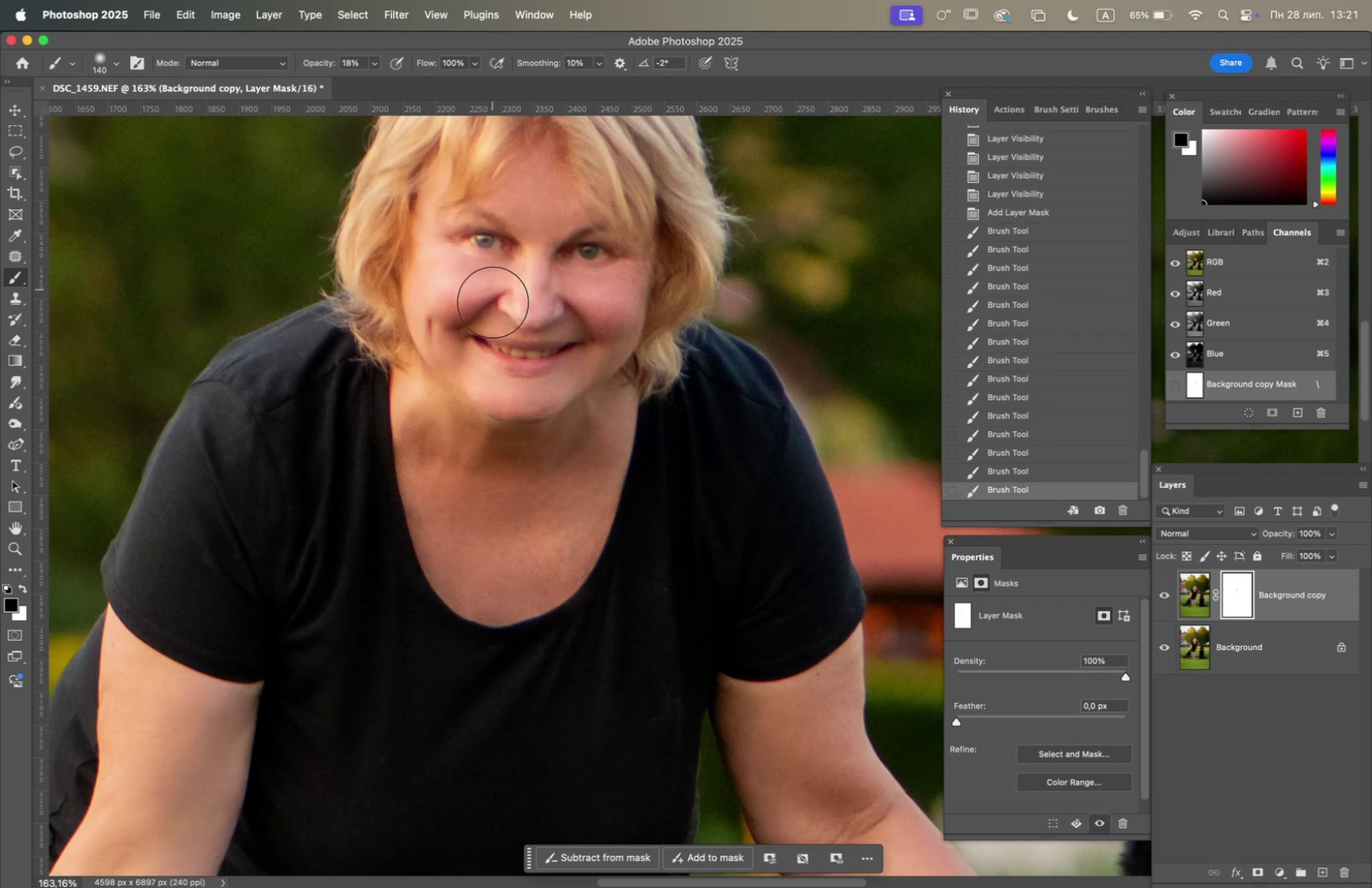 
left_click([574, 274])
 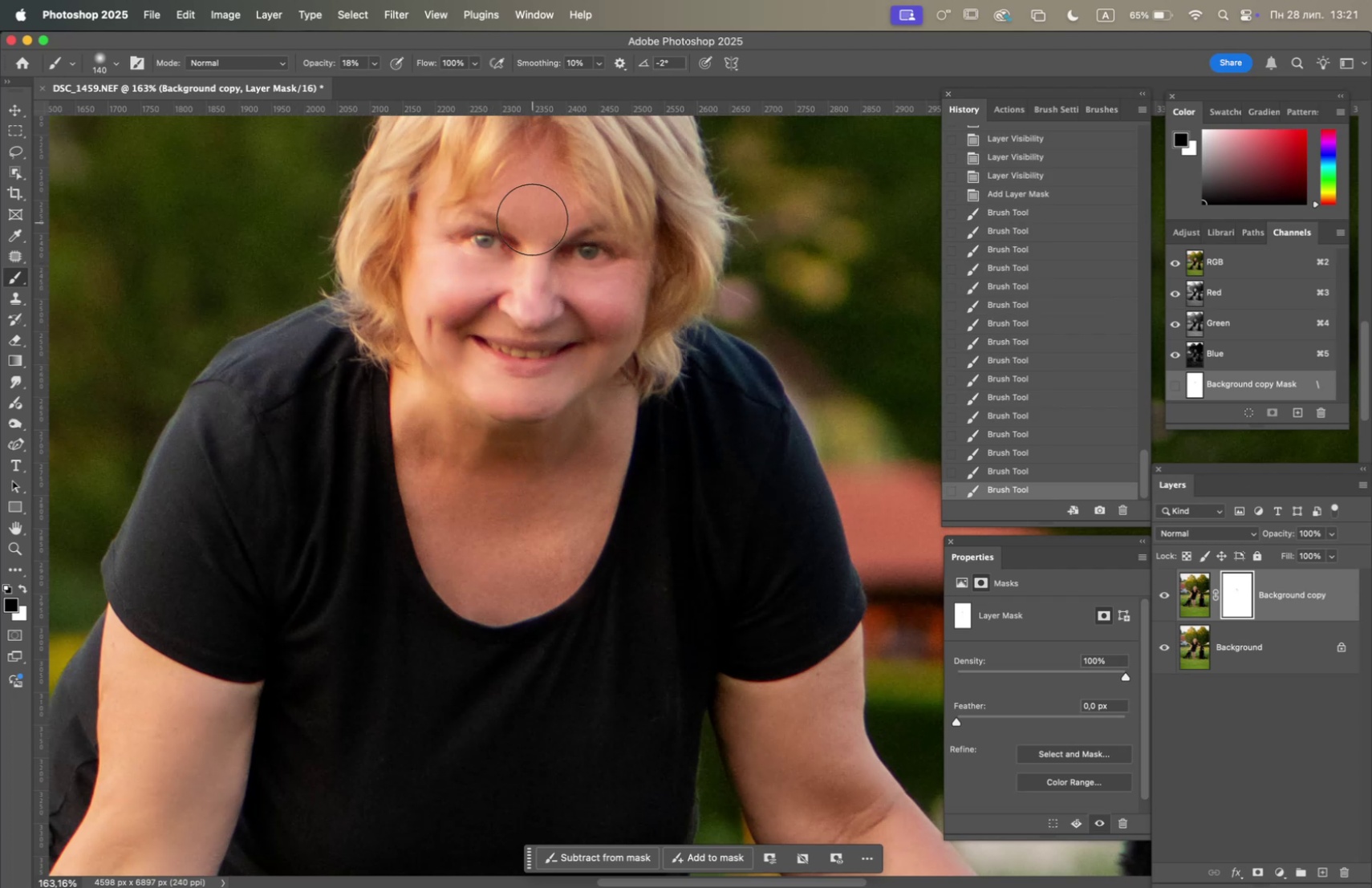 
left_click([528, 210])
 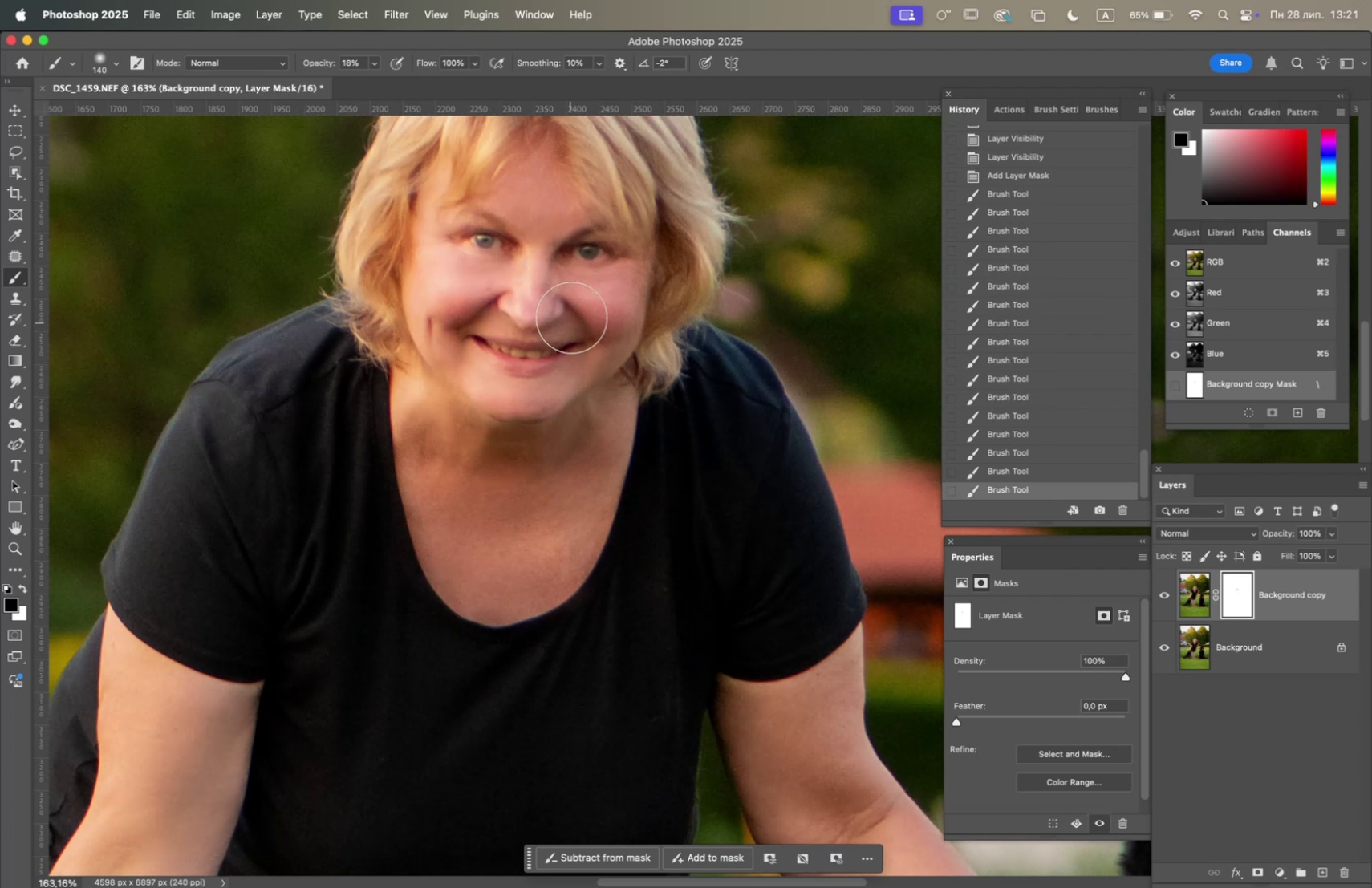 
left_click([578, 303])
 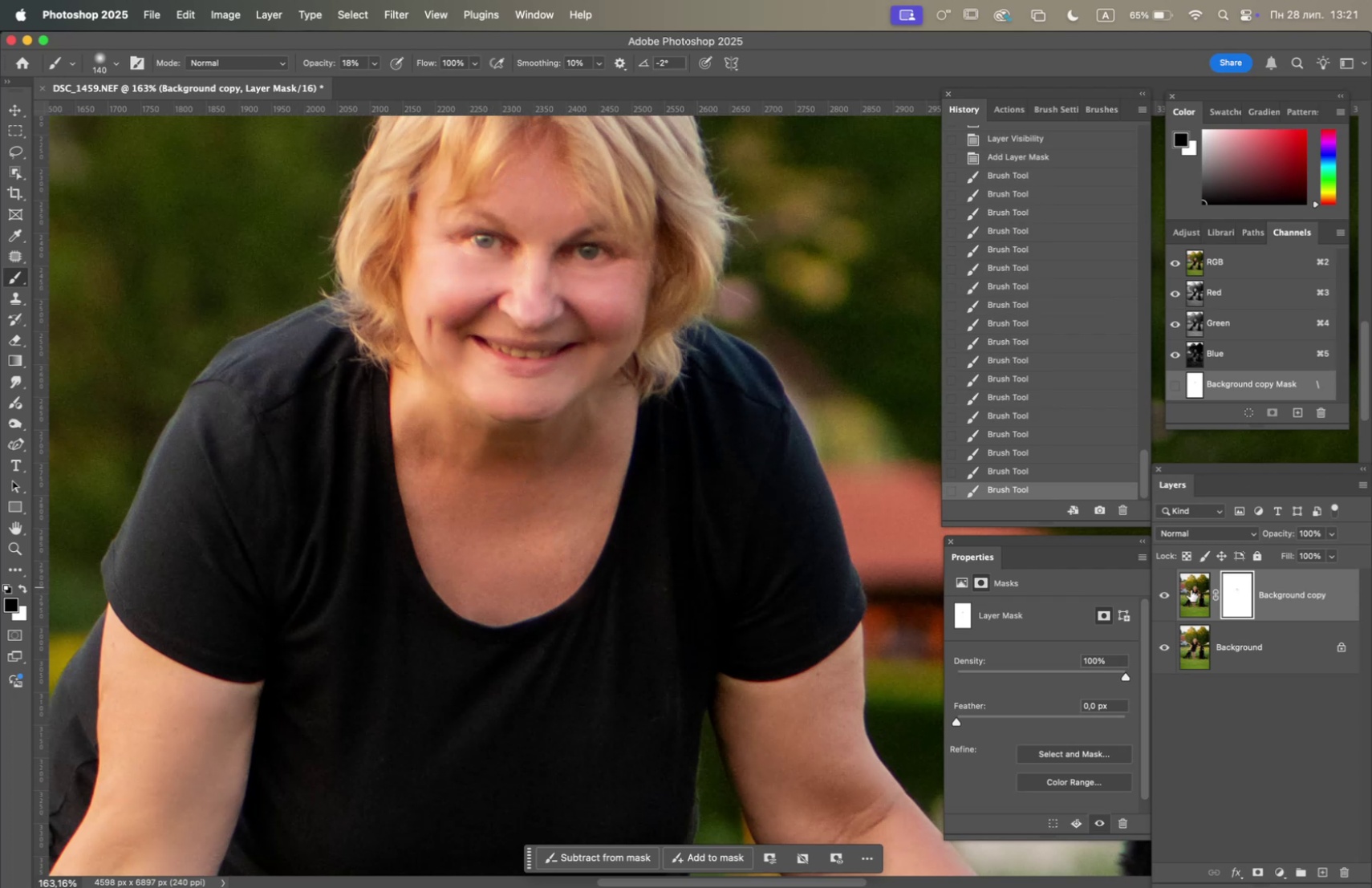 
left_click([1166, 594])
 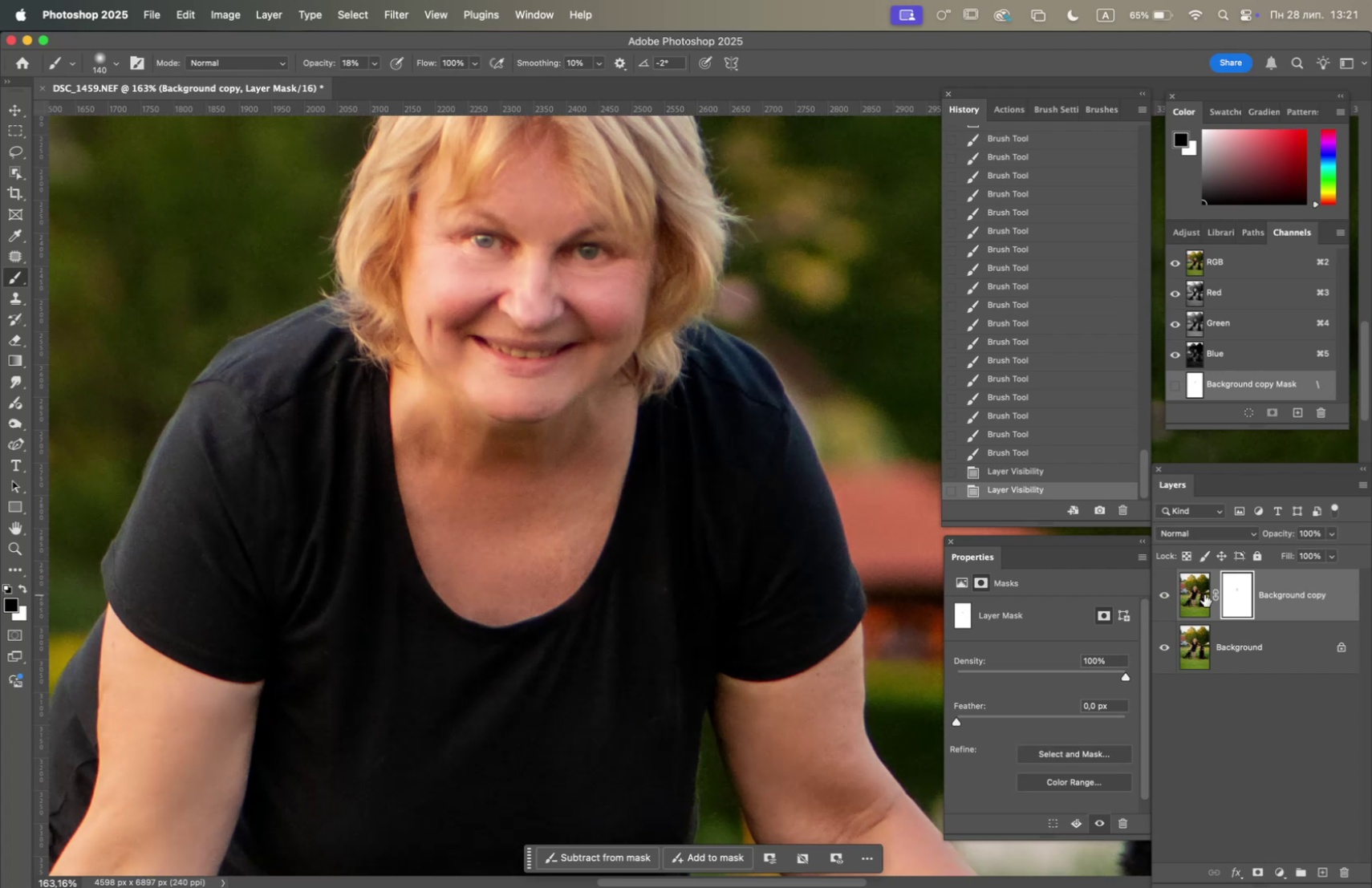 
double_click([1236, 590])
 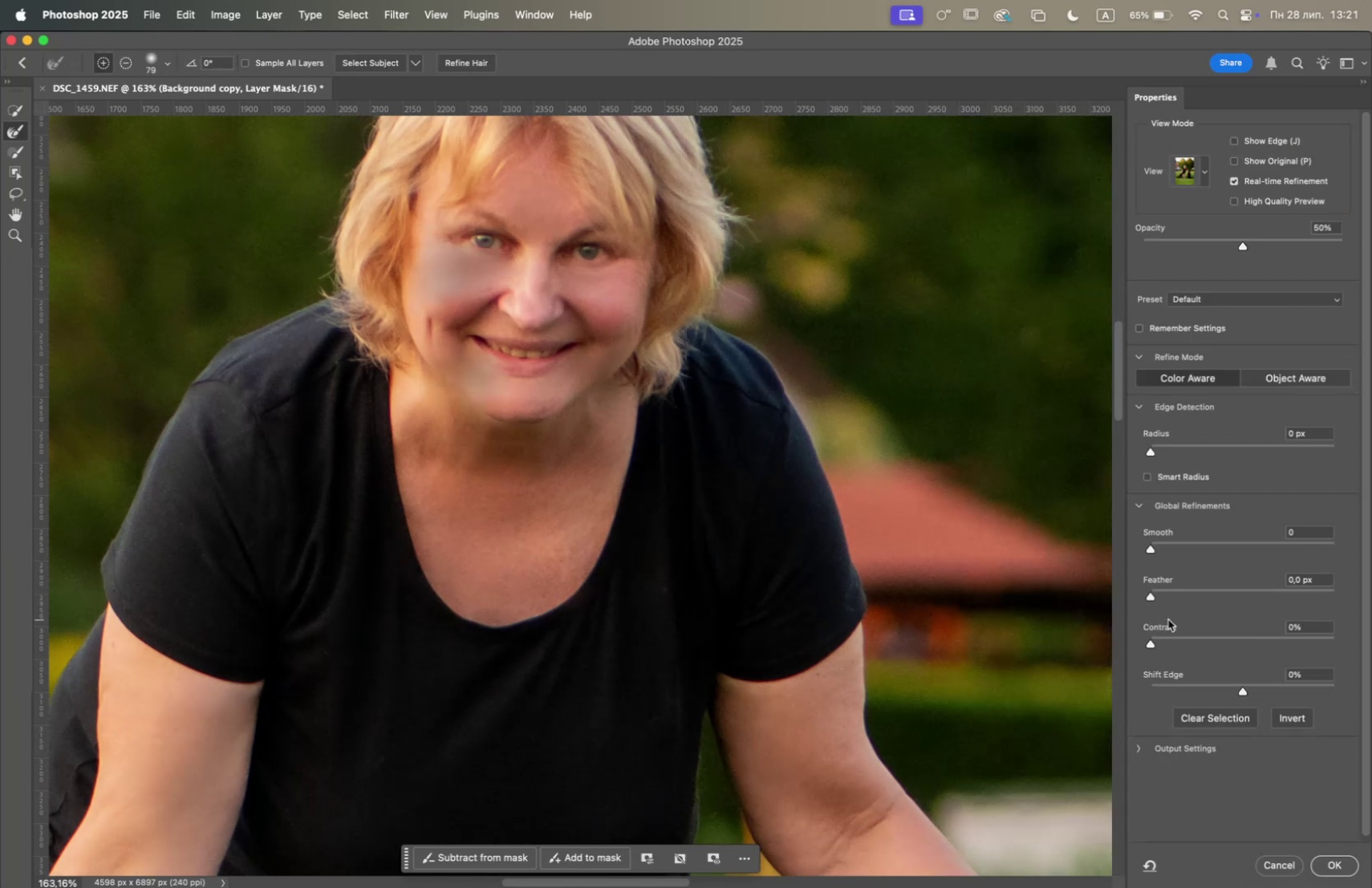 
wait(5.41)
 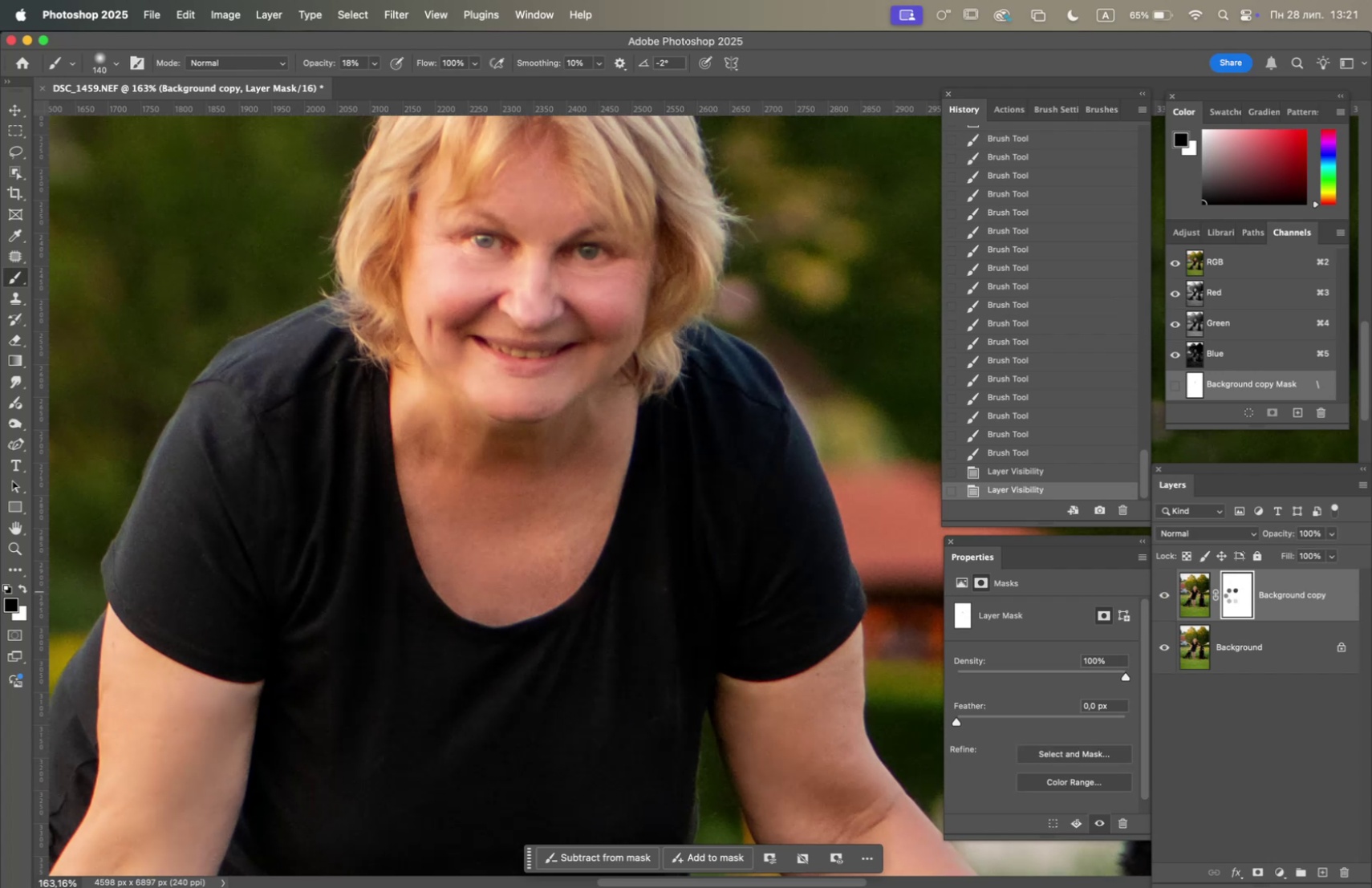 
left_click([1275, 859])
 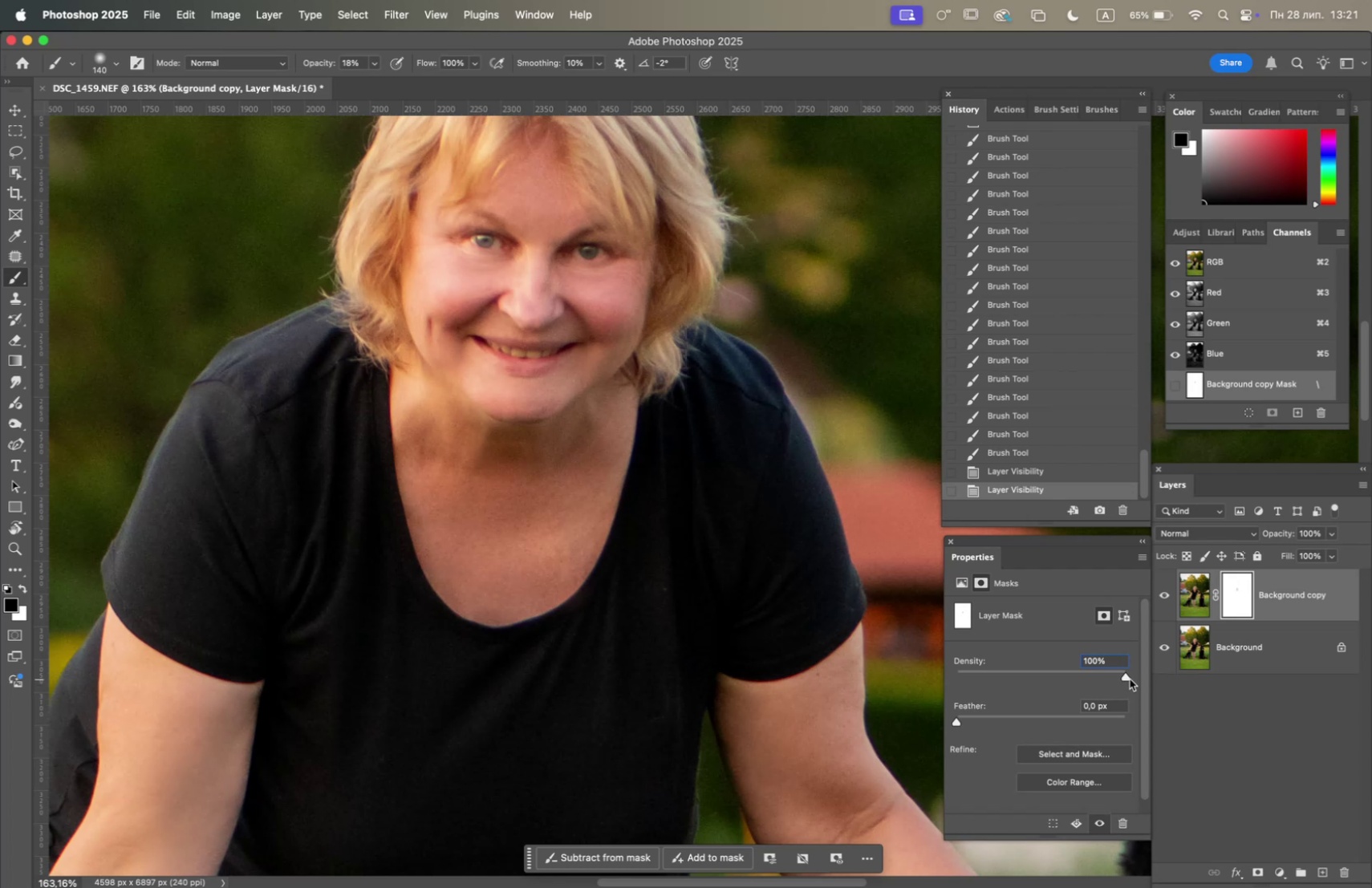 
left_click_drag(start_coordinate=[1126, 678], to_coordinate=[932, 682])
 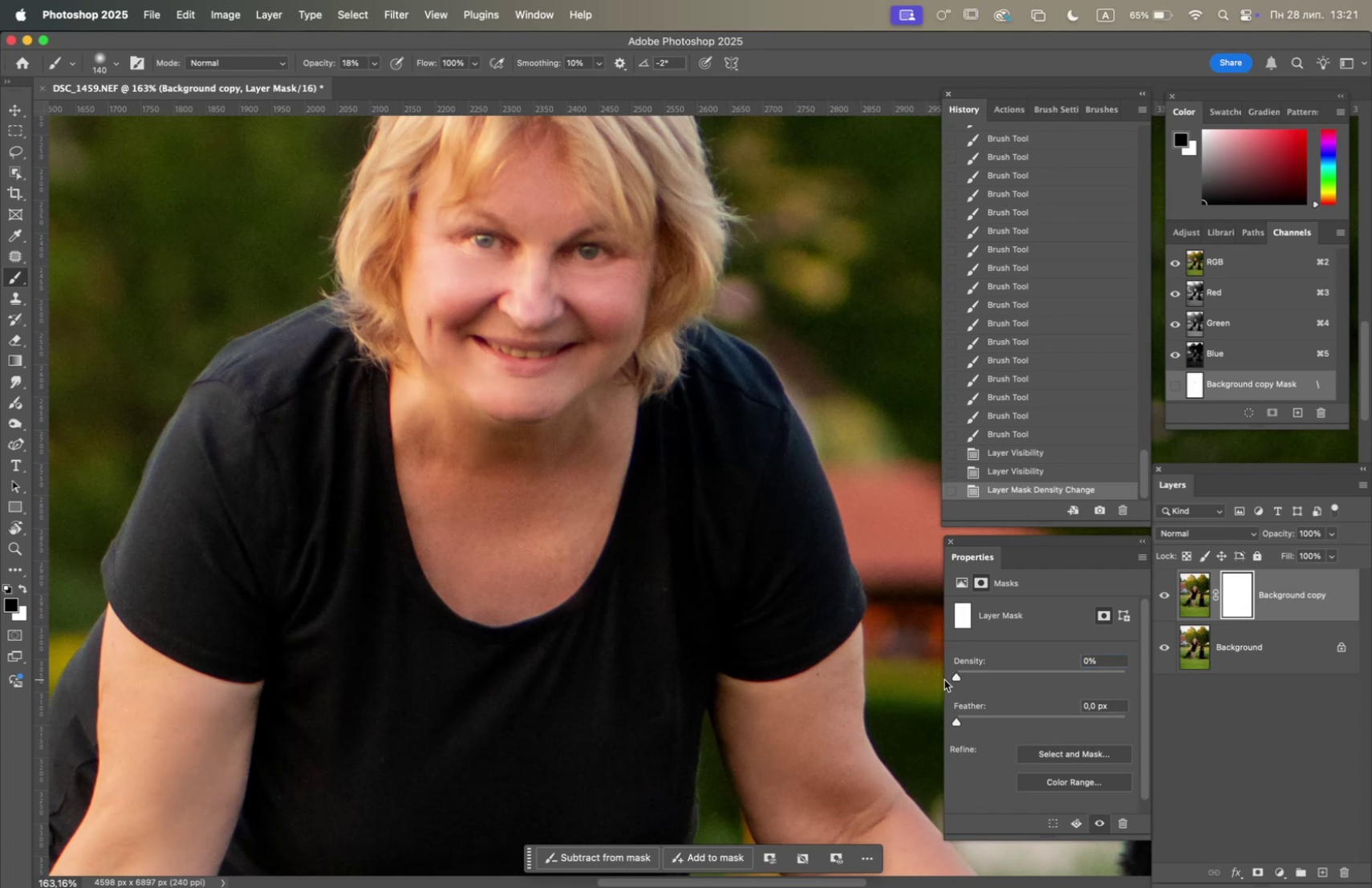 
left_click_drag(start_coordinate=[958, 674], to_coordinate=[1069, 674])
 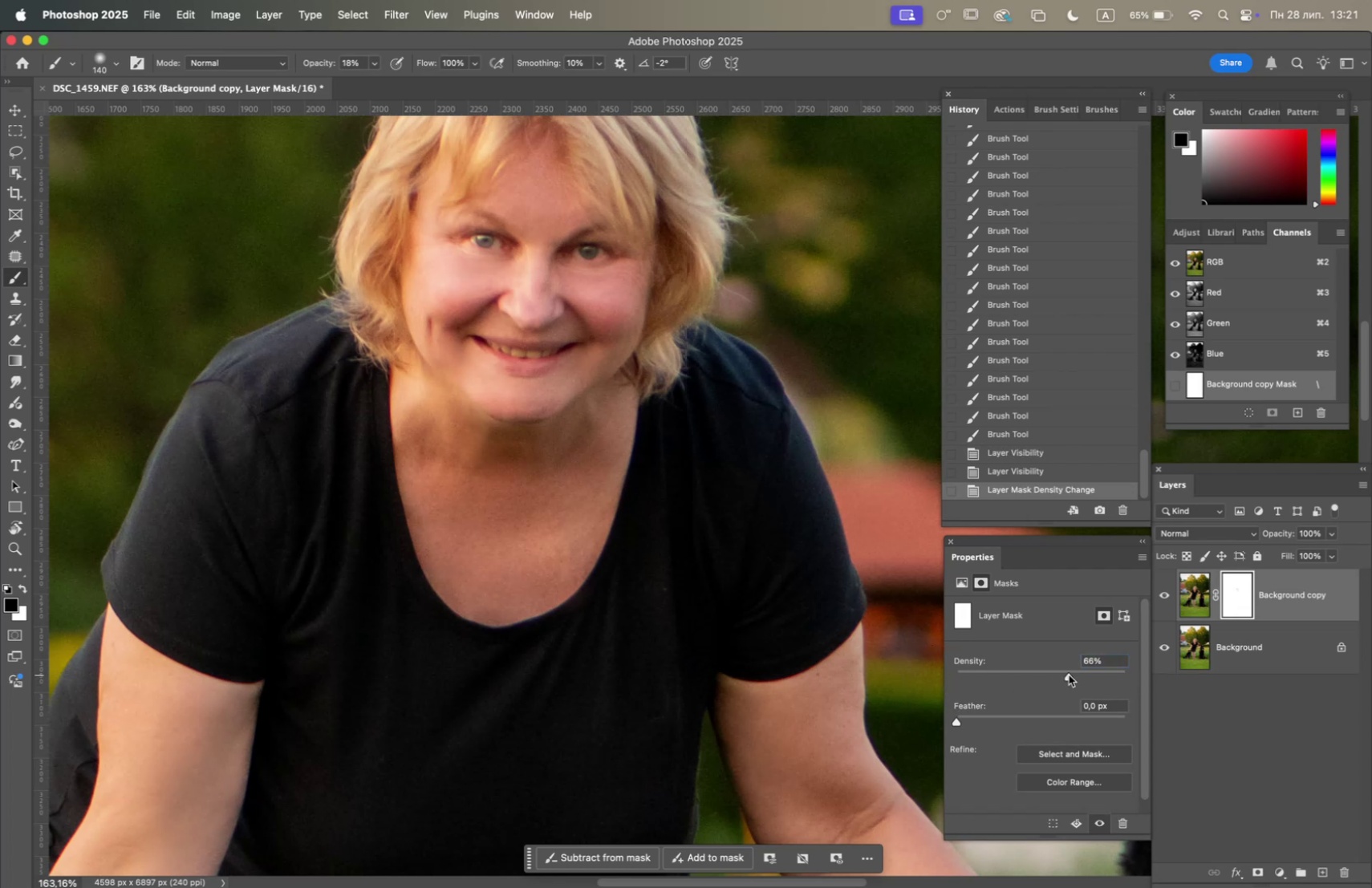 
left_click_drag(start_coordinate=[1069, 674], to_coordinate=[1063, 675])
 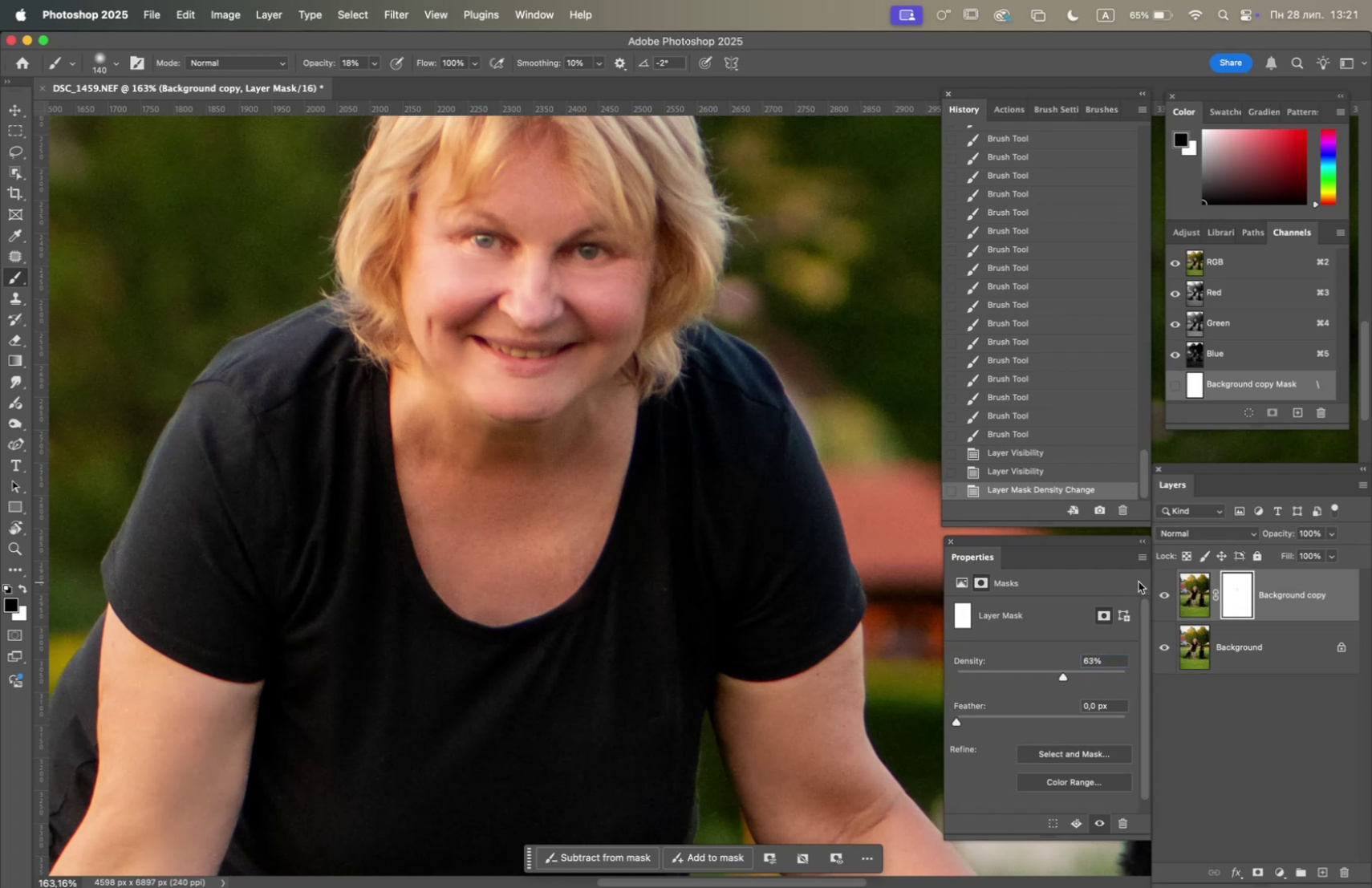 
left_click([1166, 592])
 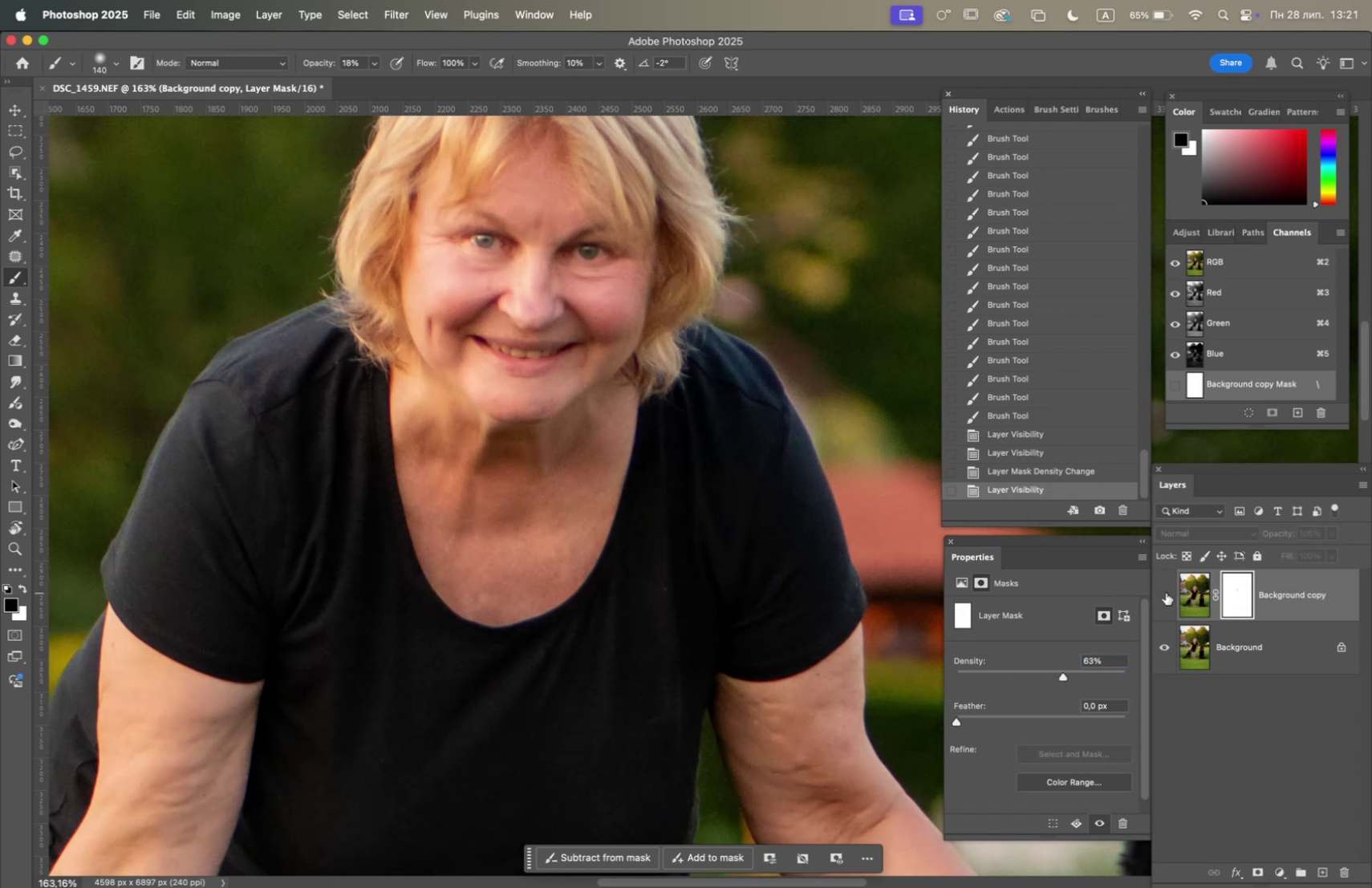 
left_click([1166, 592])
 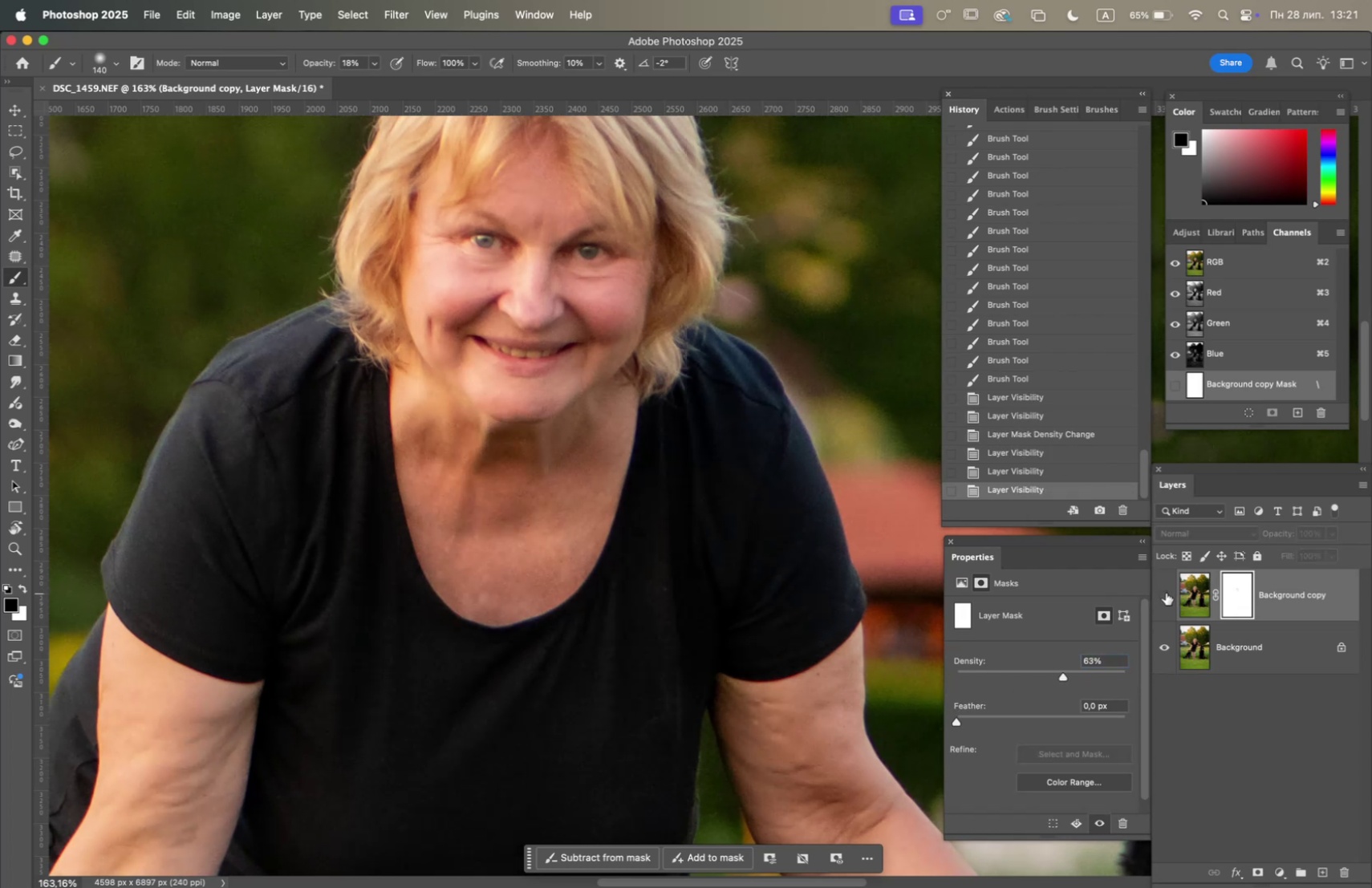 
left_click([1166, 592])
 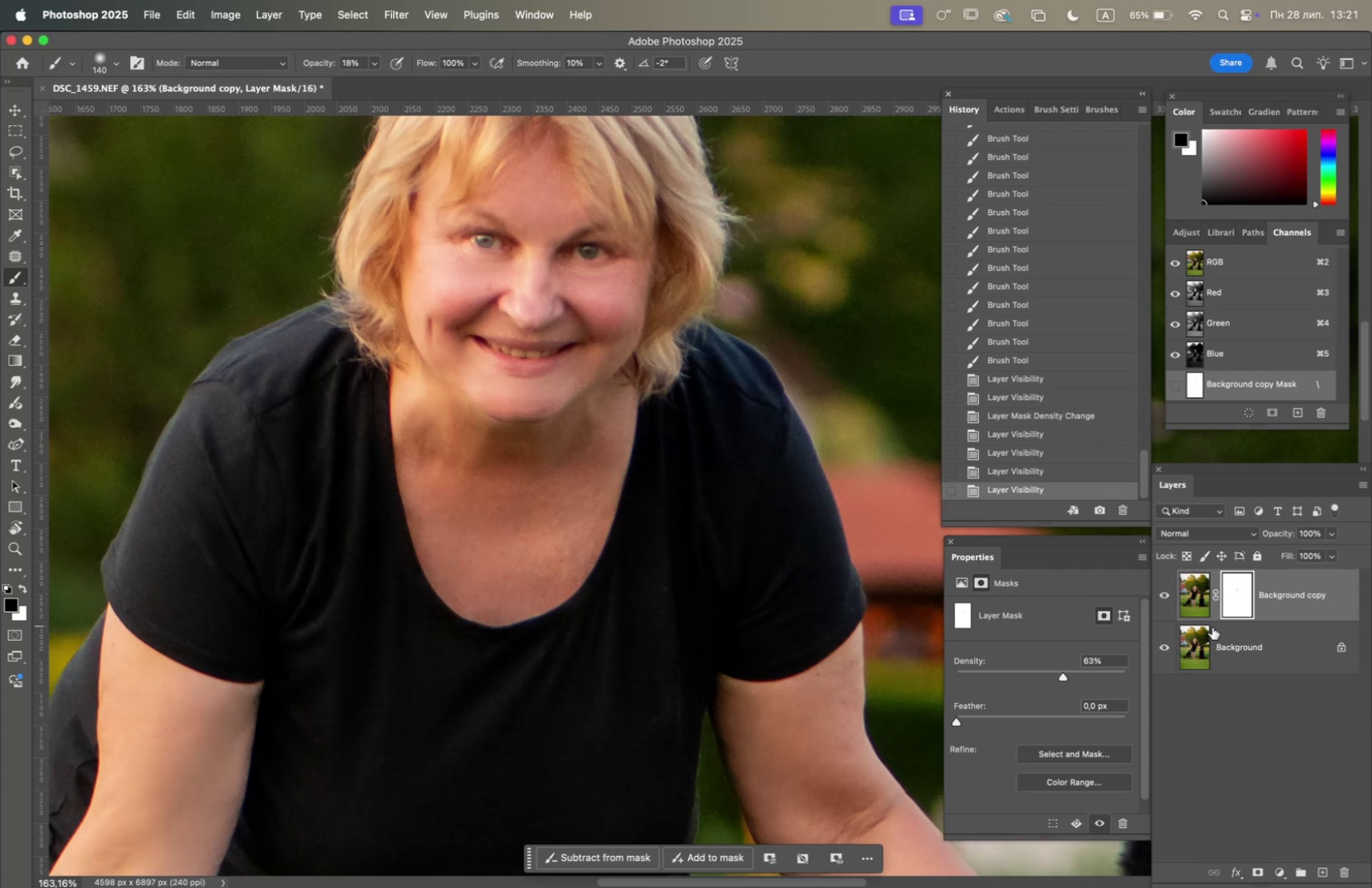 
wait(5.86)
 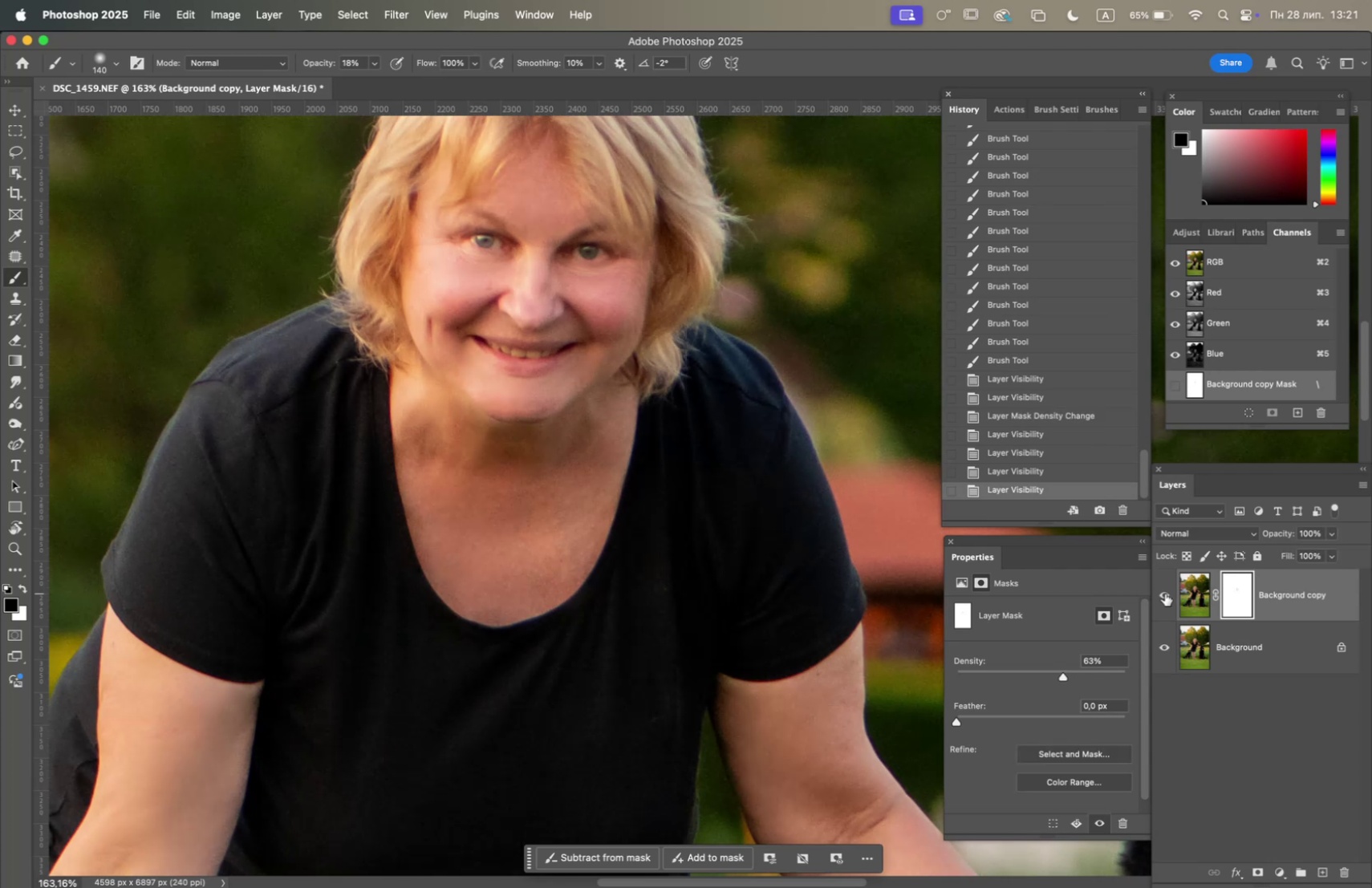 
left_click([1217, 817])
 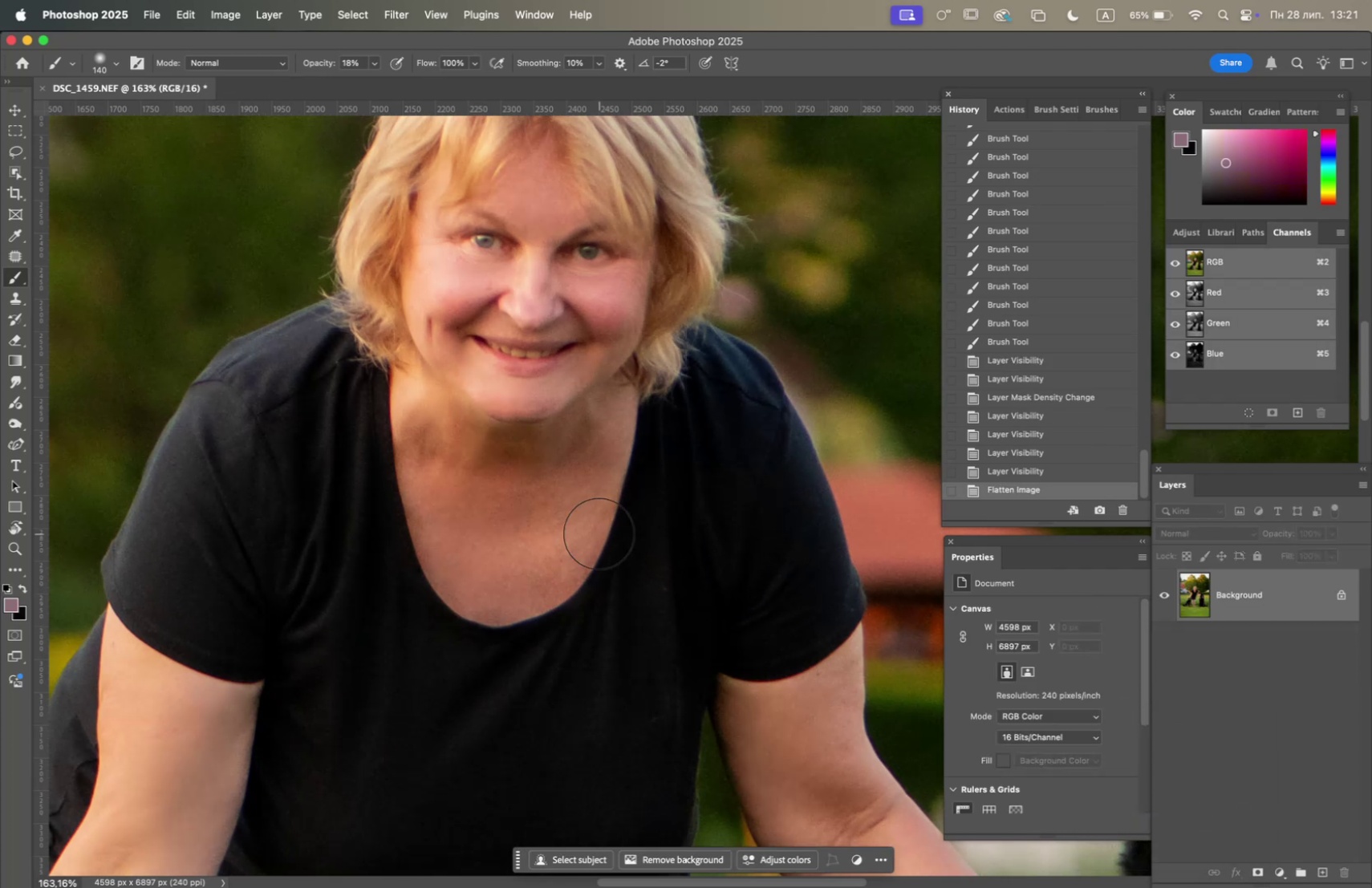 
hold_key(key=OptionLeft, duration=2.34)
scroll: coordinate [601, 528], scroll_direction: up, amount: 2.0
 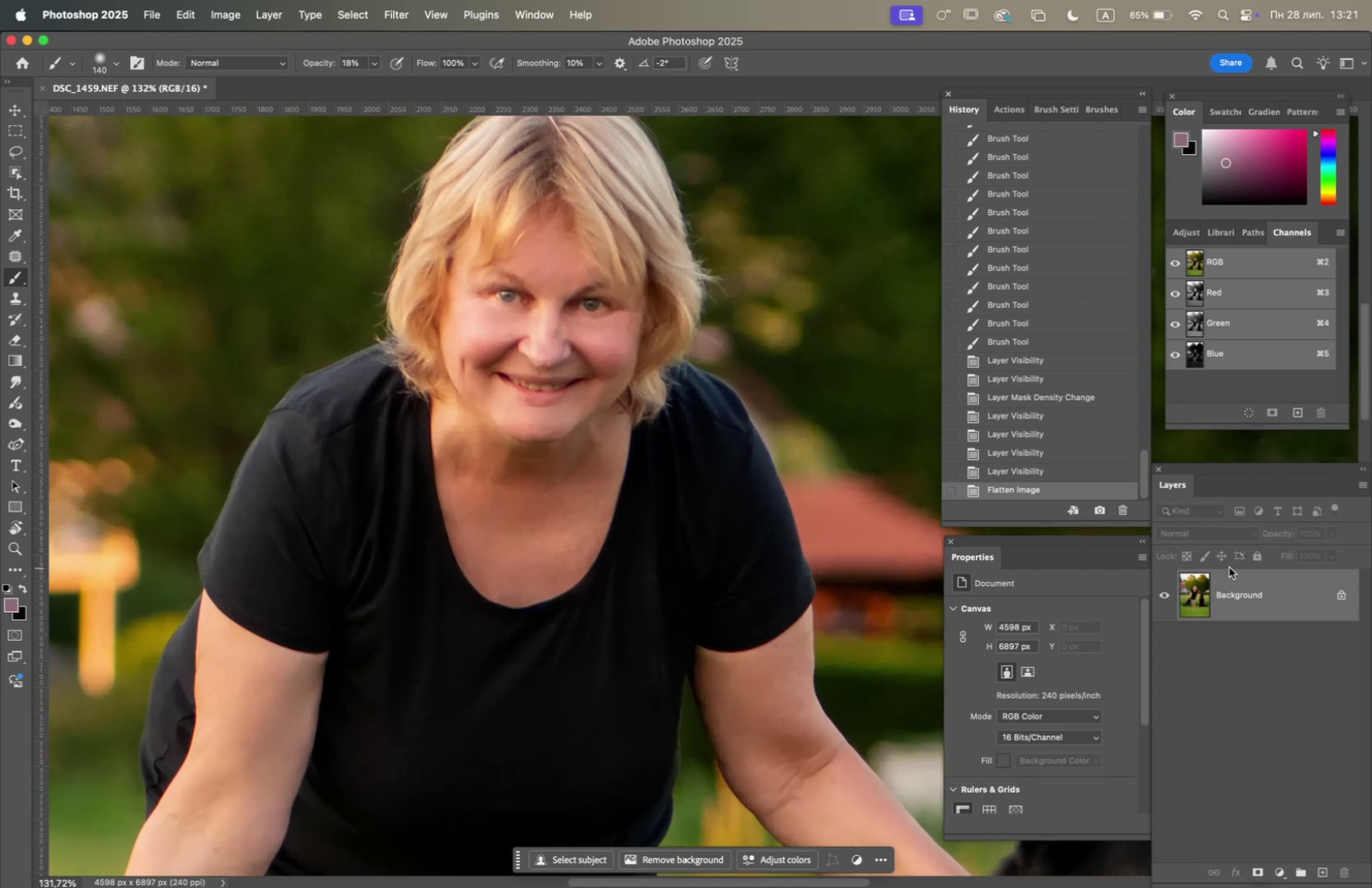 
left_click_drag(start_coordinate=[1241, 593], to_coordinate=[1327, 868])
 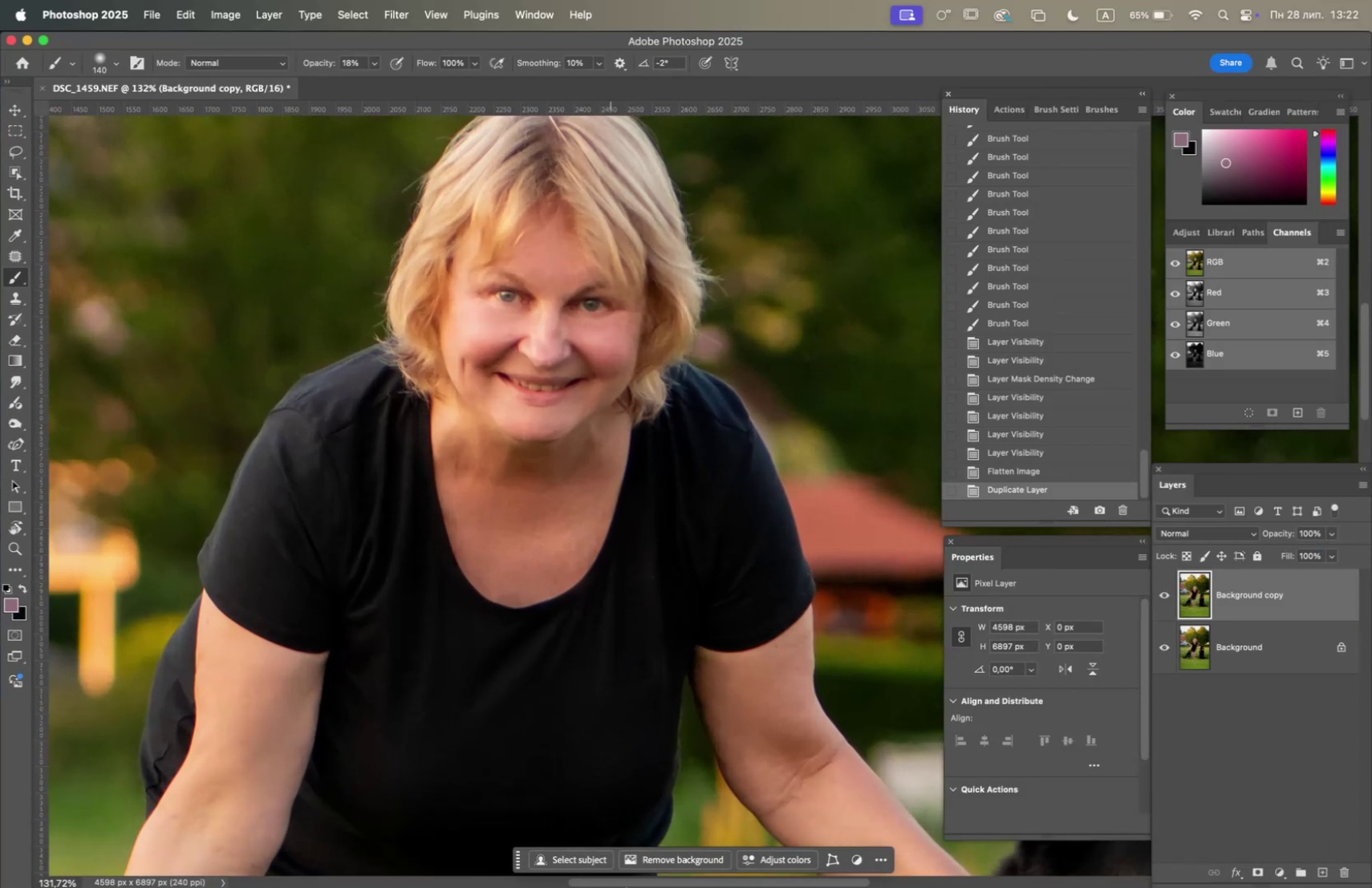 
left_click([662, 862])
 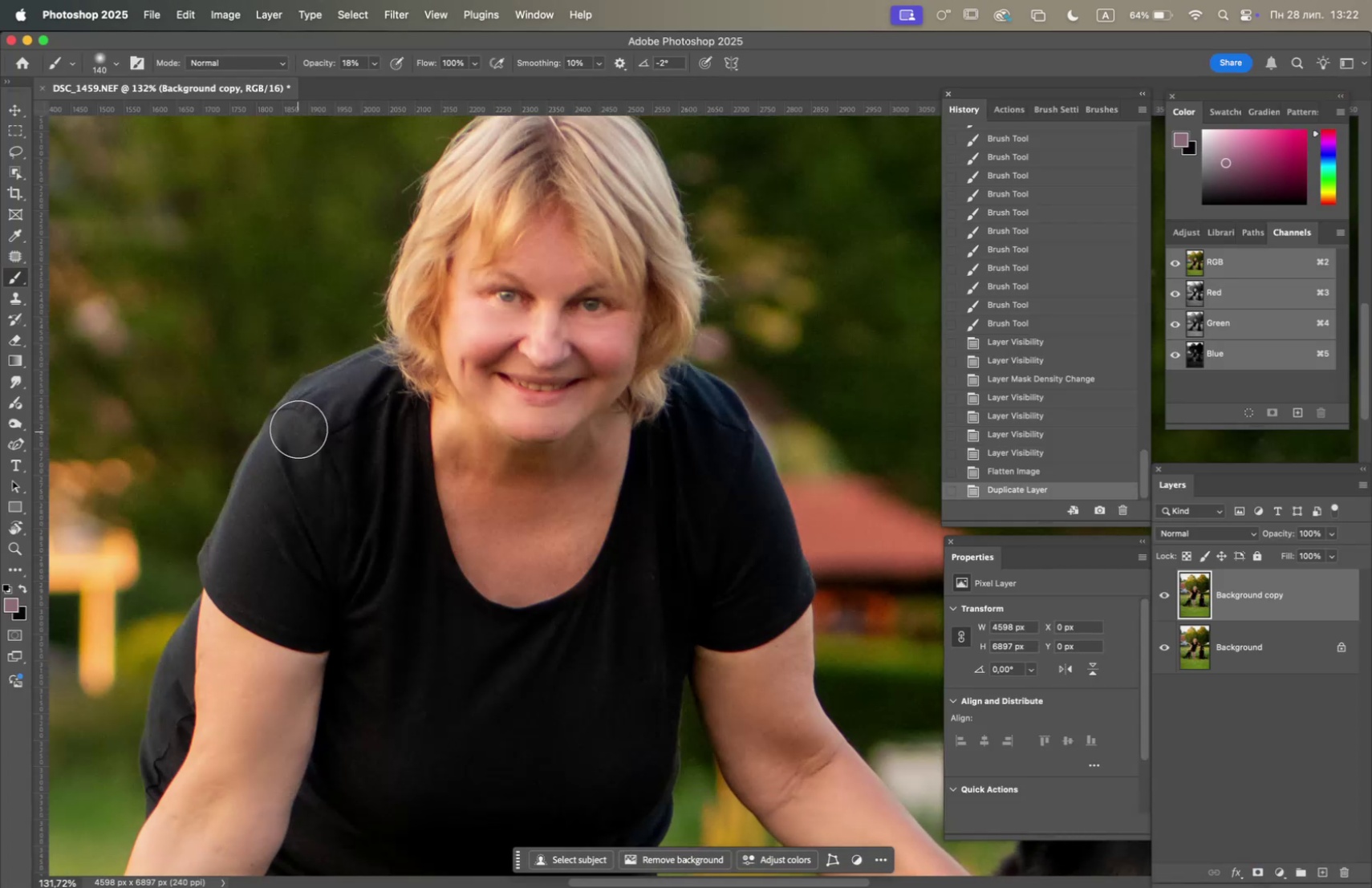 
wait(6.22)
 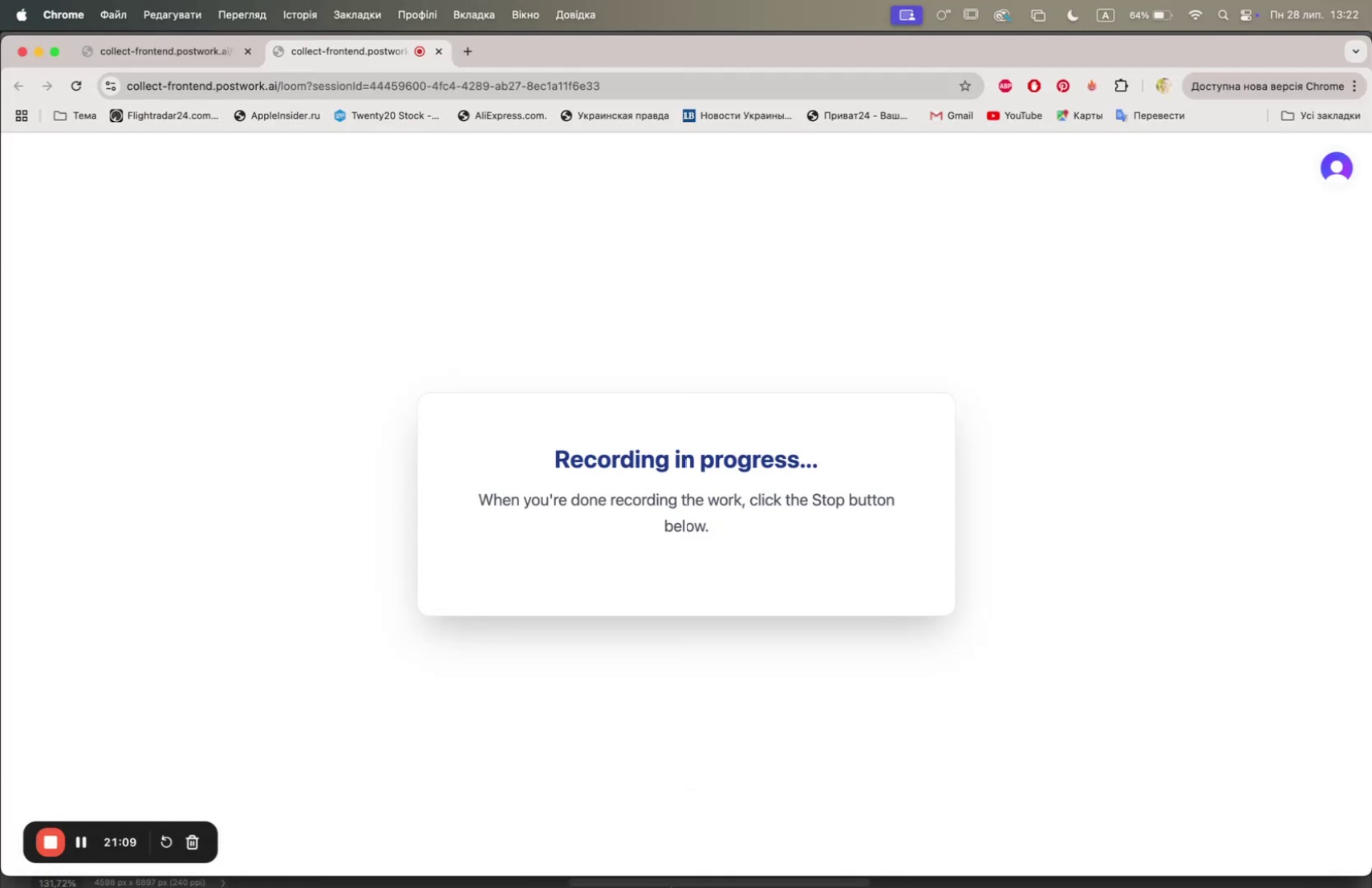 
left_click([222, 20])
 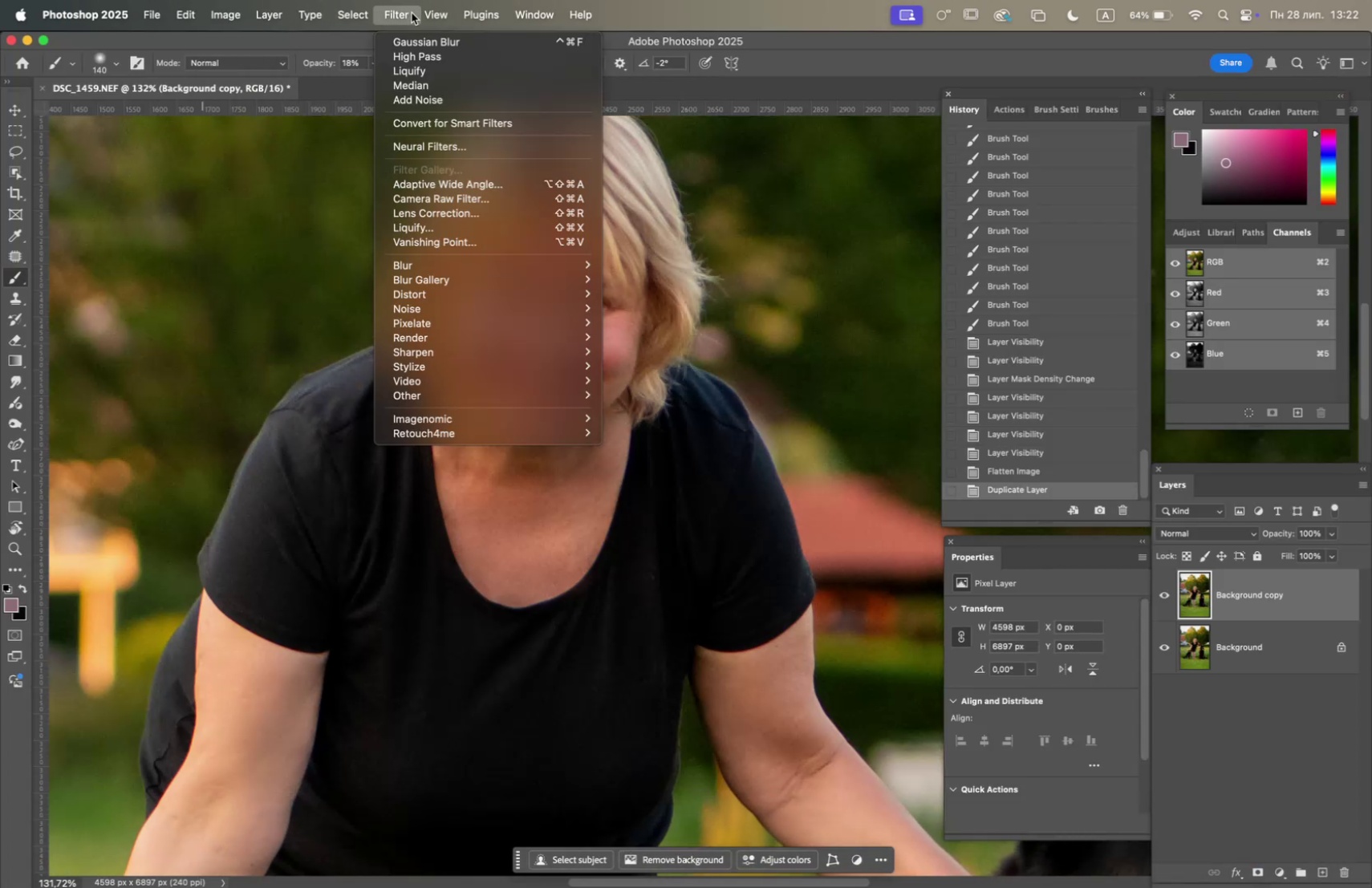 
mouse_move([455, 239])
 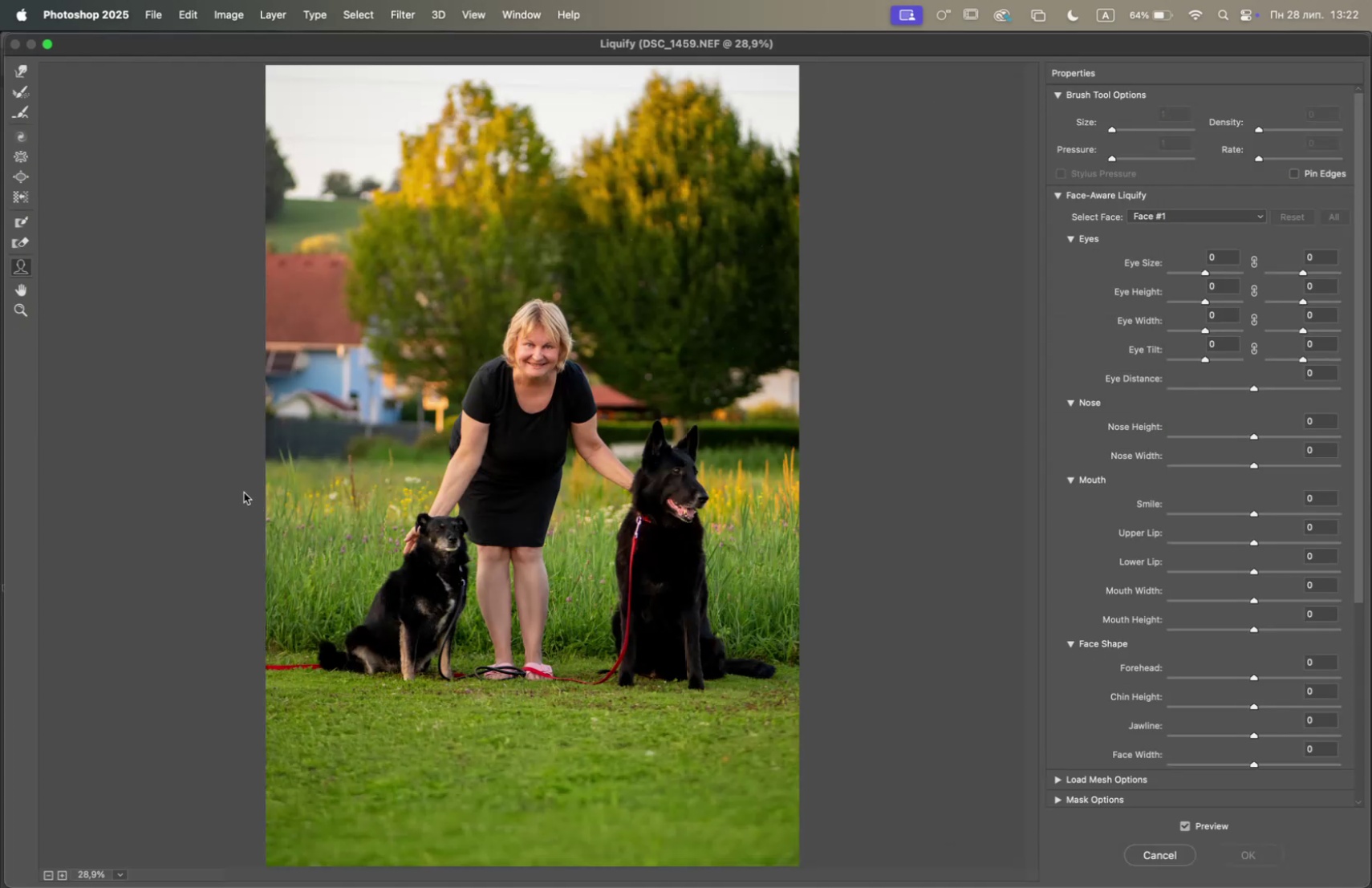 
wait(5.75)
 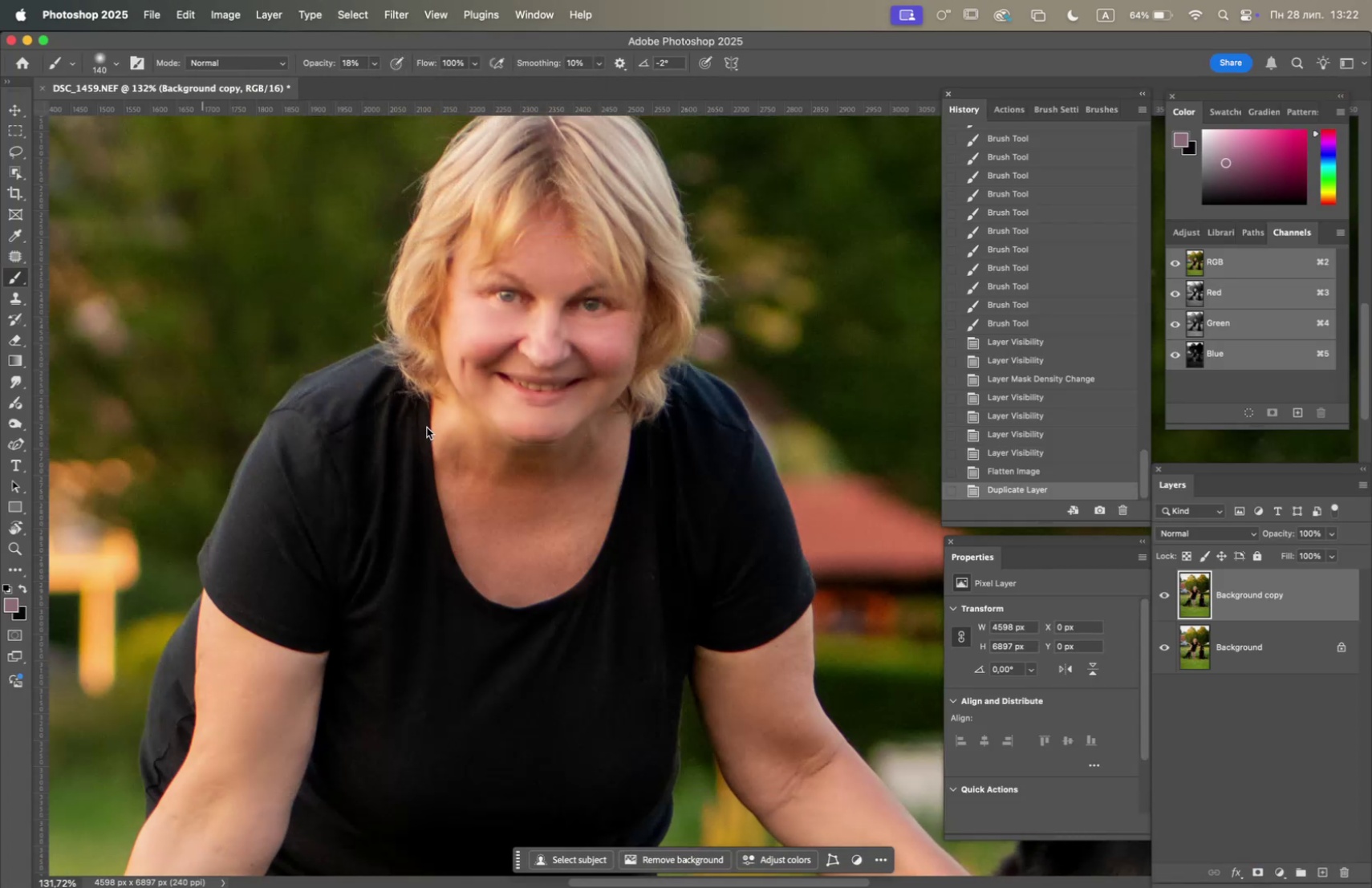 
double_click([61, 876])
 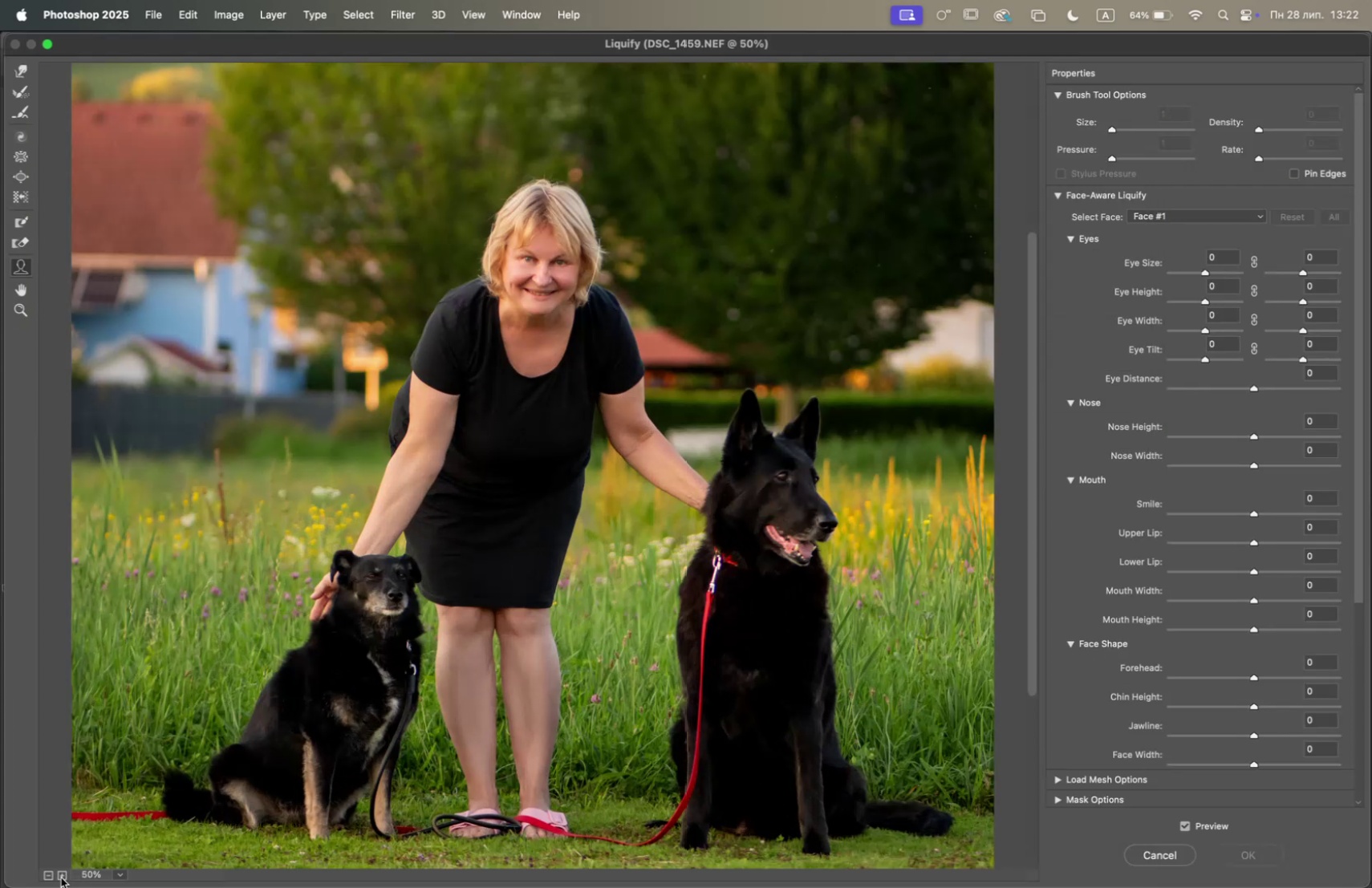 
triple_click([61, 876])
 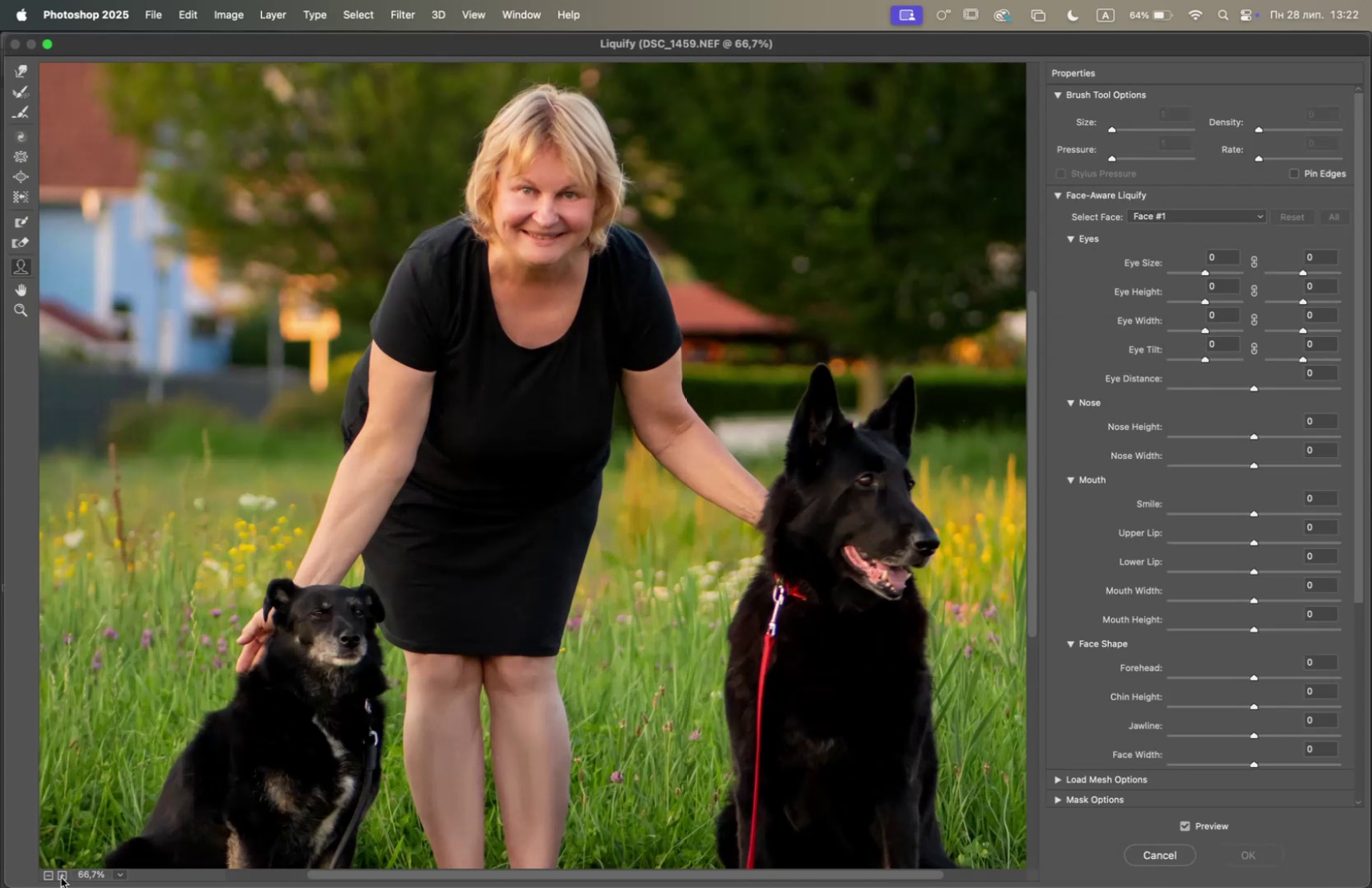 
triple_click([61, 876])
 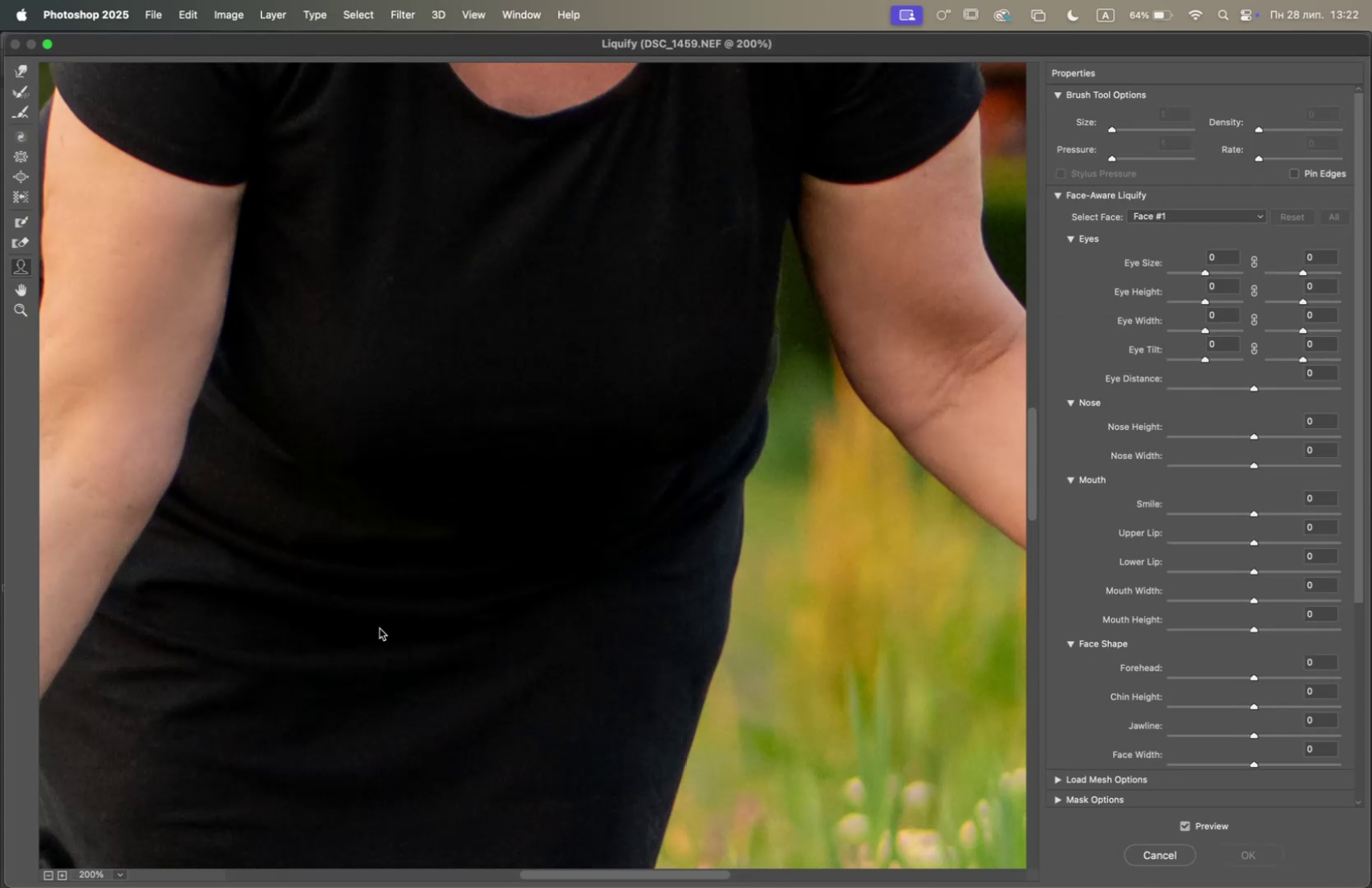 
hold_key(key=Space, duration=1.5)
 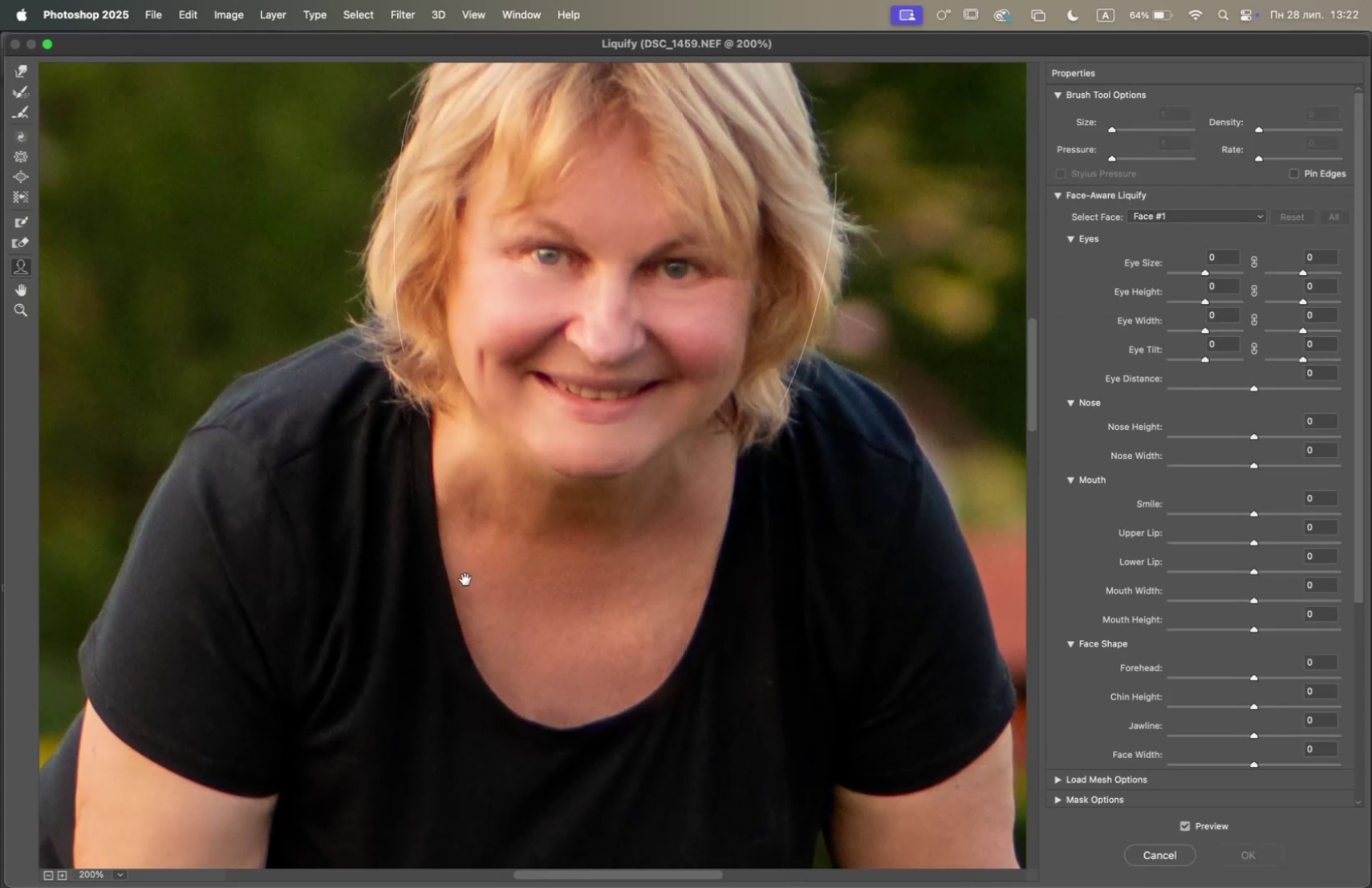 
left_click_drag(start_coordinate=[409, 528], to_coordinate=[415, 887])
 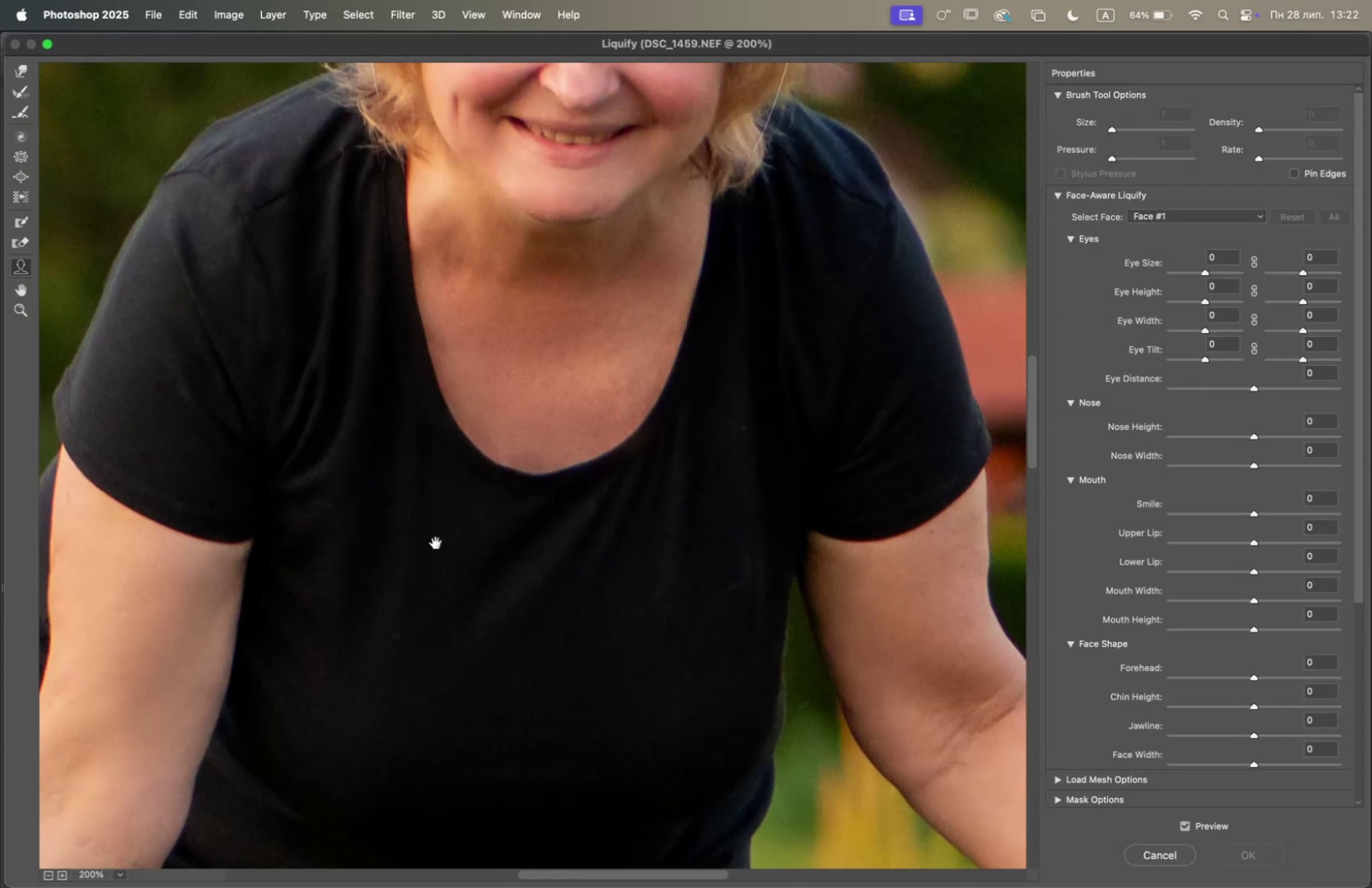 
left_click_drag(start_coordinate=[439, 506], to_coordinate=[465, 764])
 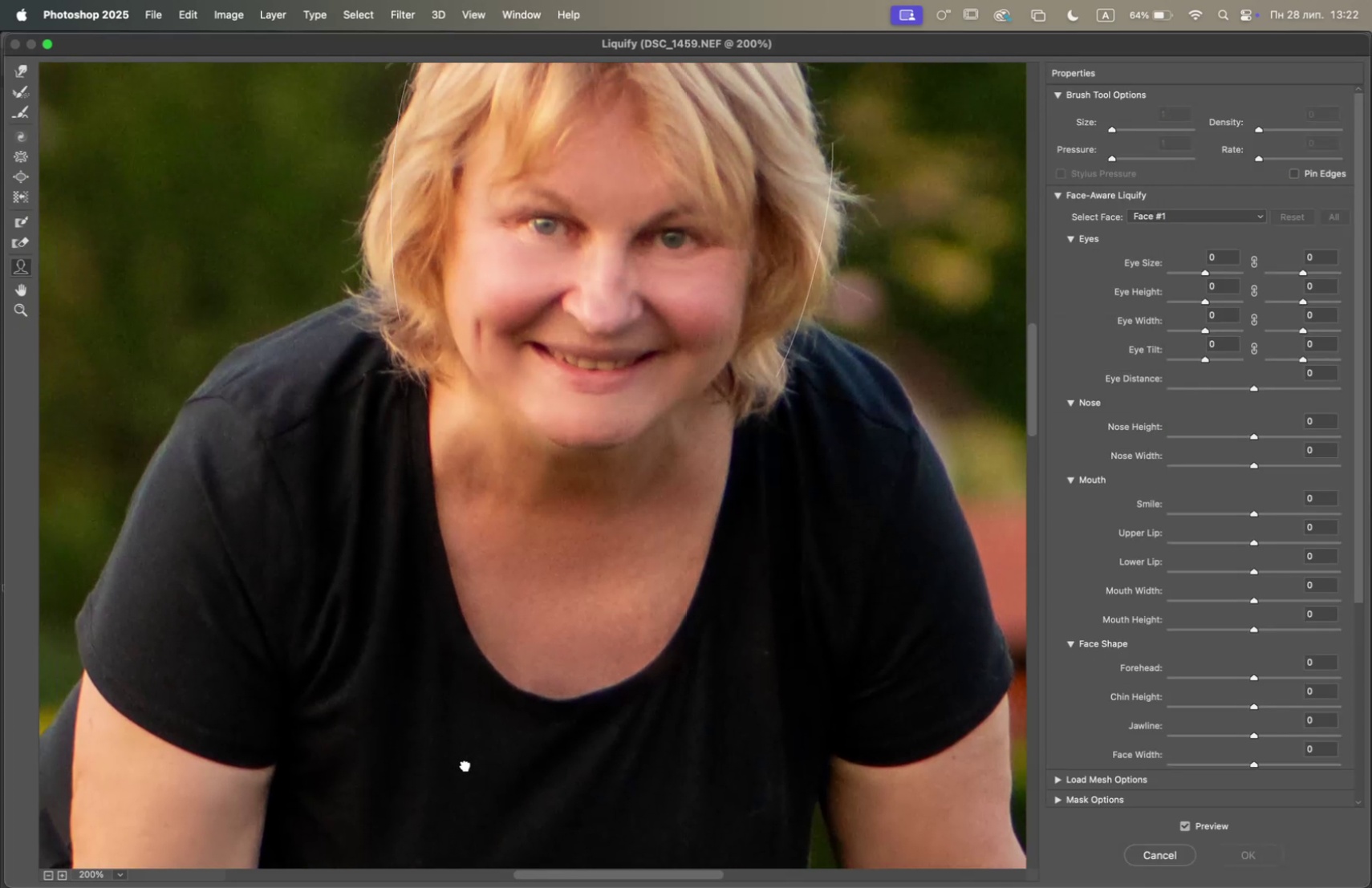 
hold_key(key=Space, duration=0.92)
 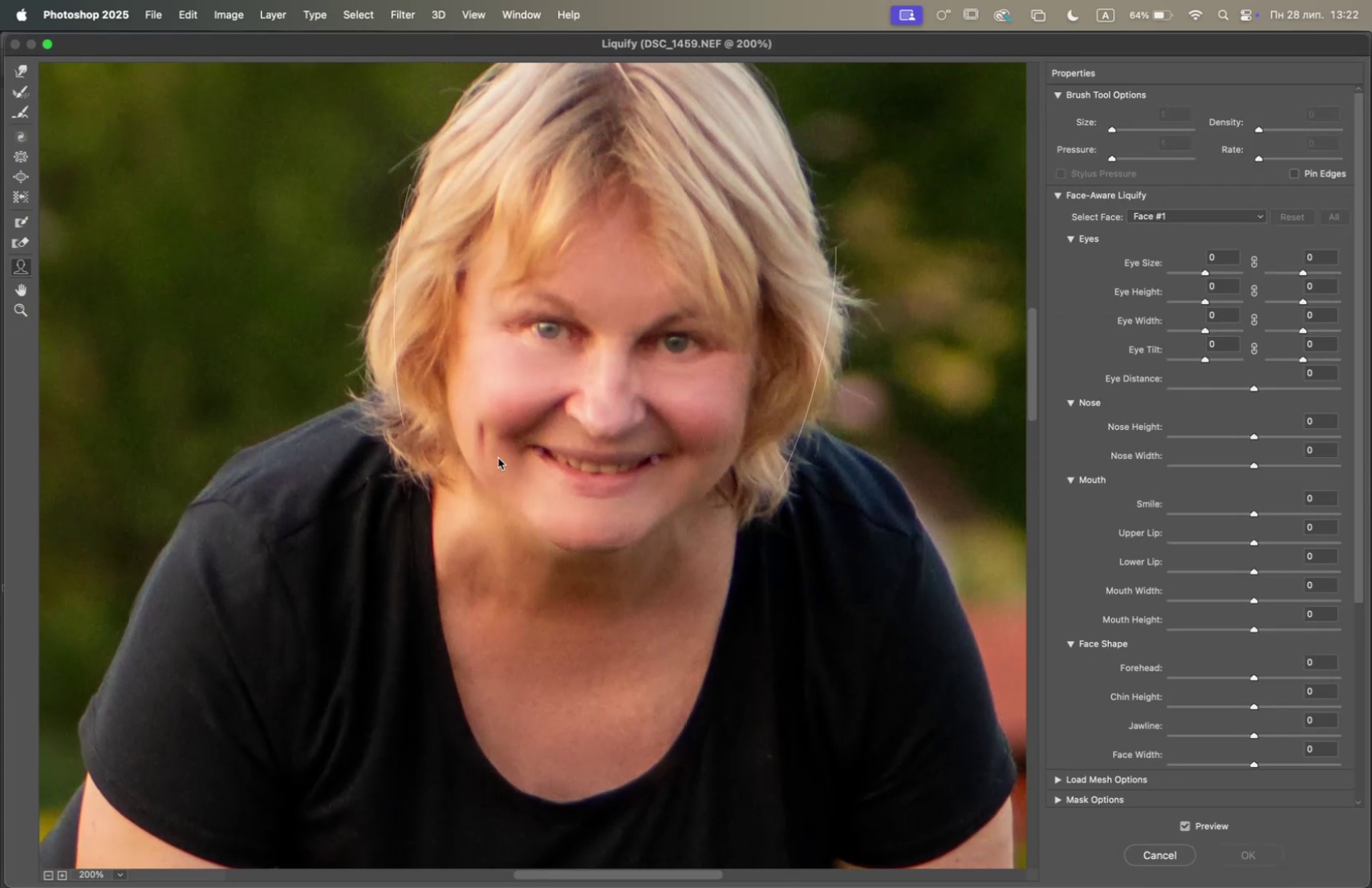 
left_click_drag(start_coordinate=[465, 578], to_coordinate=[465, 655])
 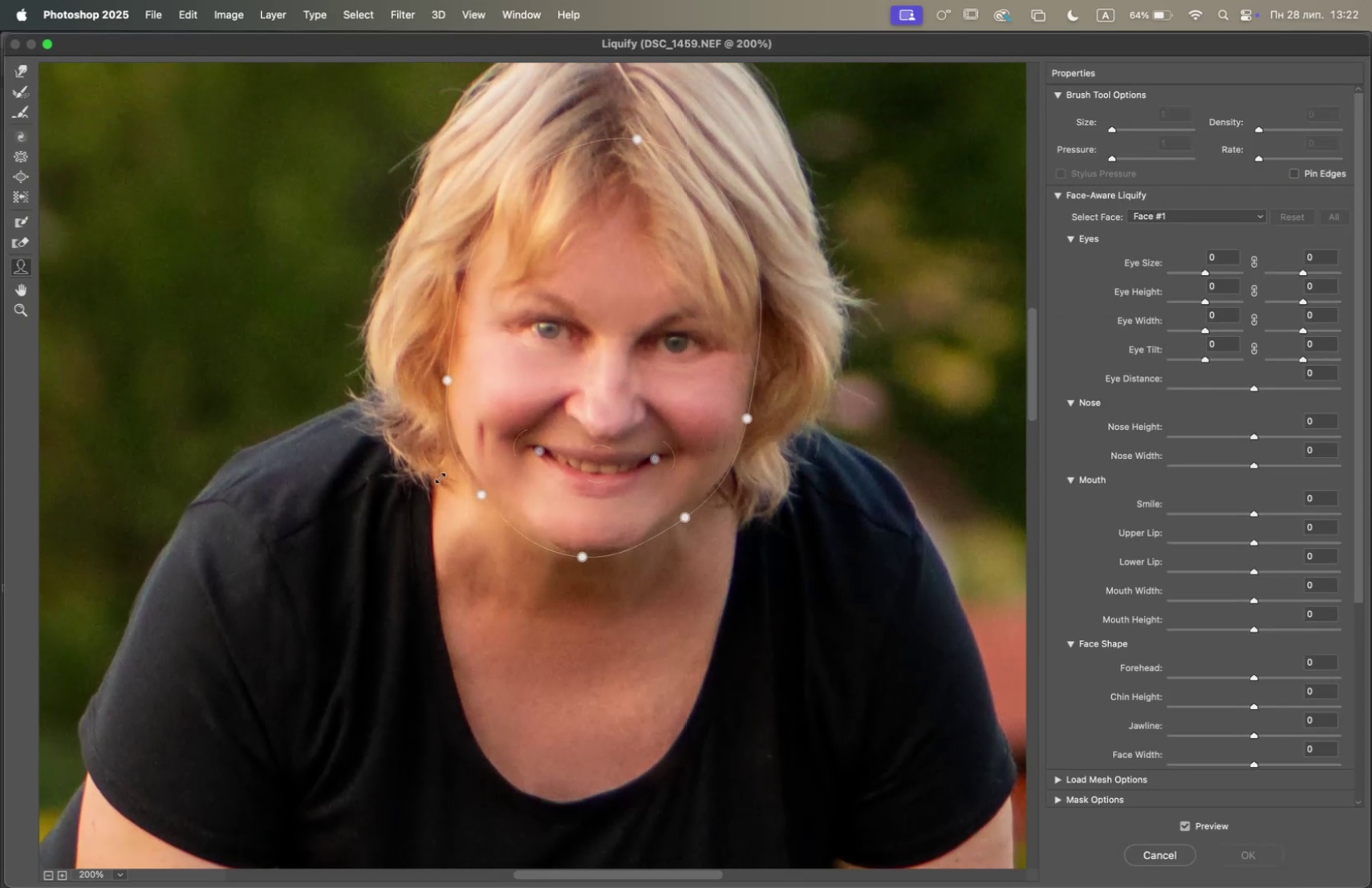 
left_click_drag(start_coordinate=[480, 491], to_coordinate=[493, 490])
 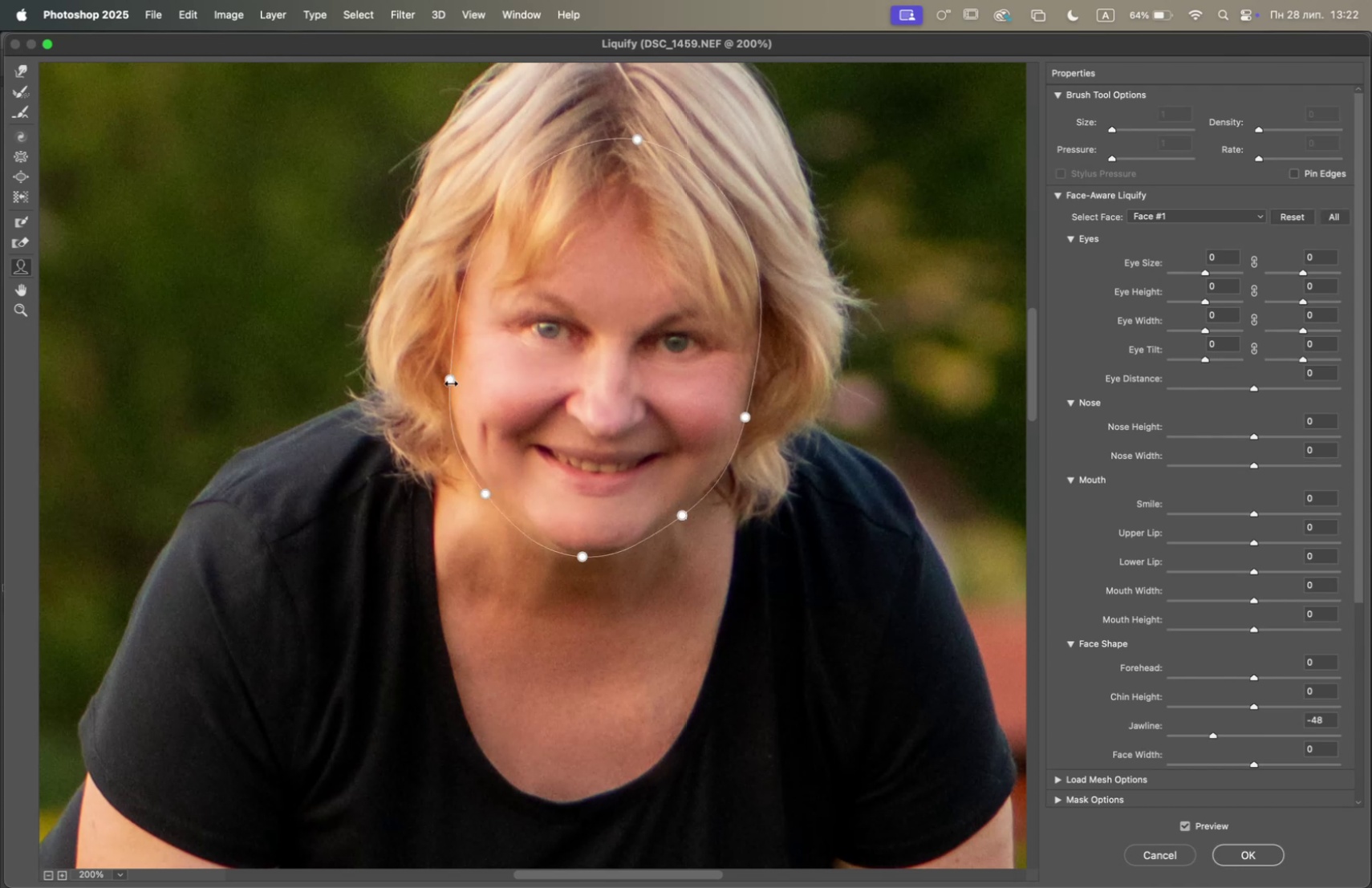 
left_click_drag(start_coordinate=[451, 383], to_coordinate=[456, 383])
 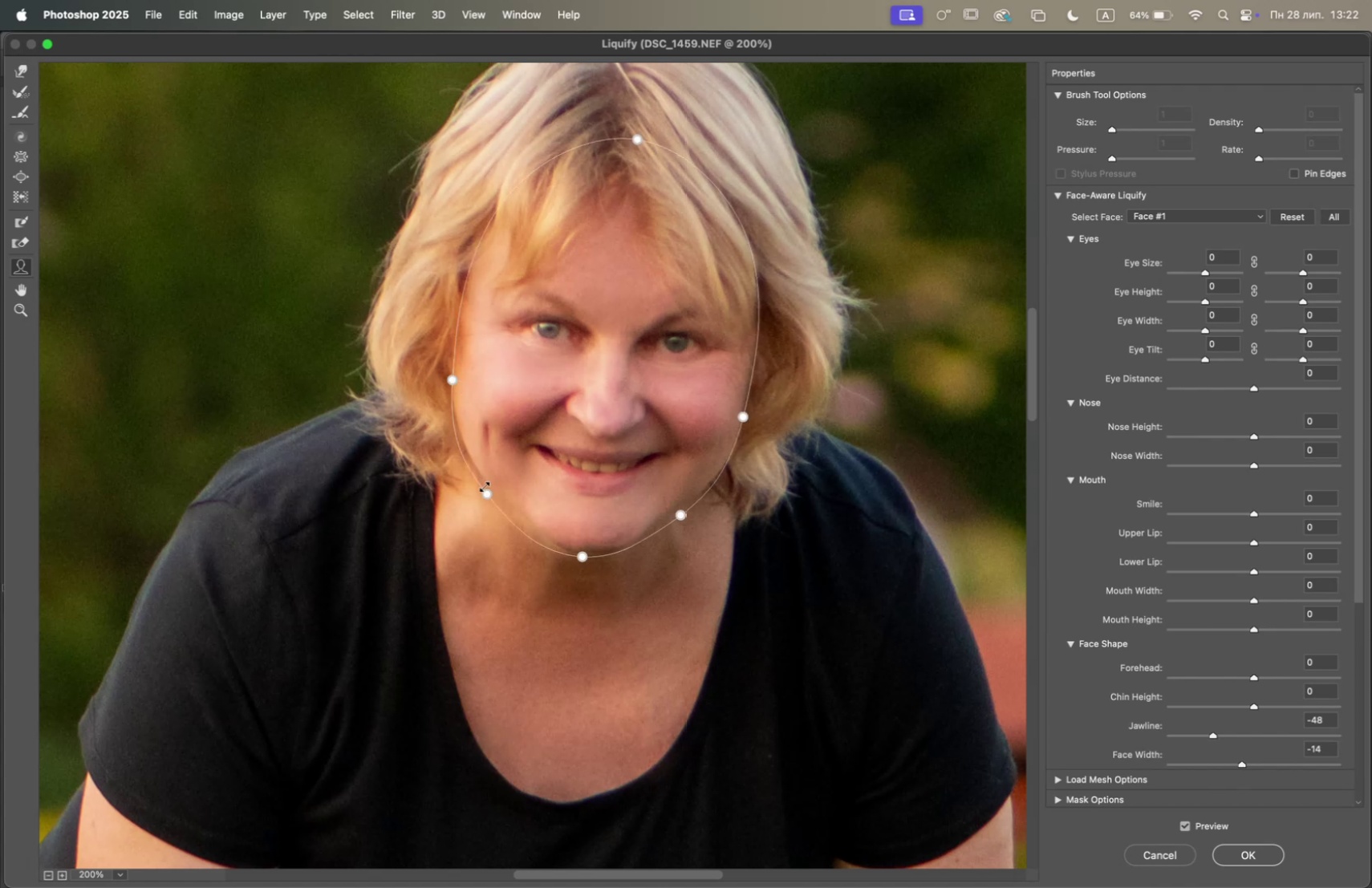 
wait(9.13)
 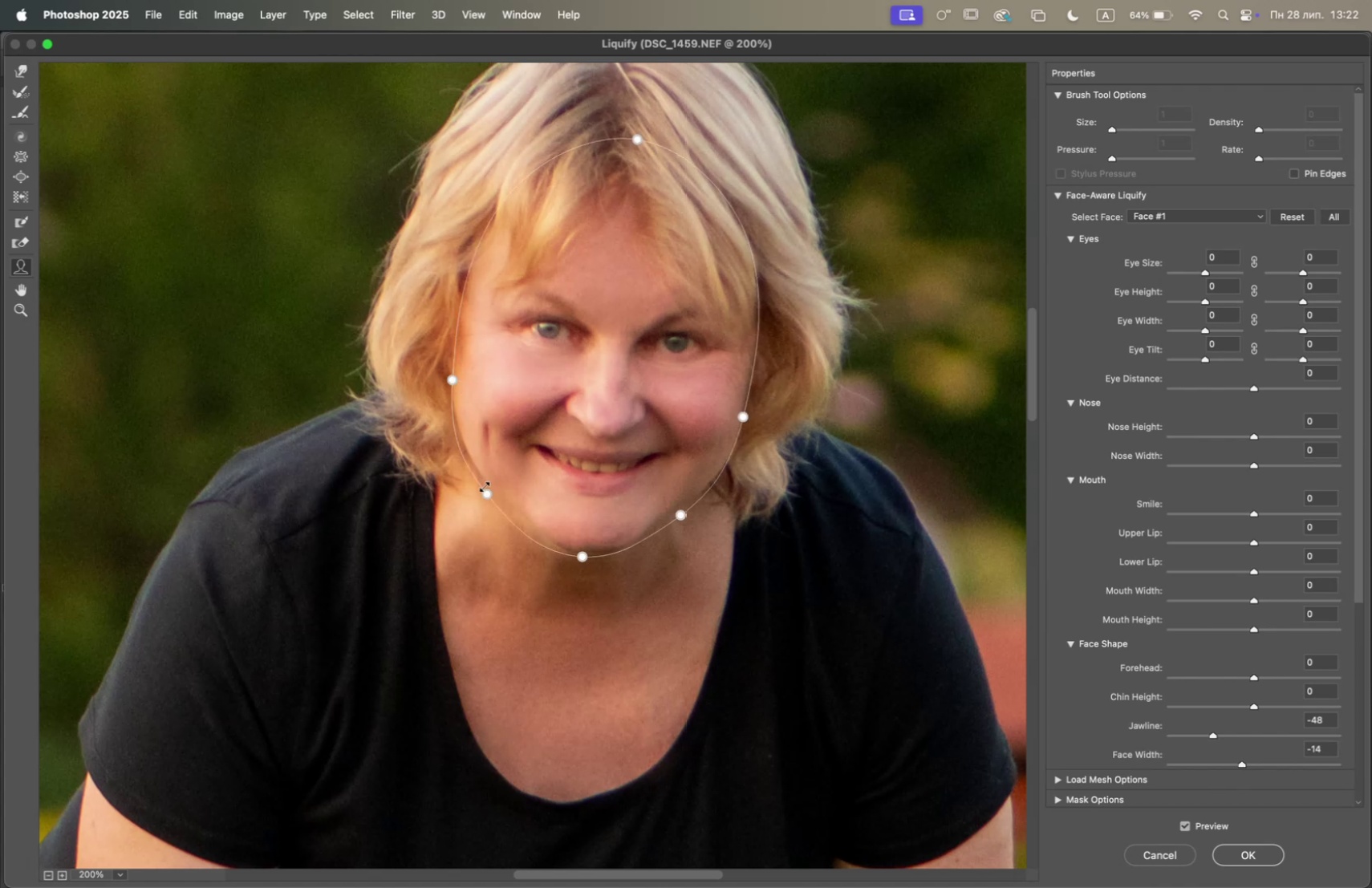 
left_click([22, 96])
 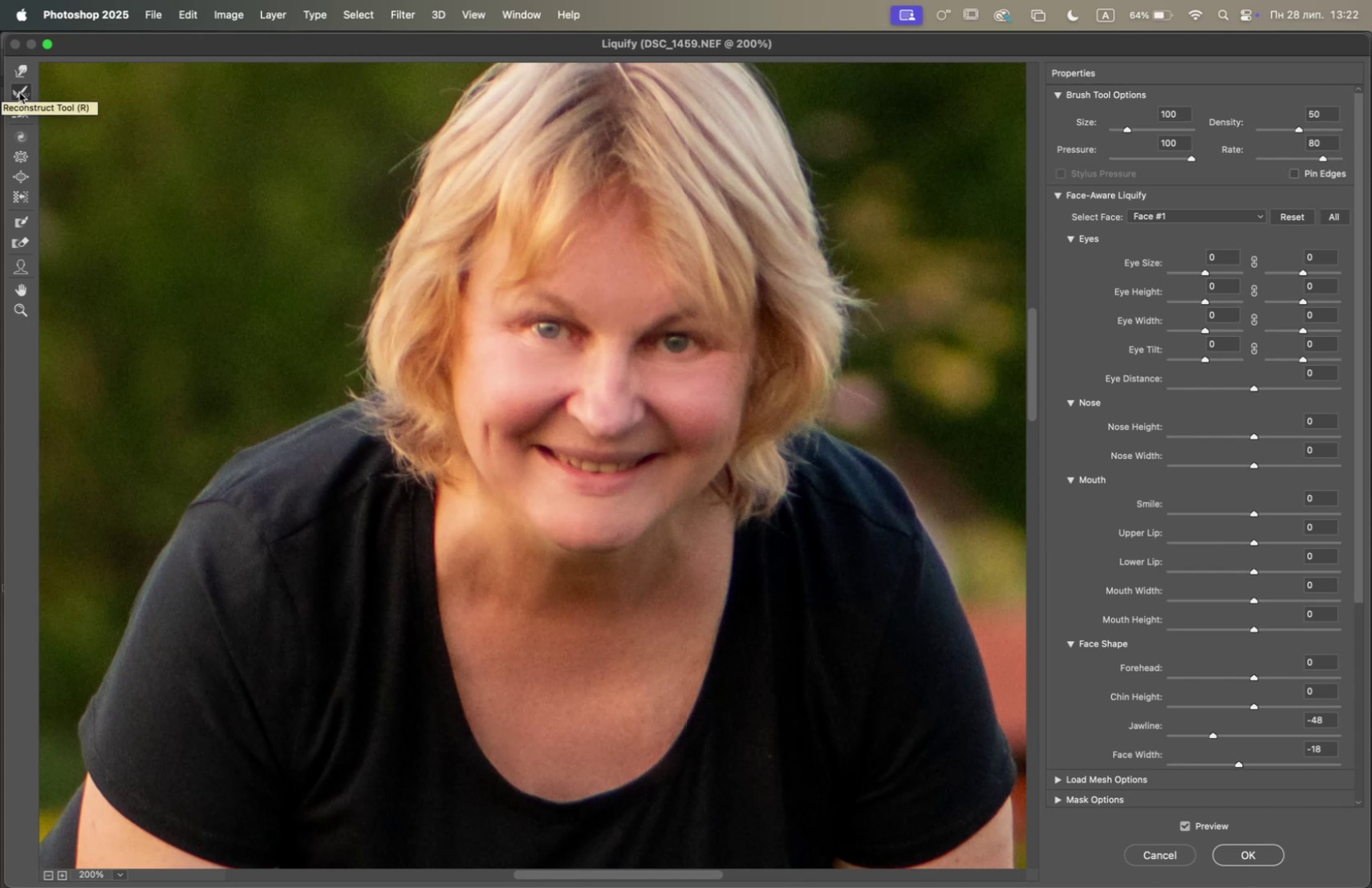 
wait(6.02)
 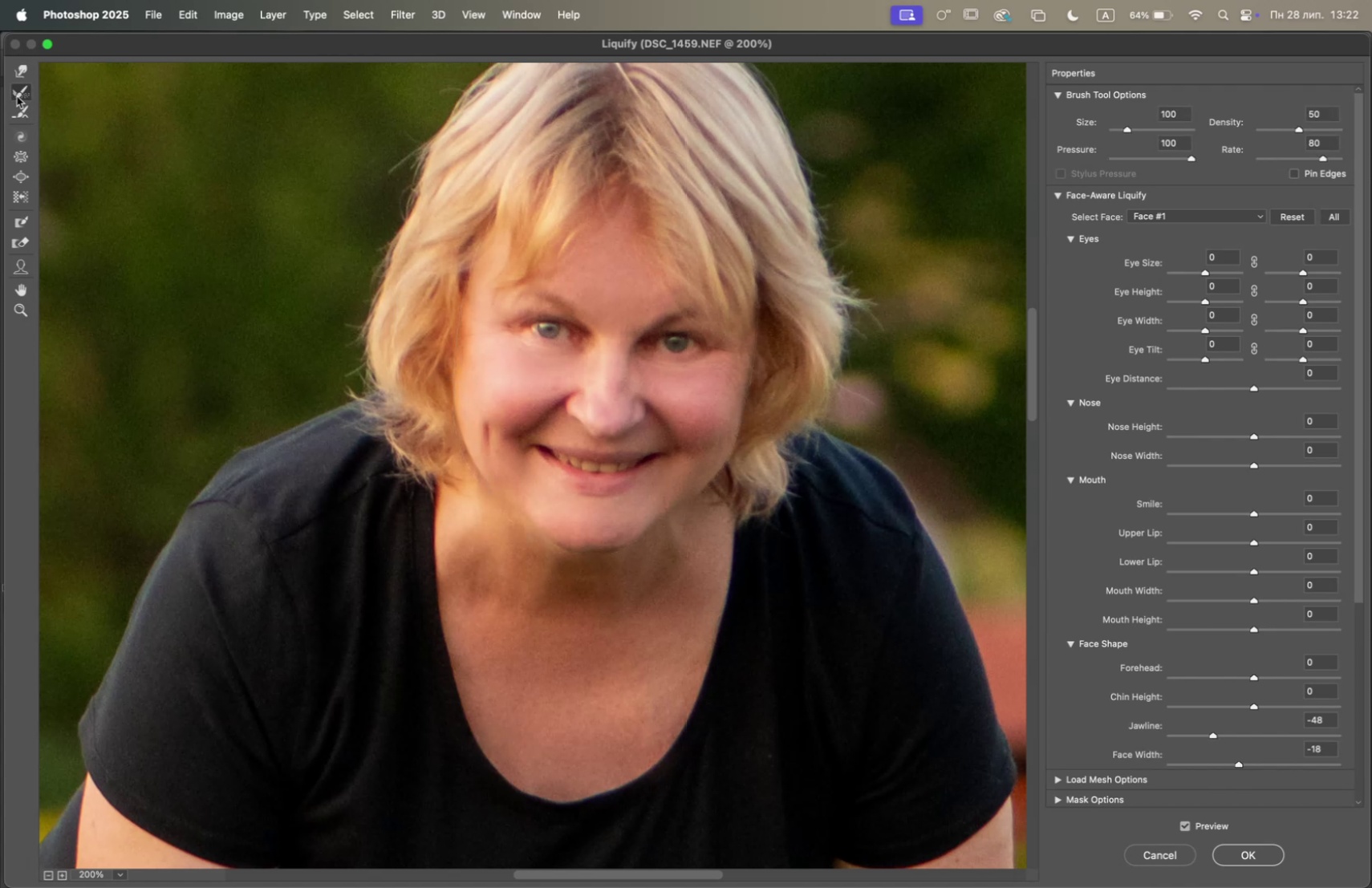 
left_click([19, 92])
 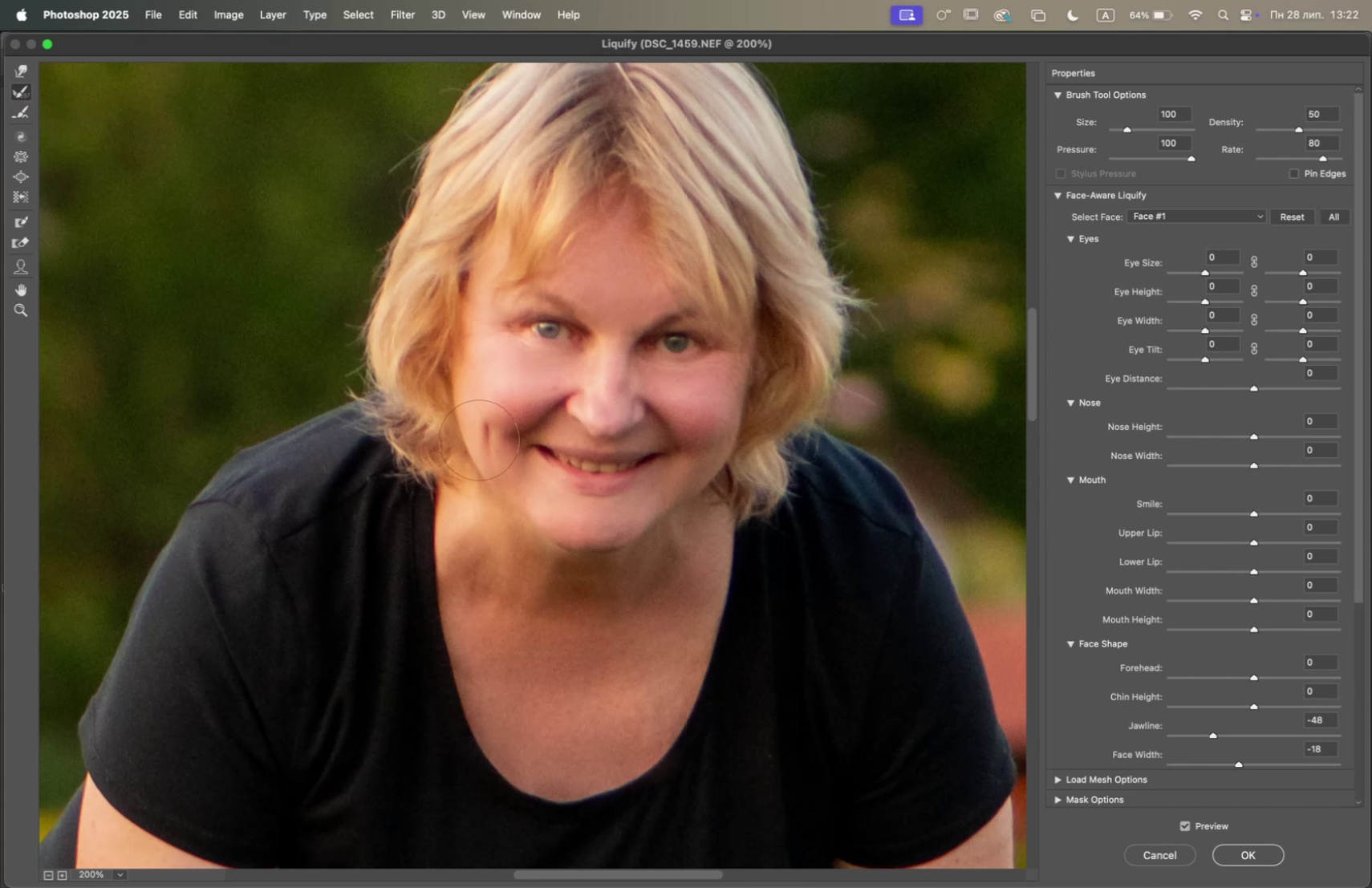 
left_click([493, 472])
 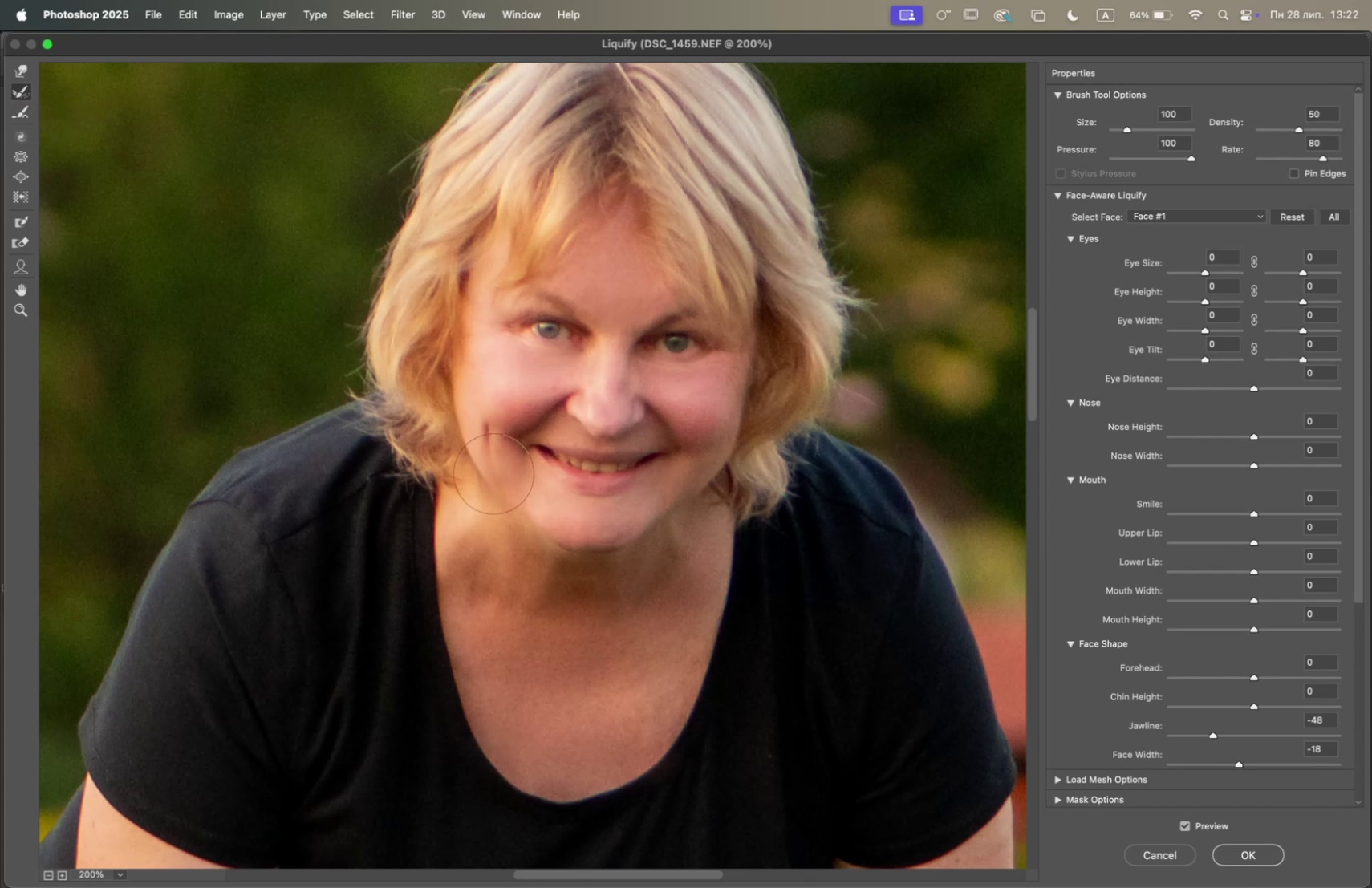 
left_click_drag(start_coordinate=[498, 492], to_coordinate=[487, 485])
 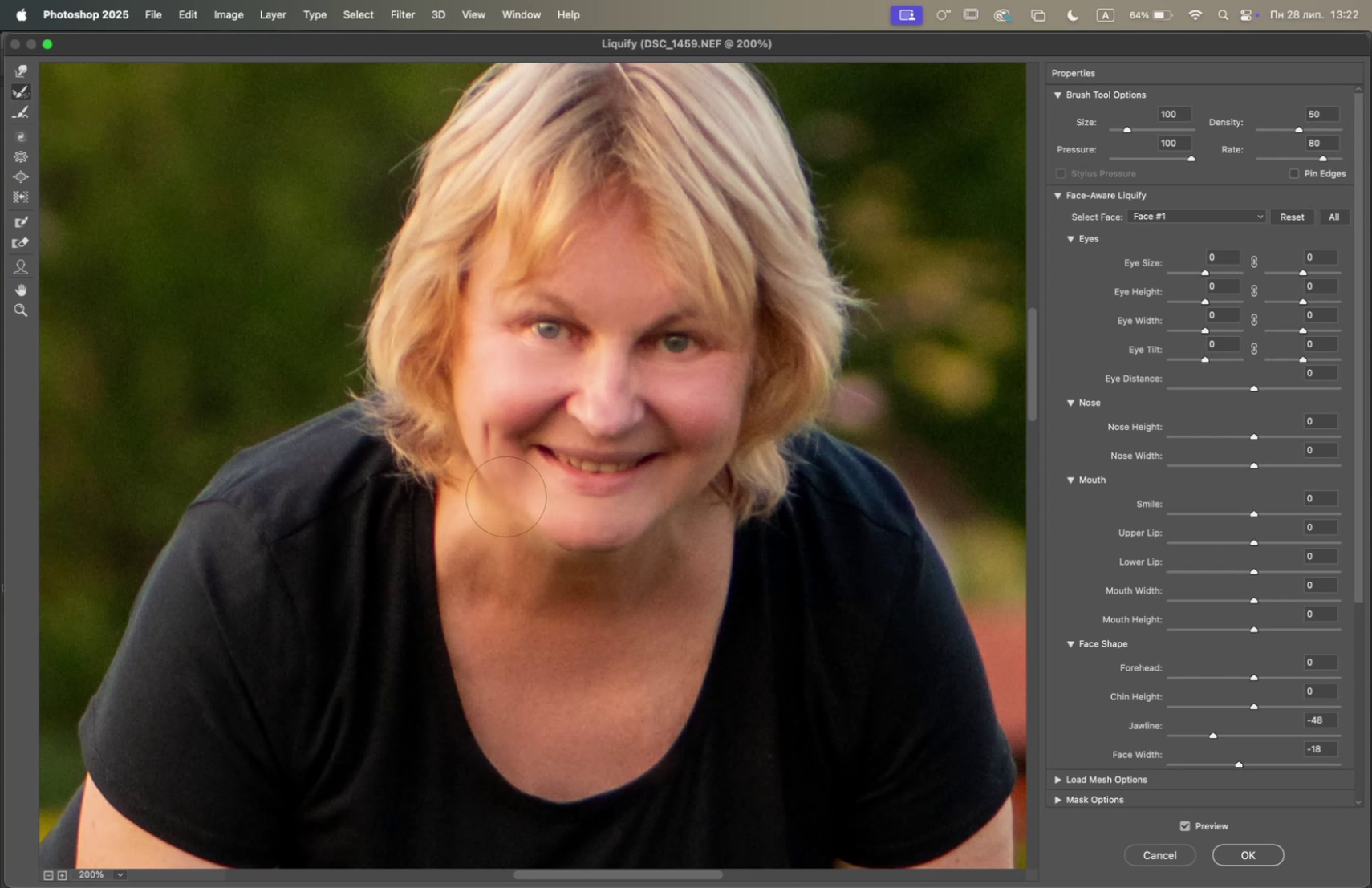 
key(Meta+Z)
 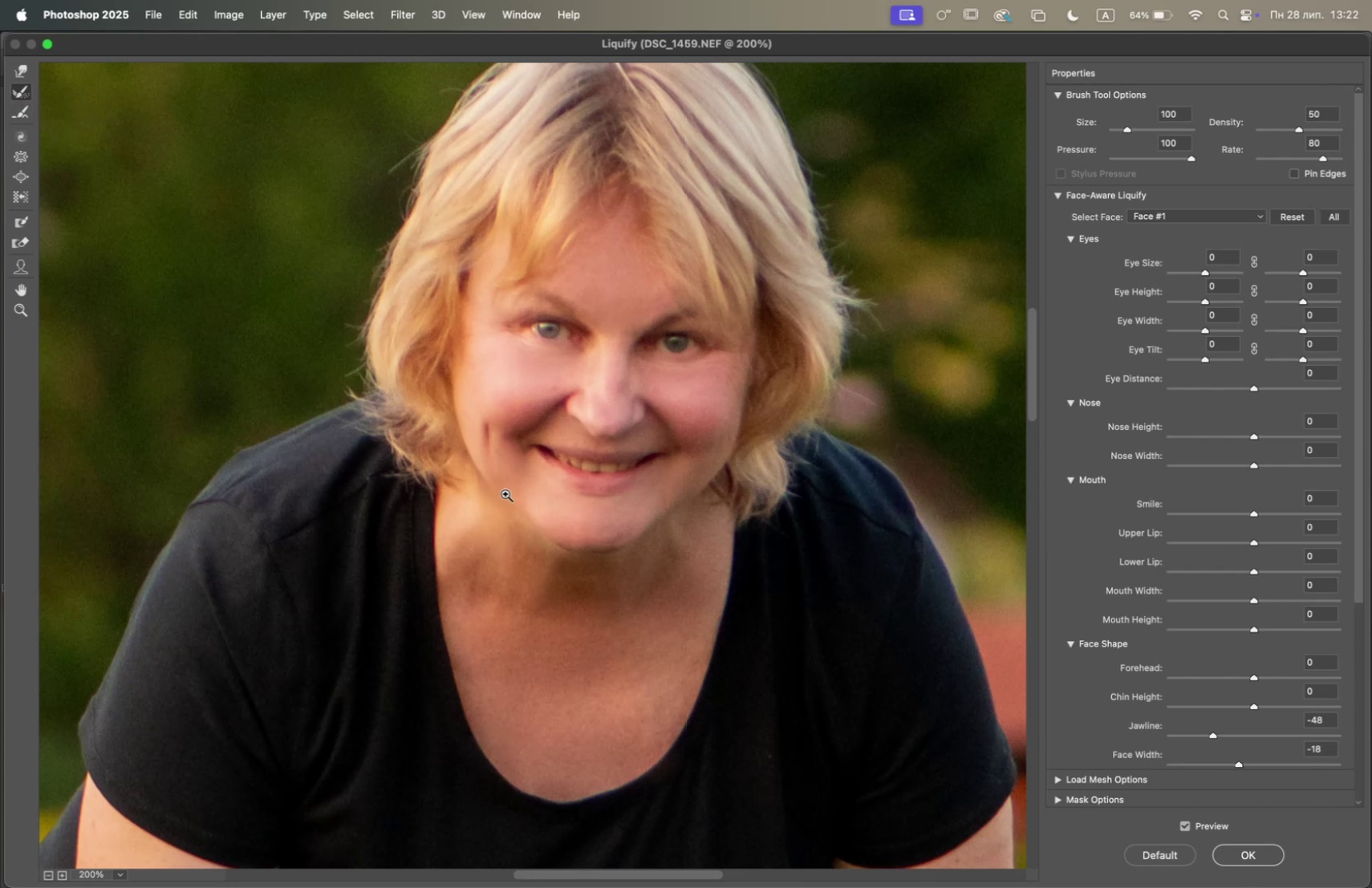 
key(Meta+Z)
 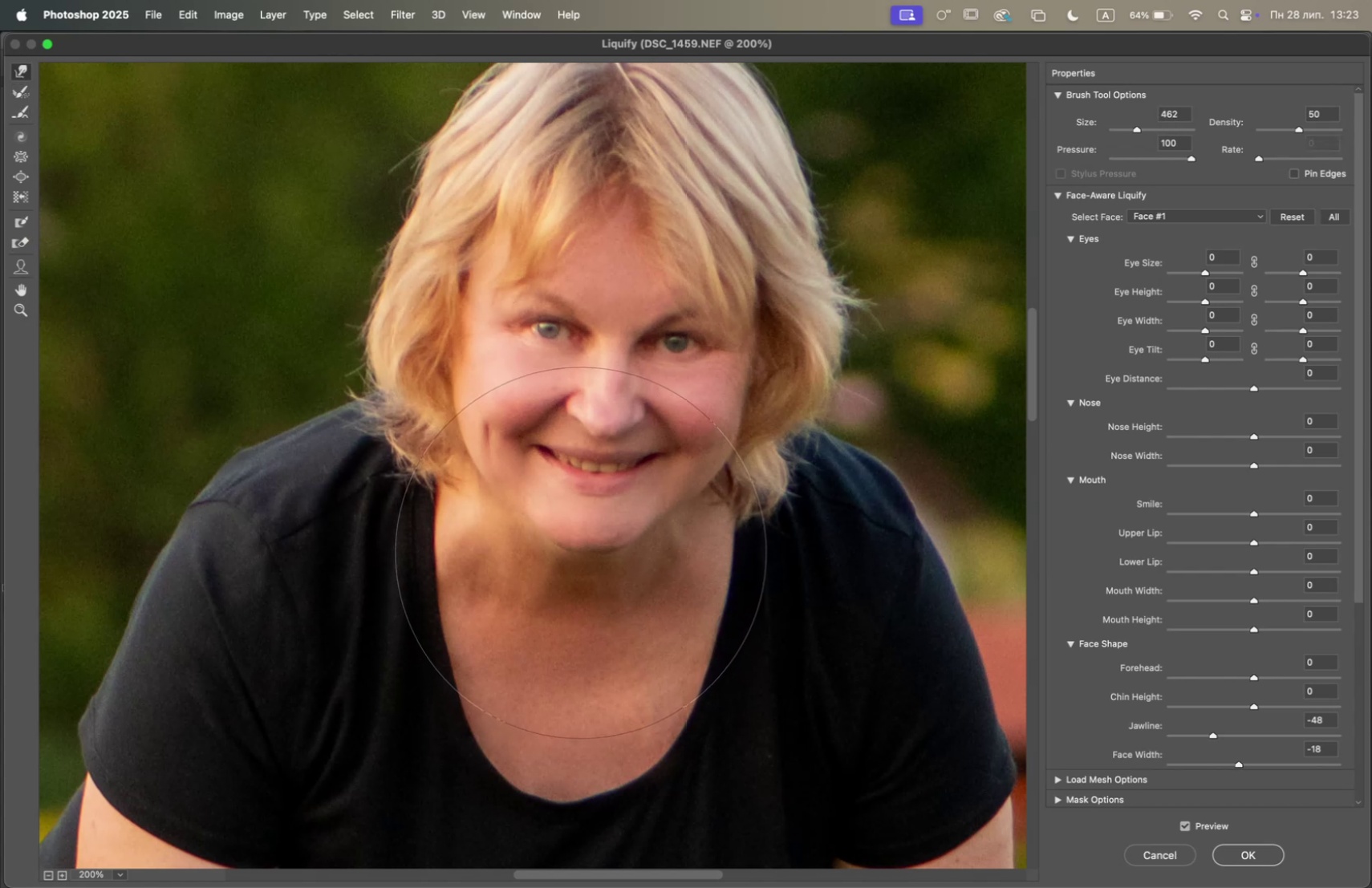 
wait(13.65)
 